 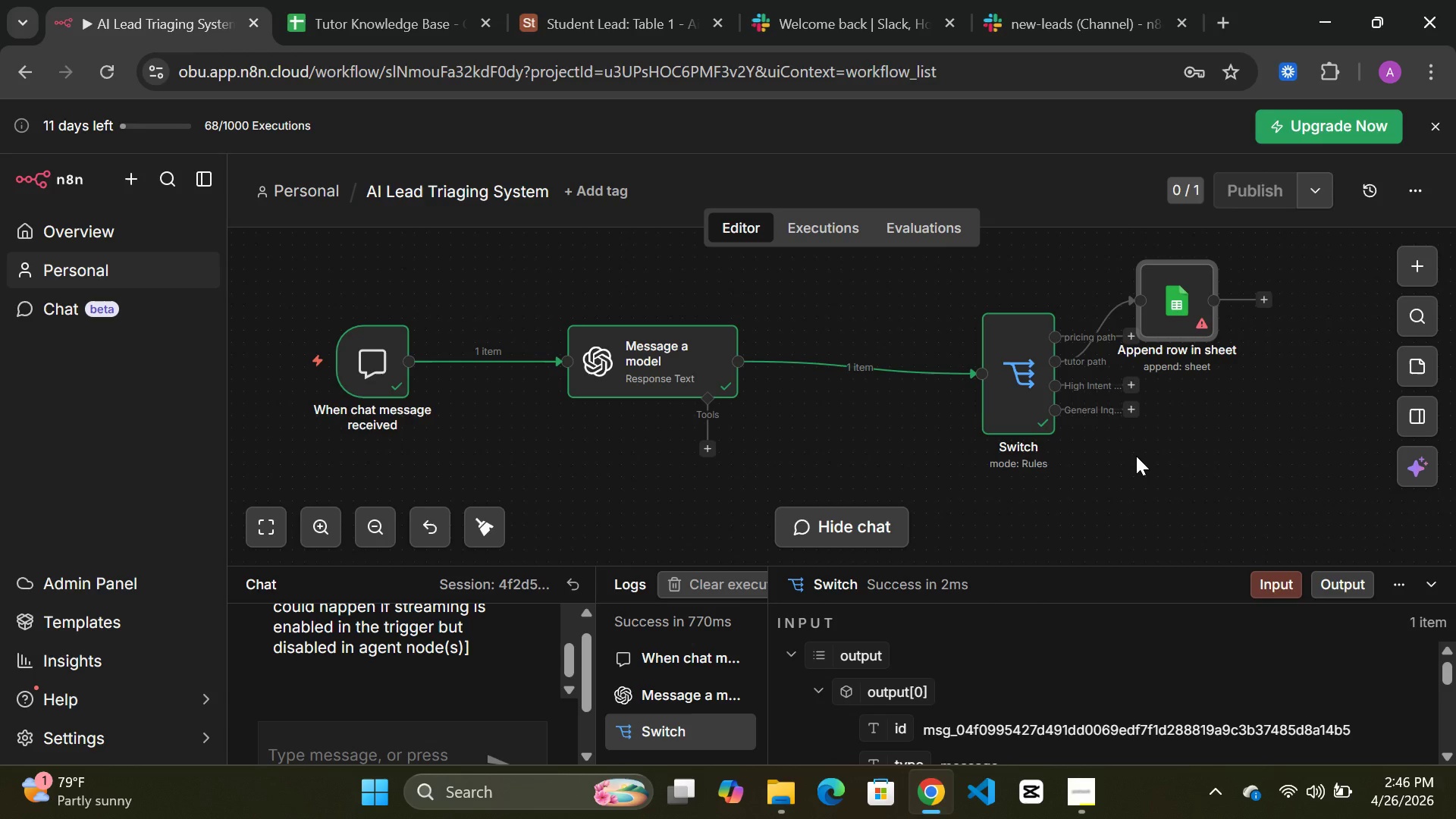 
left_click([1174, 308])
 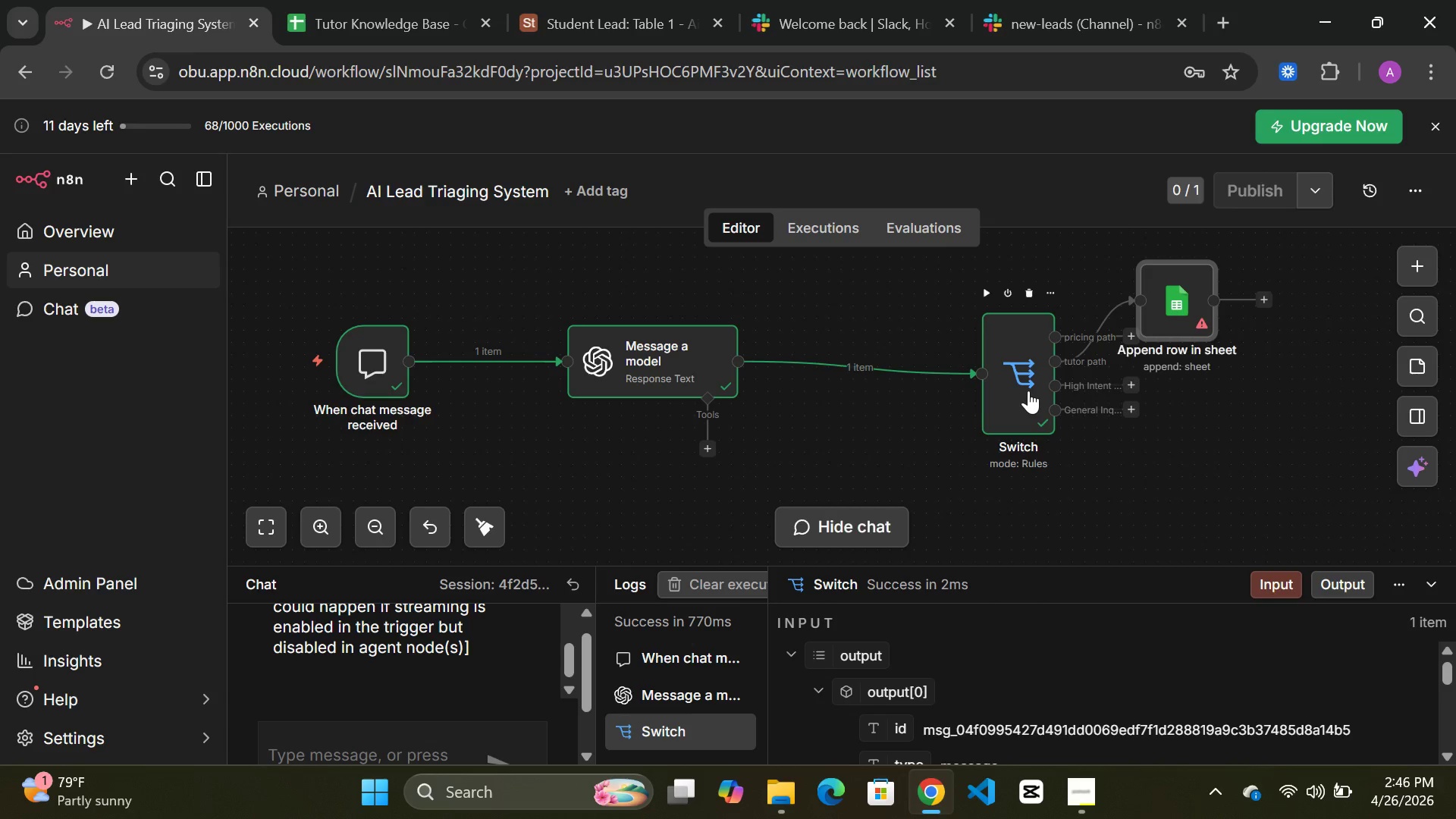 
left_click_drag(start_coordinate=[1028, 391], to_coordinate=[925, 375])
 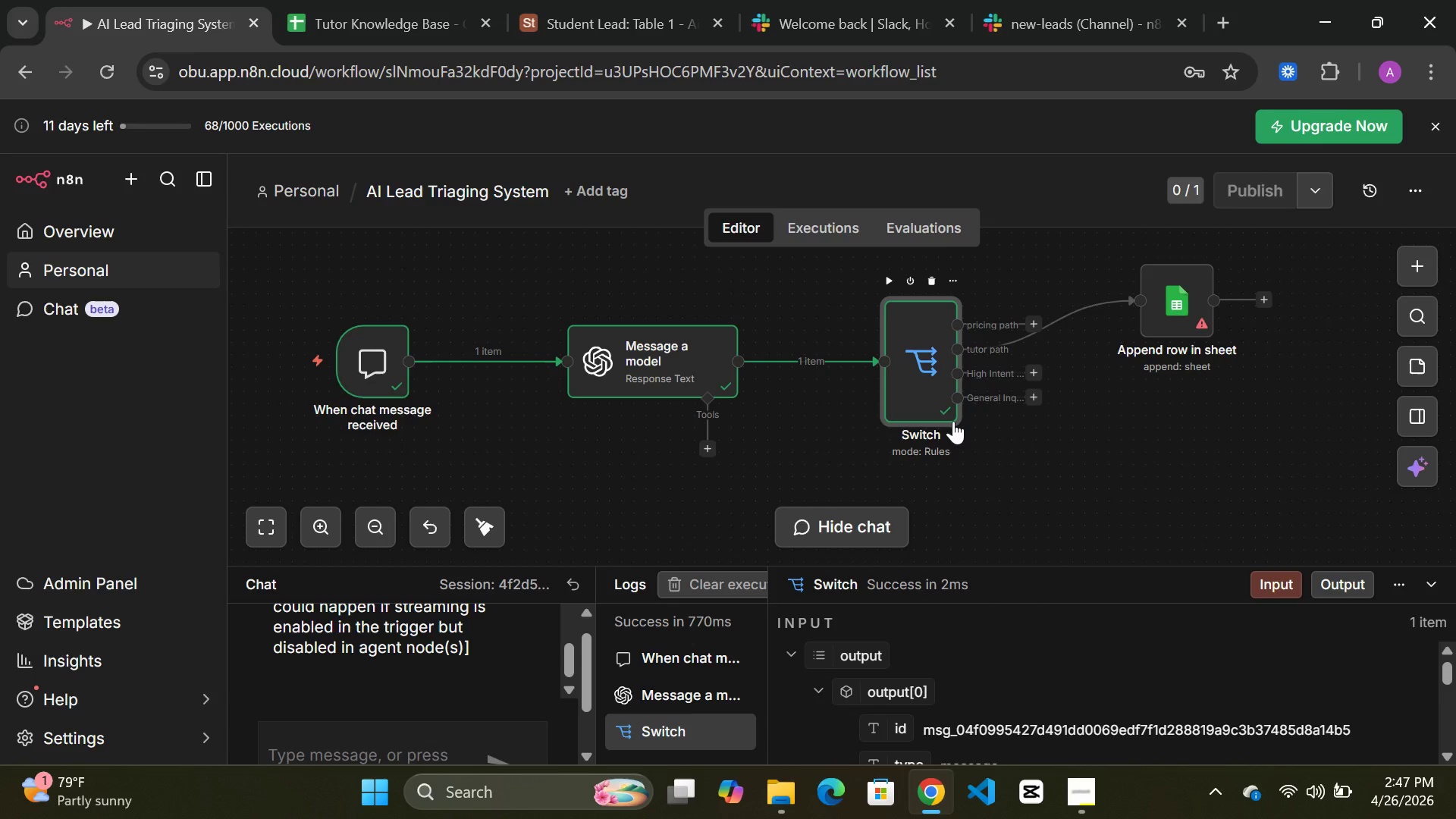 
wait(37.61)
 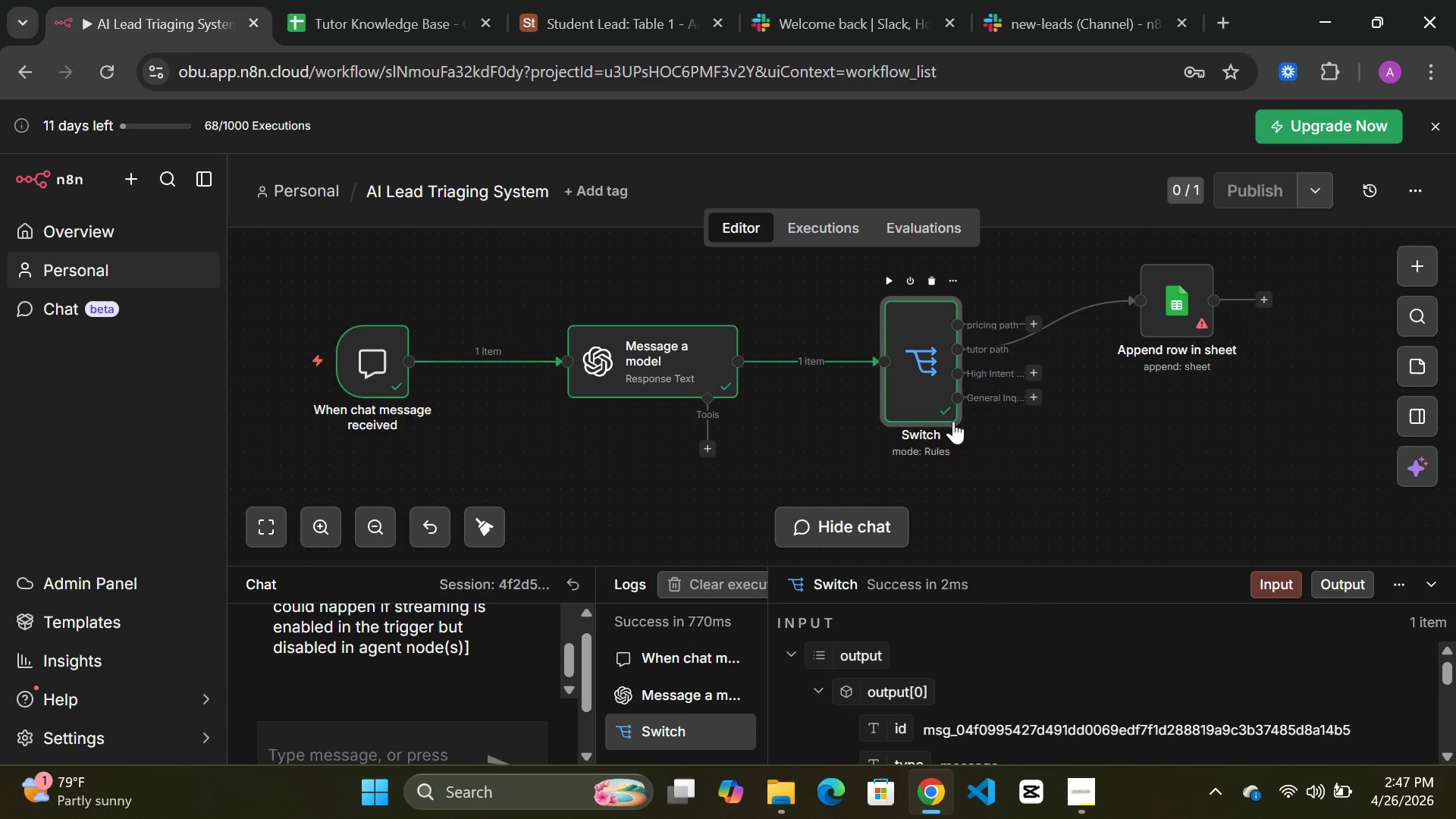 
double_click([927, 360])
 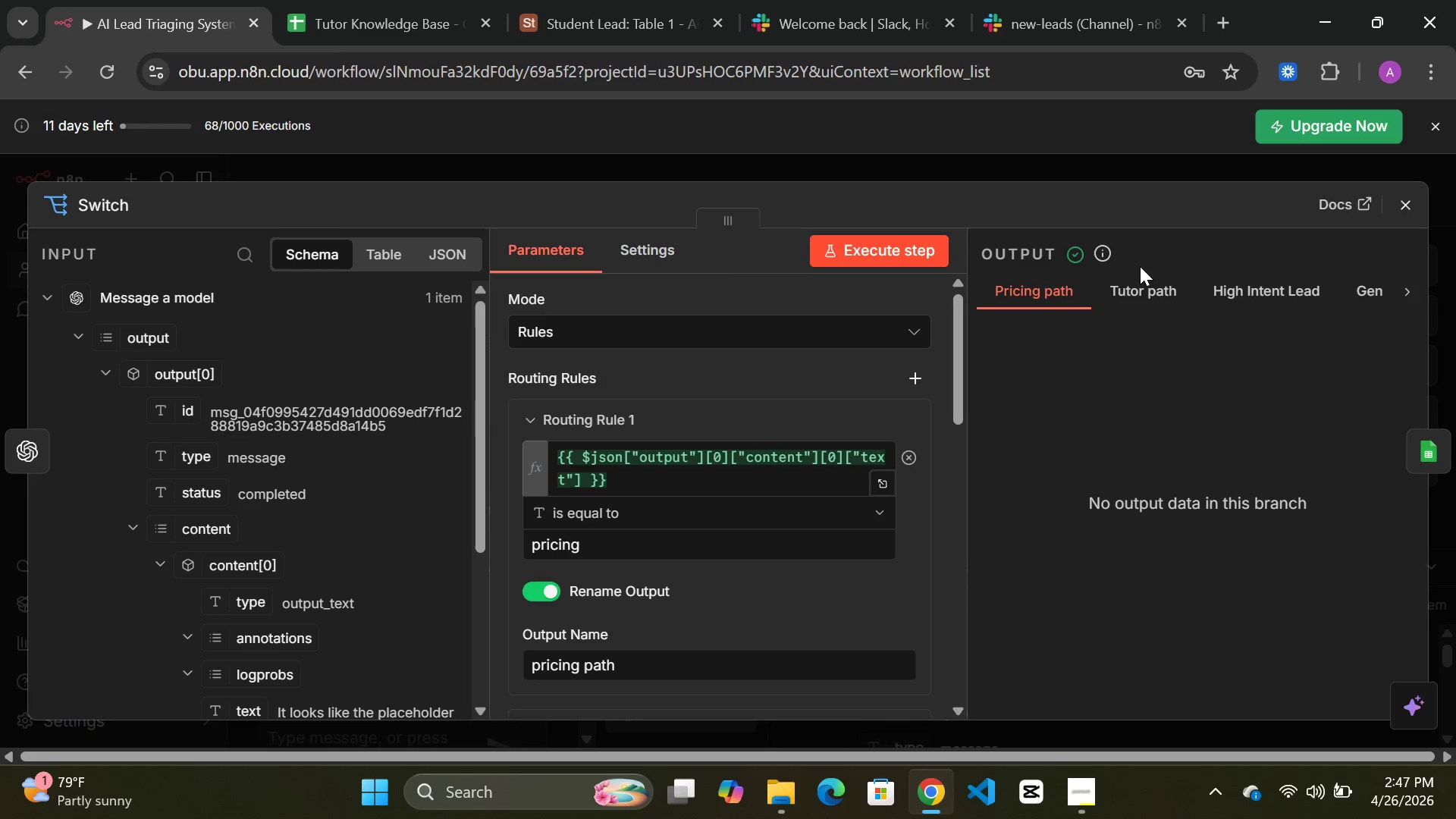 
left_click([1093, 165])
 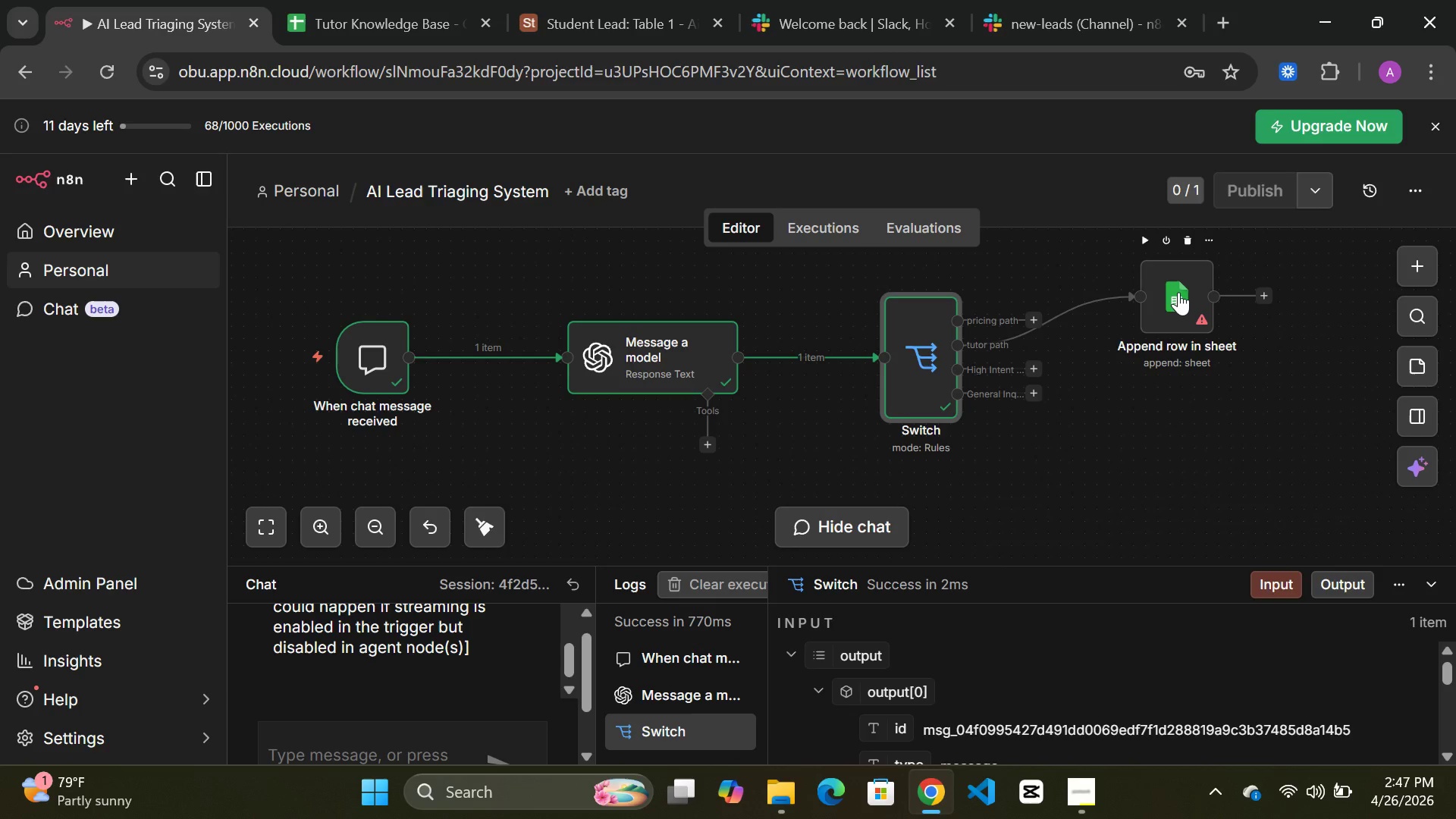 
double_click([1178, 292])
 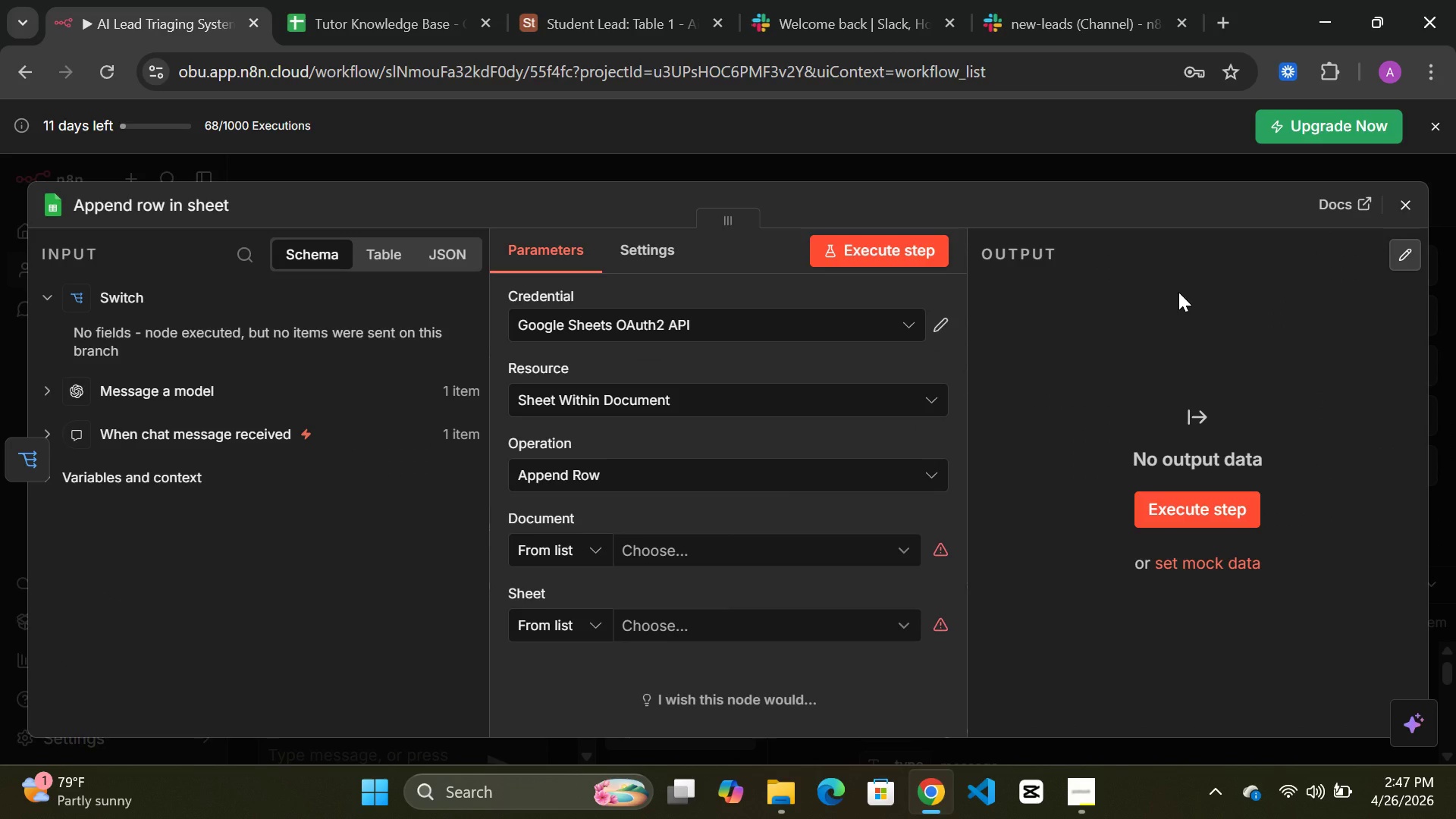 
wait(29.98)
 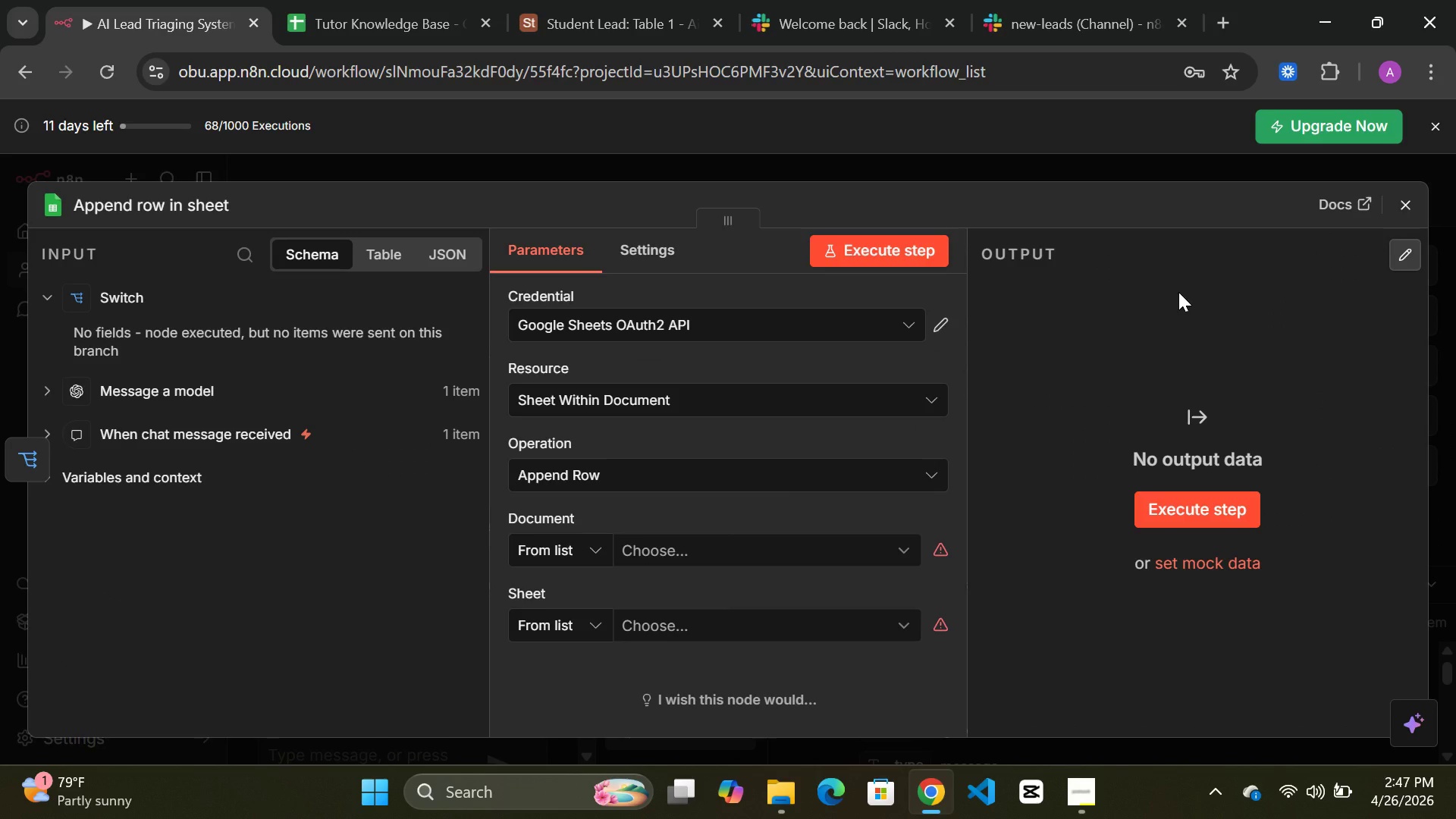 
left_click([750, 157])
 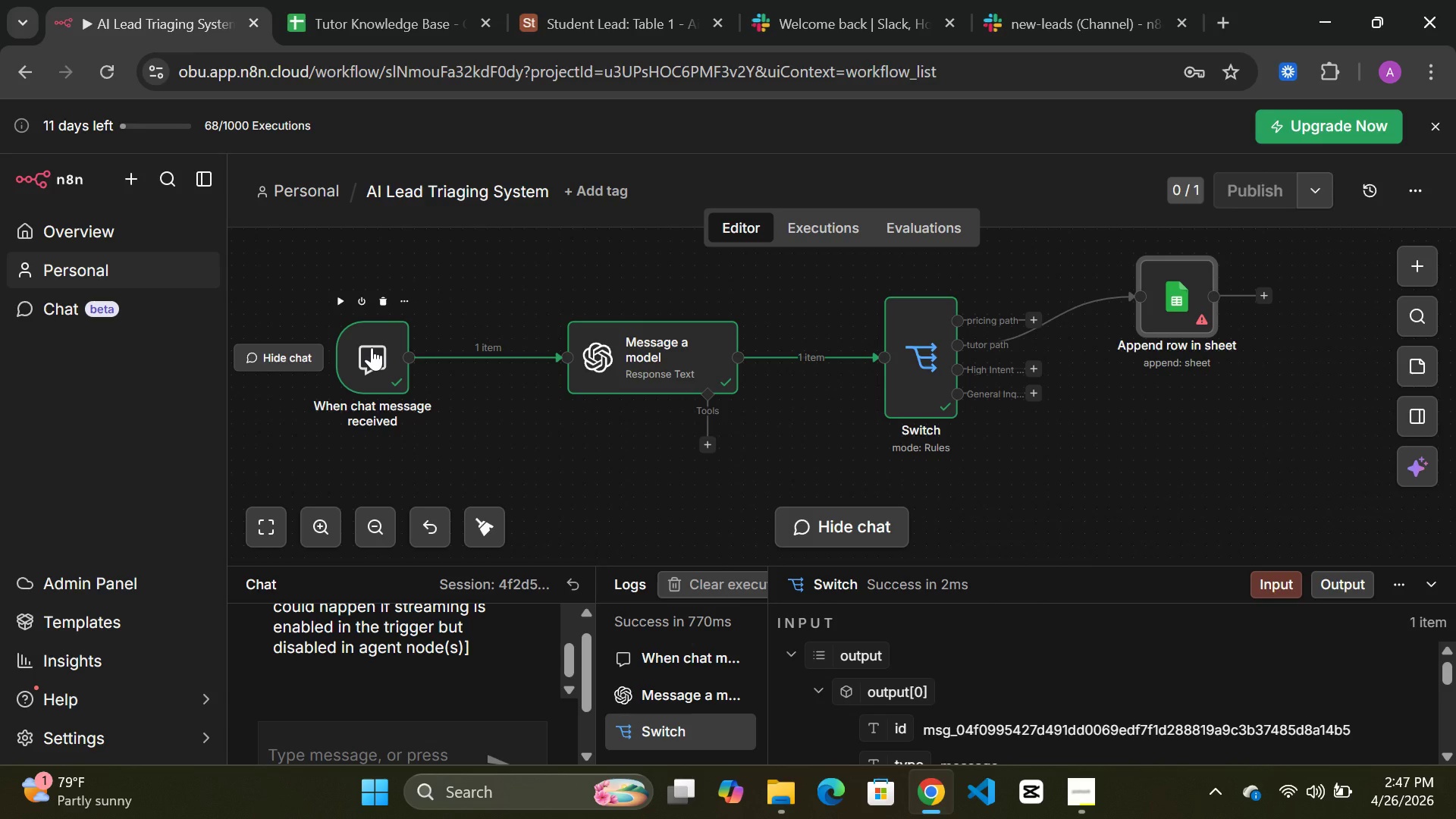 
double_click([372, 347])
 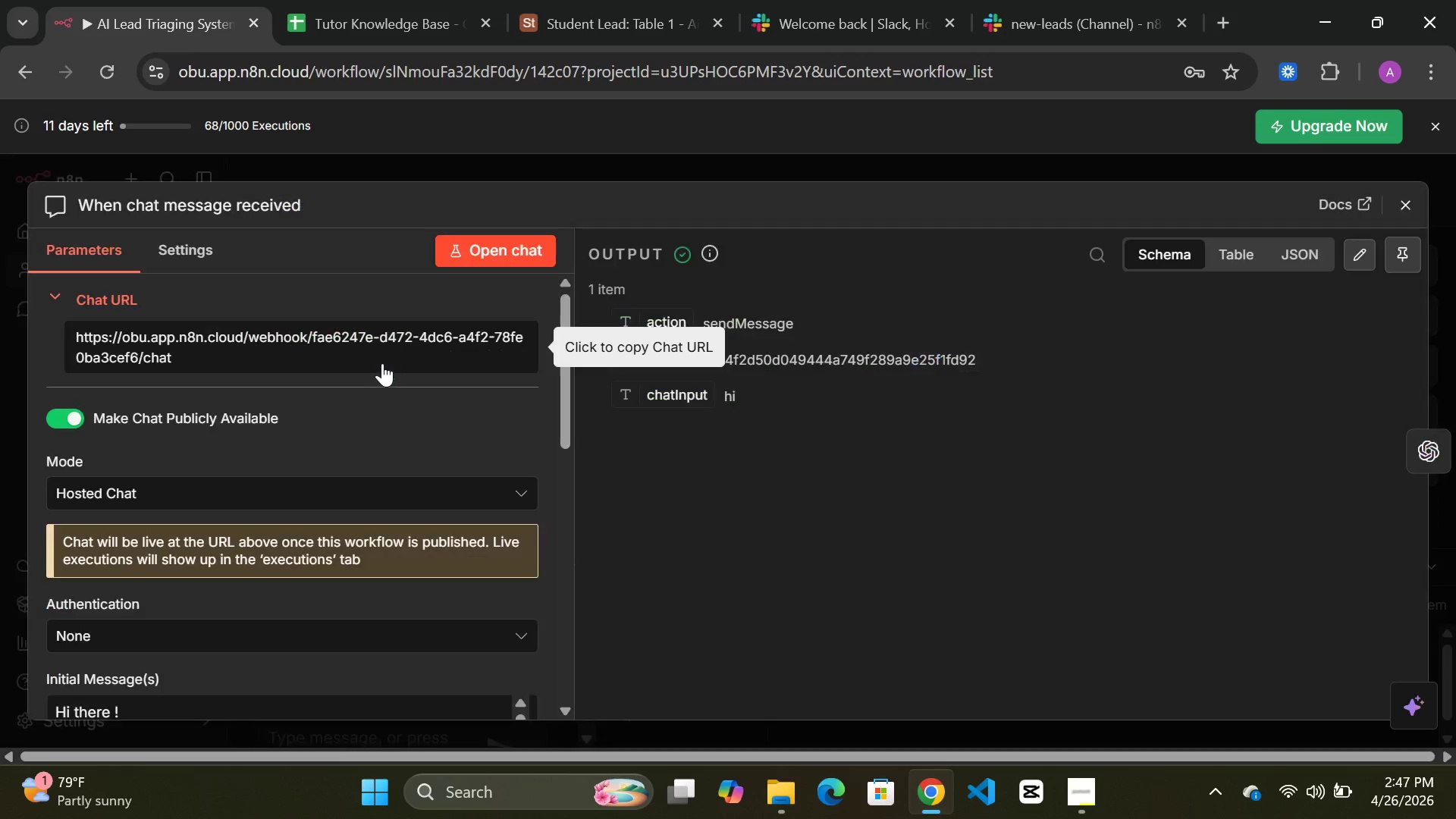 
mouse_move([379, 501])
 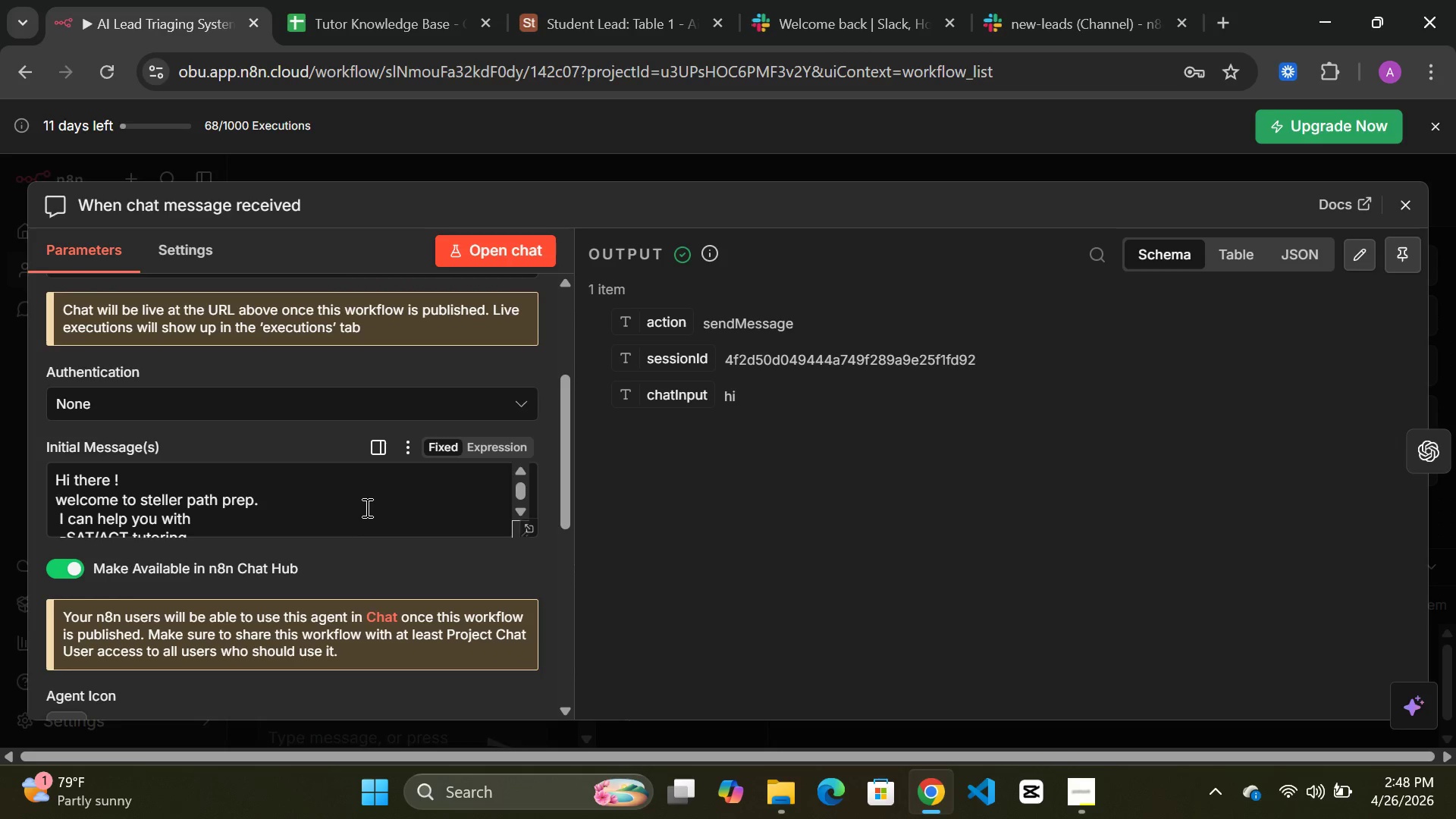 
mouse_move([362, 508])
 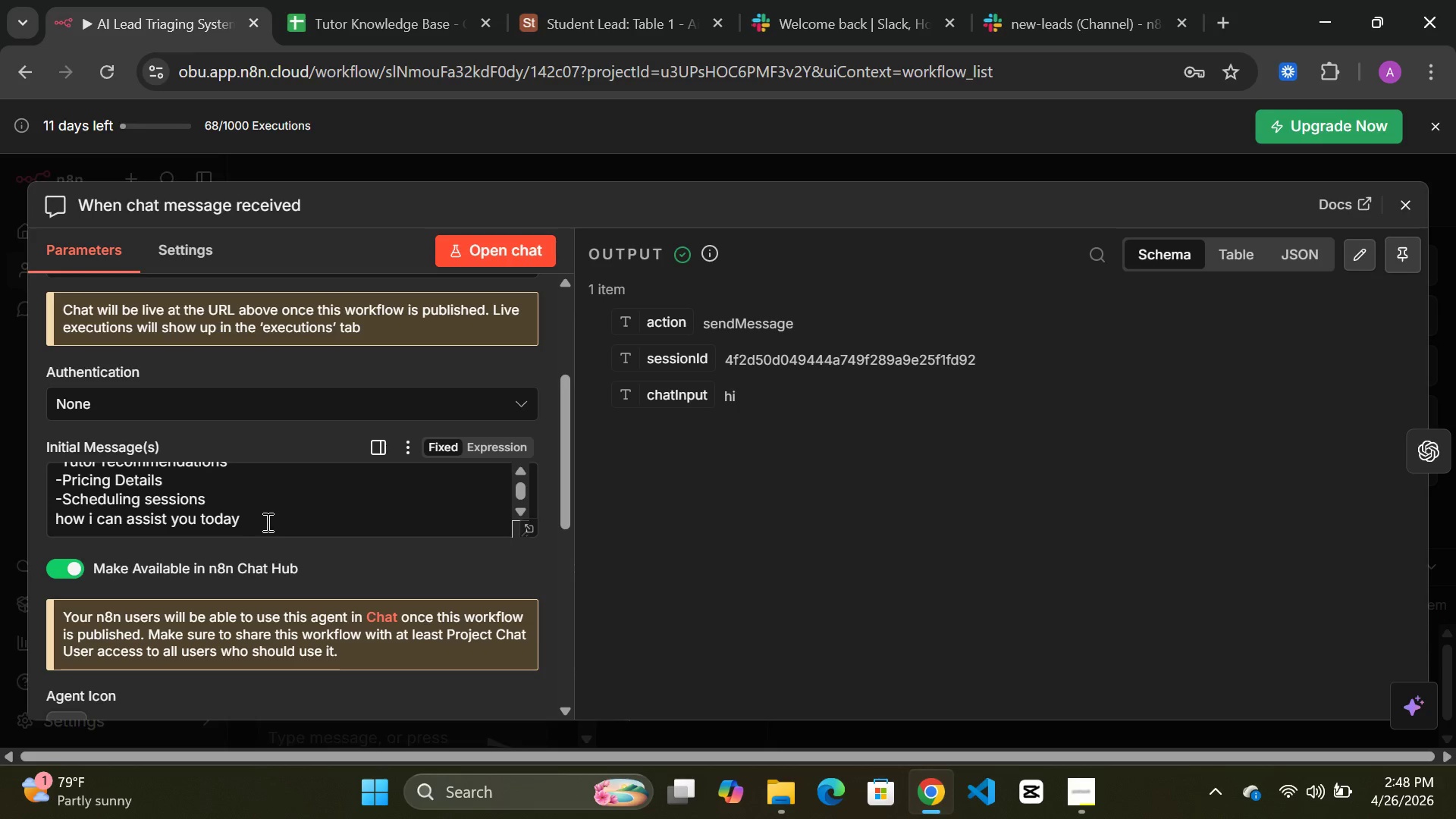 
left_click([256, 519])
 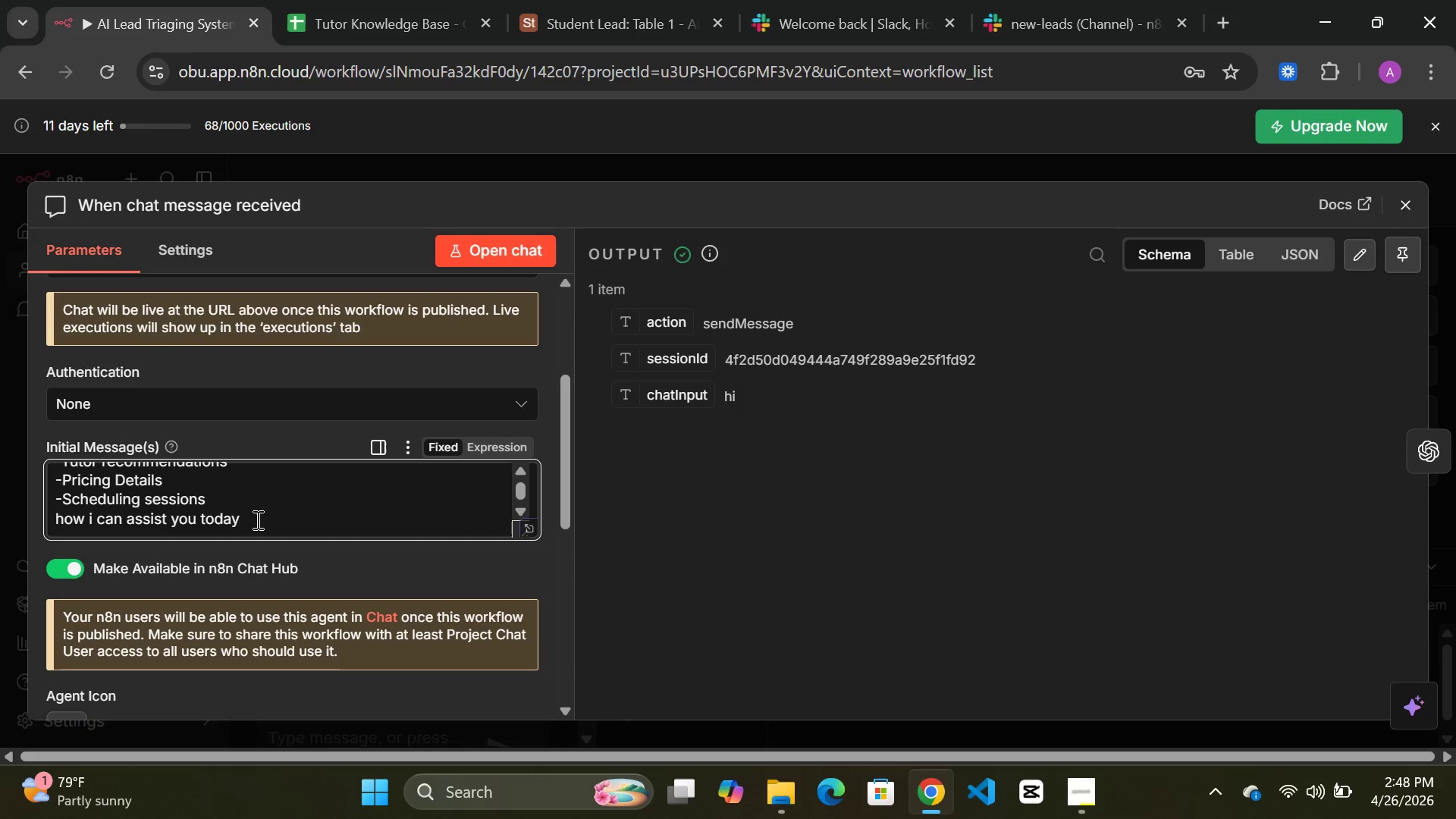 
hold_key(key=Backspace, duration=1.51)
 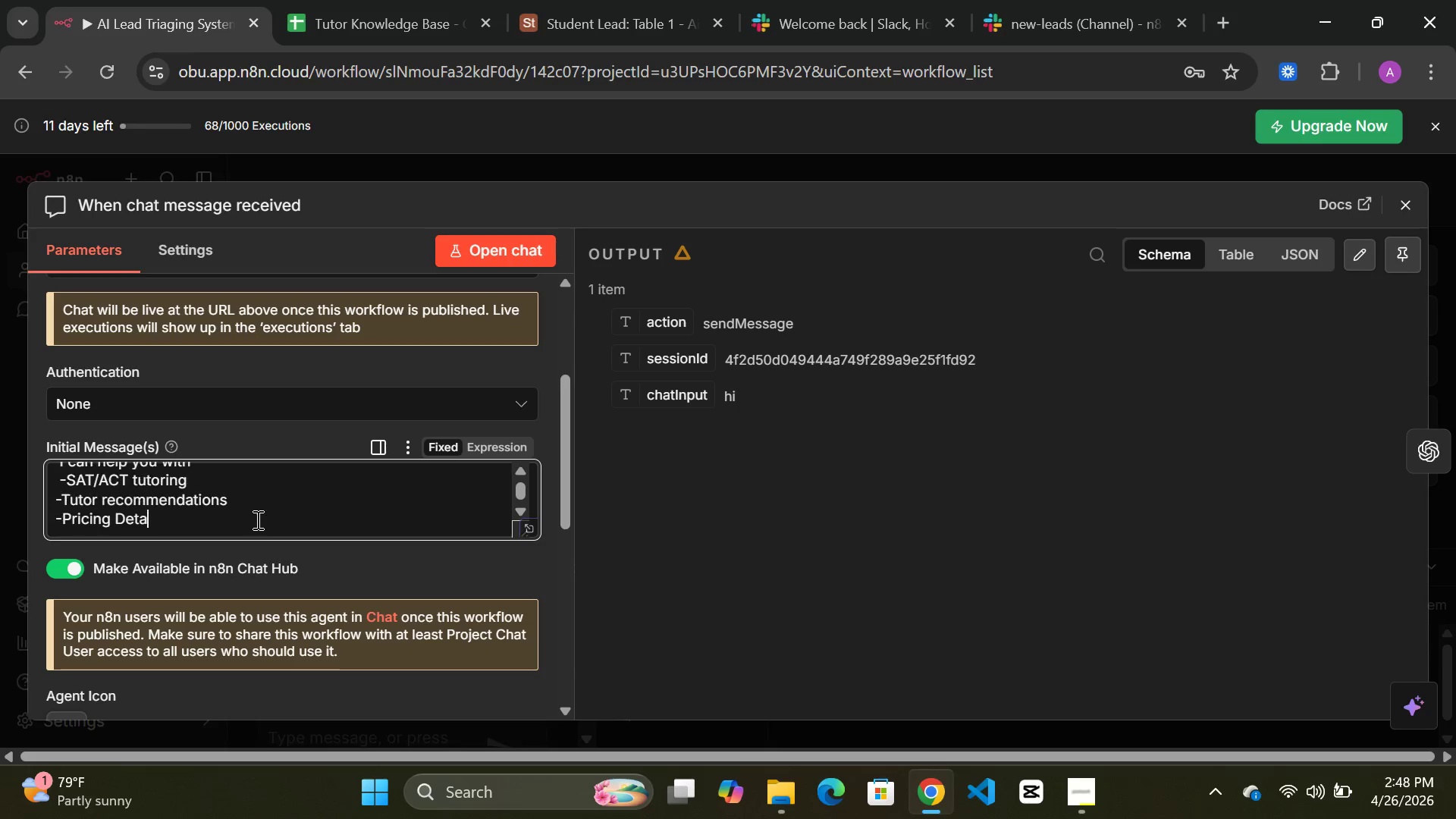 
hold_key(key=Backspace, duration=1.52)
 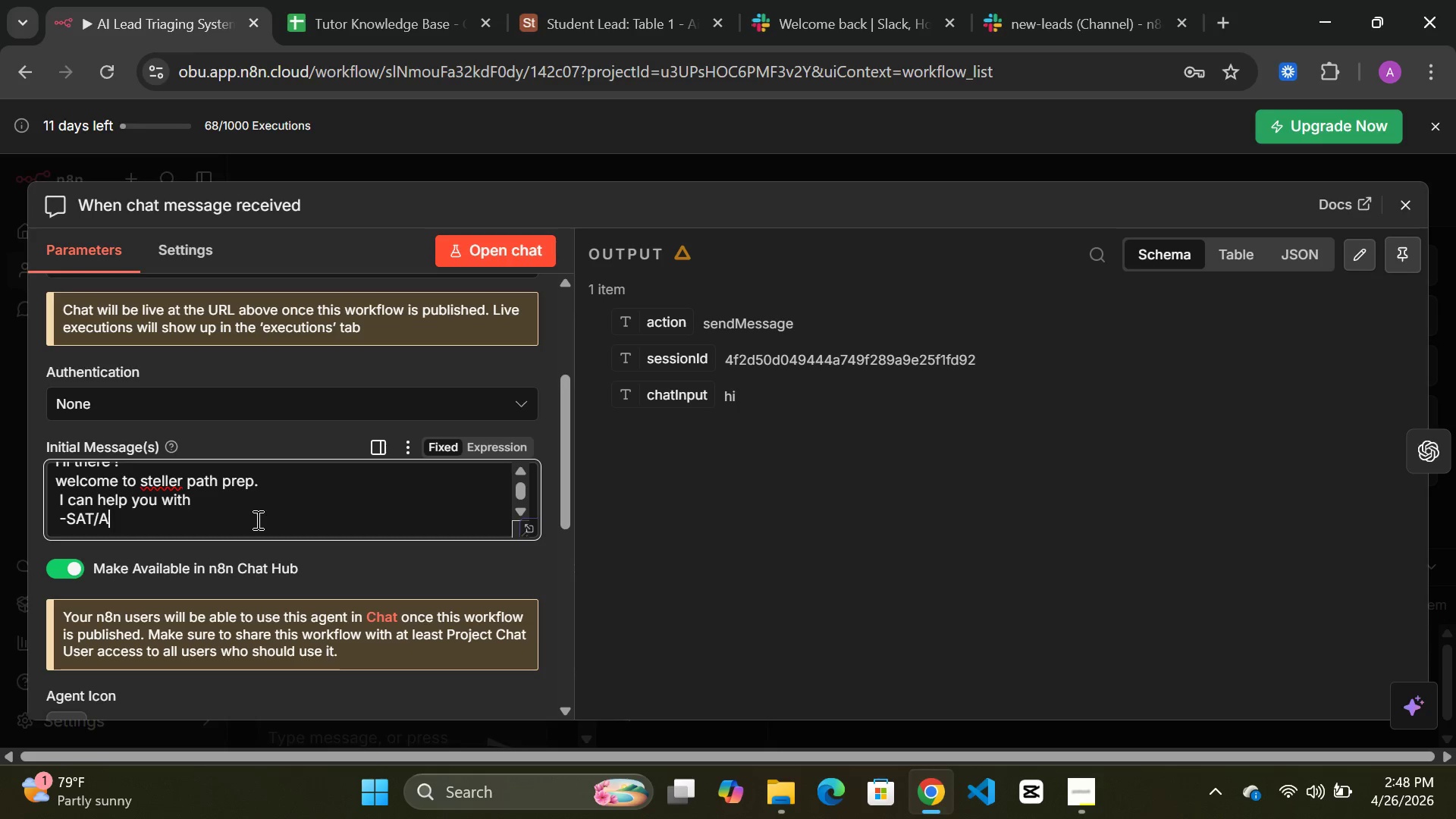 
hold_key(key=Backspace, duration=1.5)
 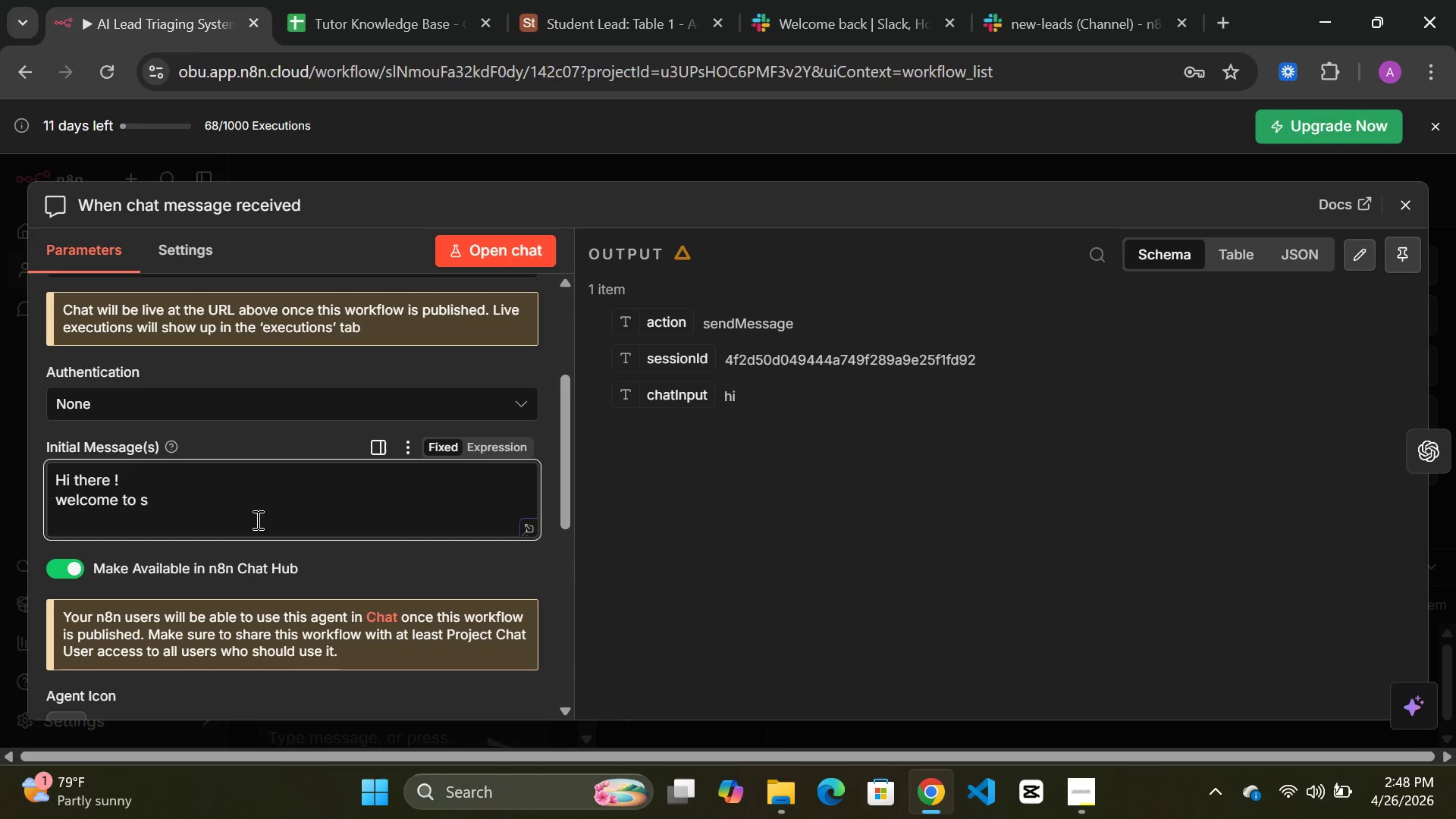 
hold_key(key=Backspace, duration=1.47)
 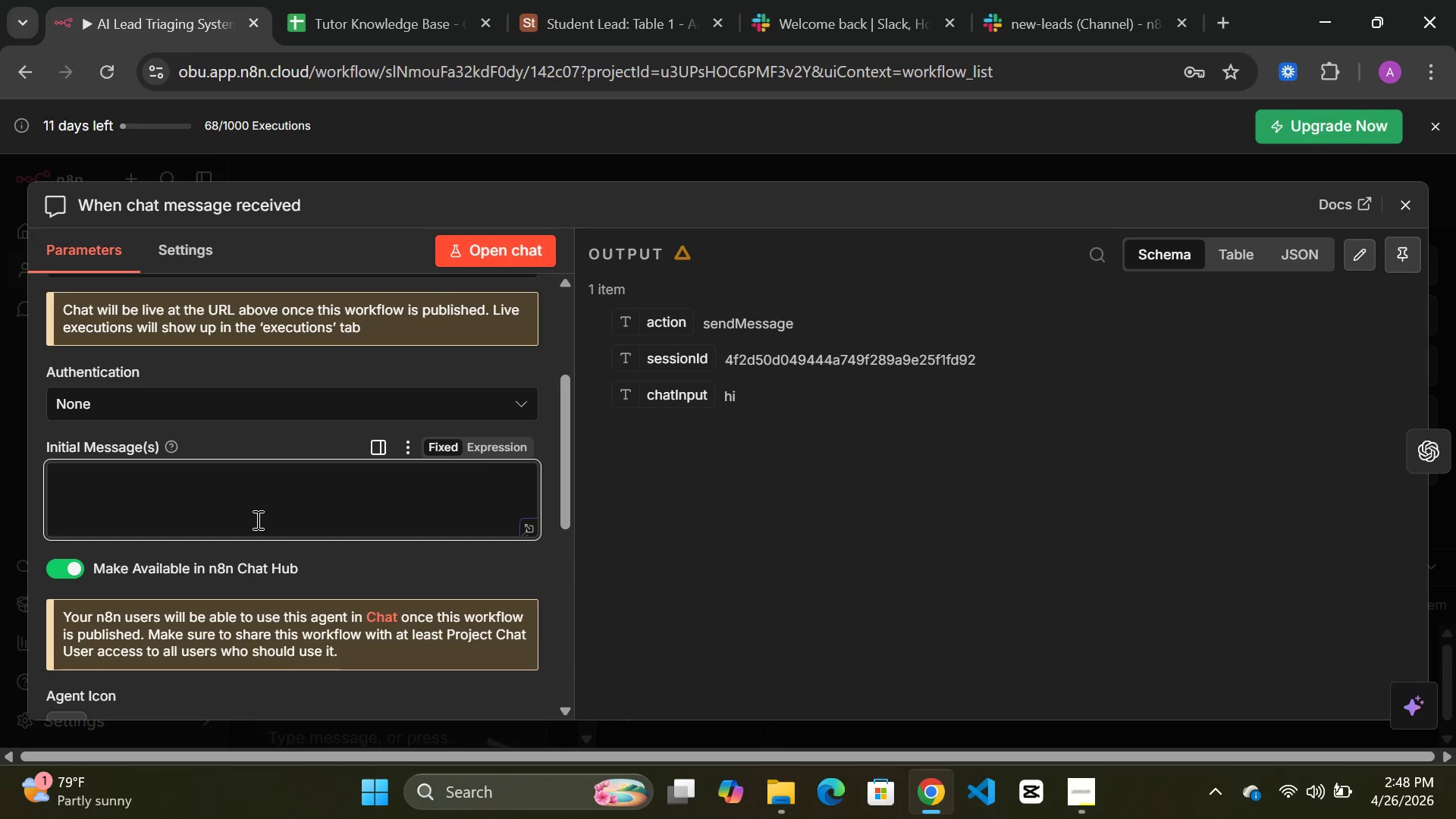 
type(Hi iam )
key(Backspace)
key(Backspace)
key(Backspace)
type( am )
key(Backspace)
key(Backspace)
key(Backspace)
key(Backspace)
type(',)
key(Backspace)
type(m Nathan from Stek)
key(Backspace)
type(ller)
 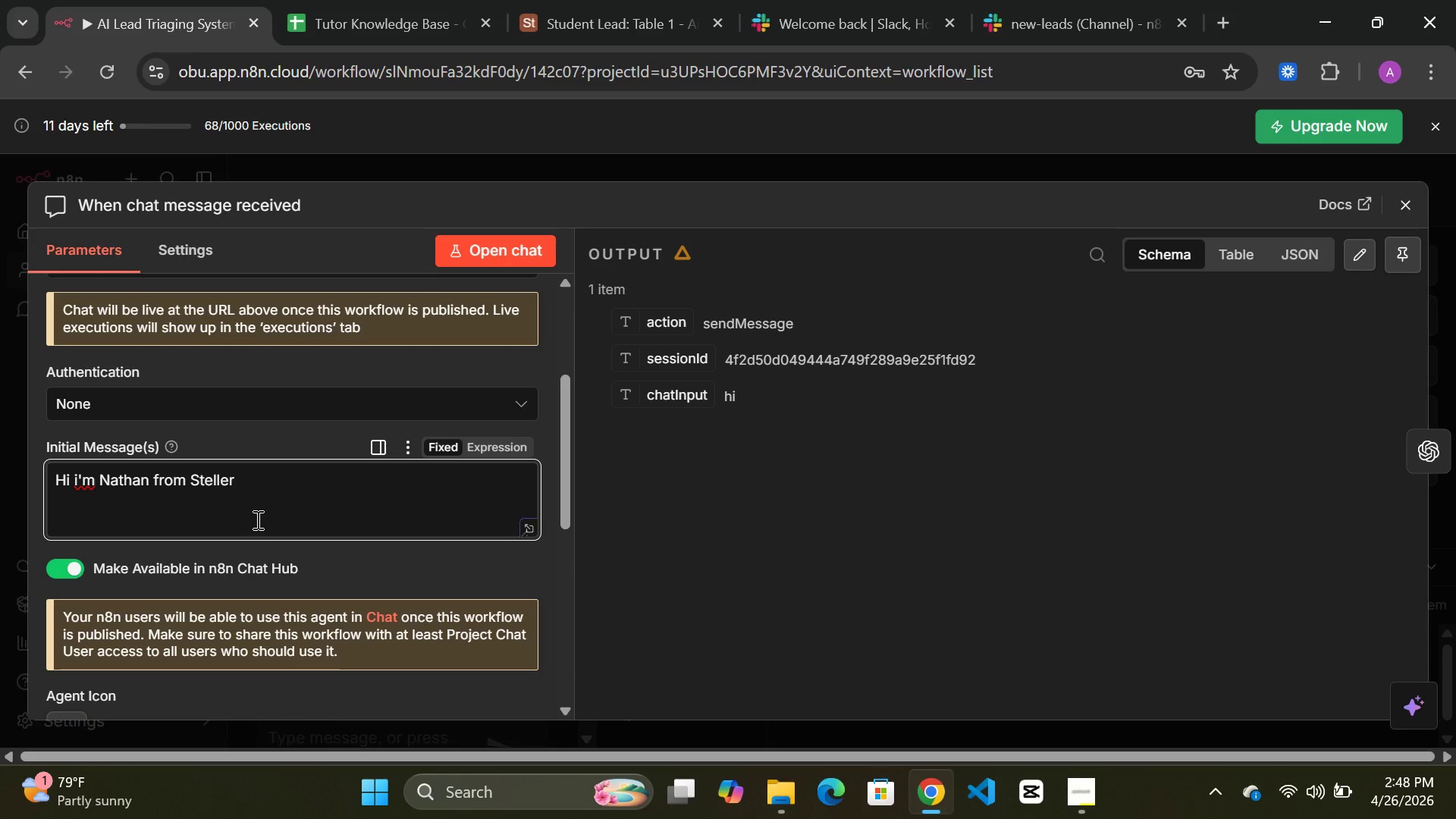 
type( path prep.how can i help you today)
 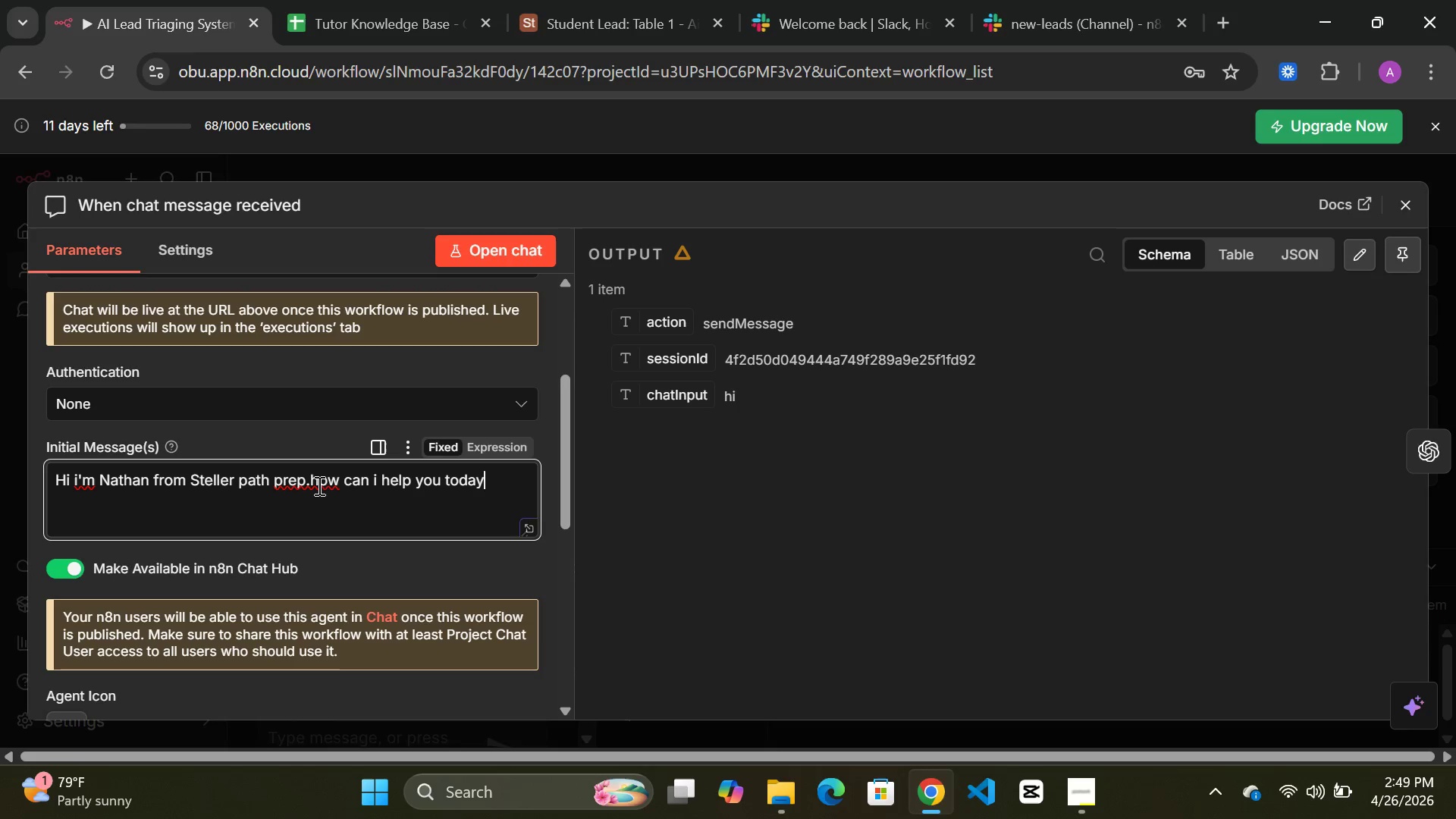 
left_click([312, 484])
 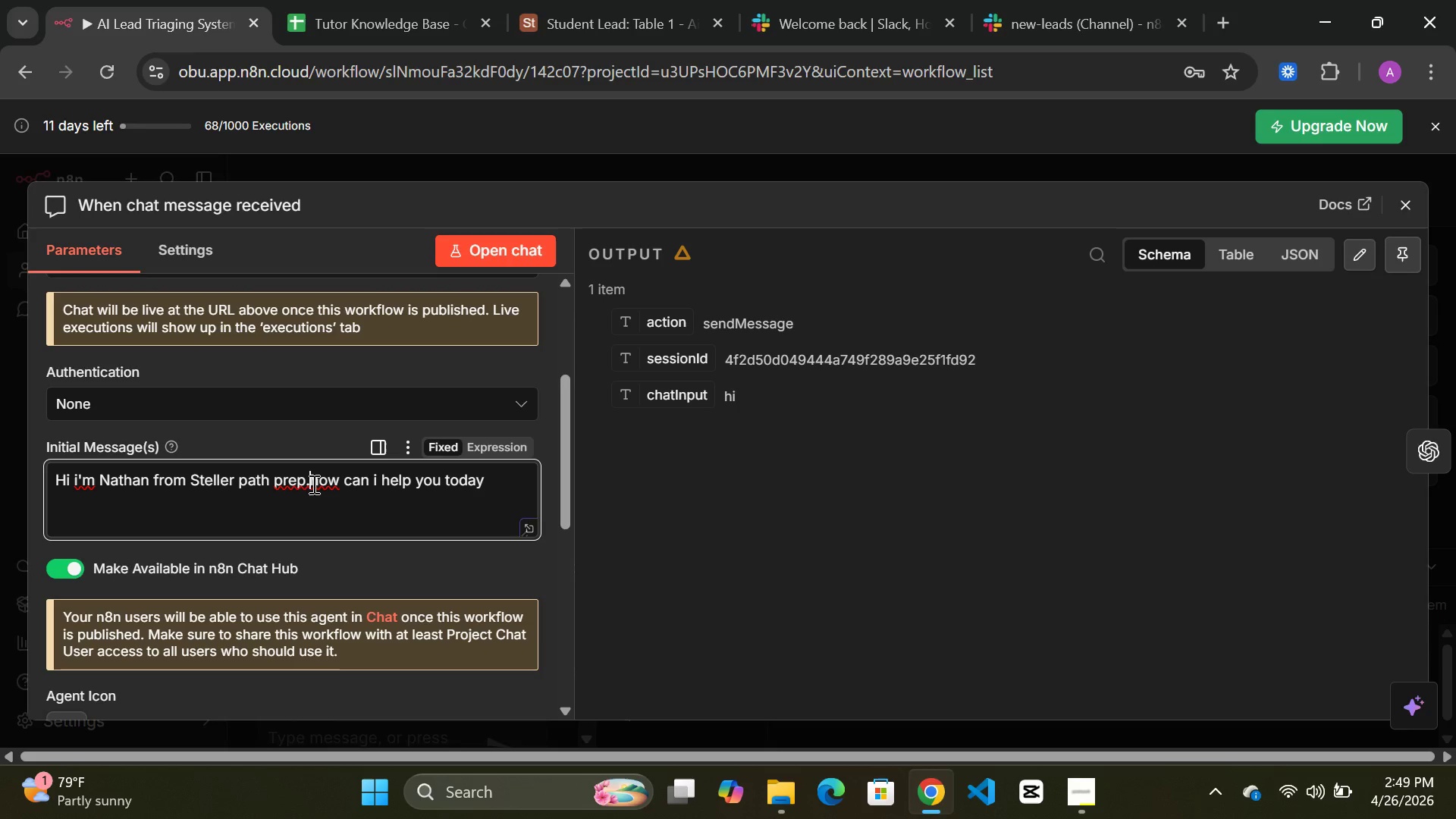 
key(Enter)
 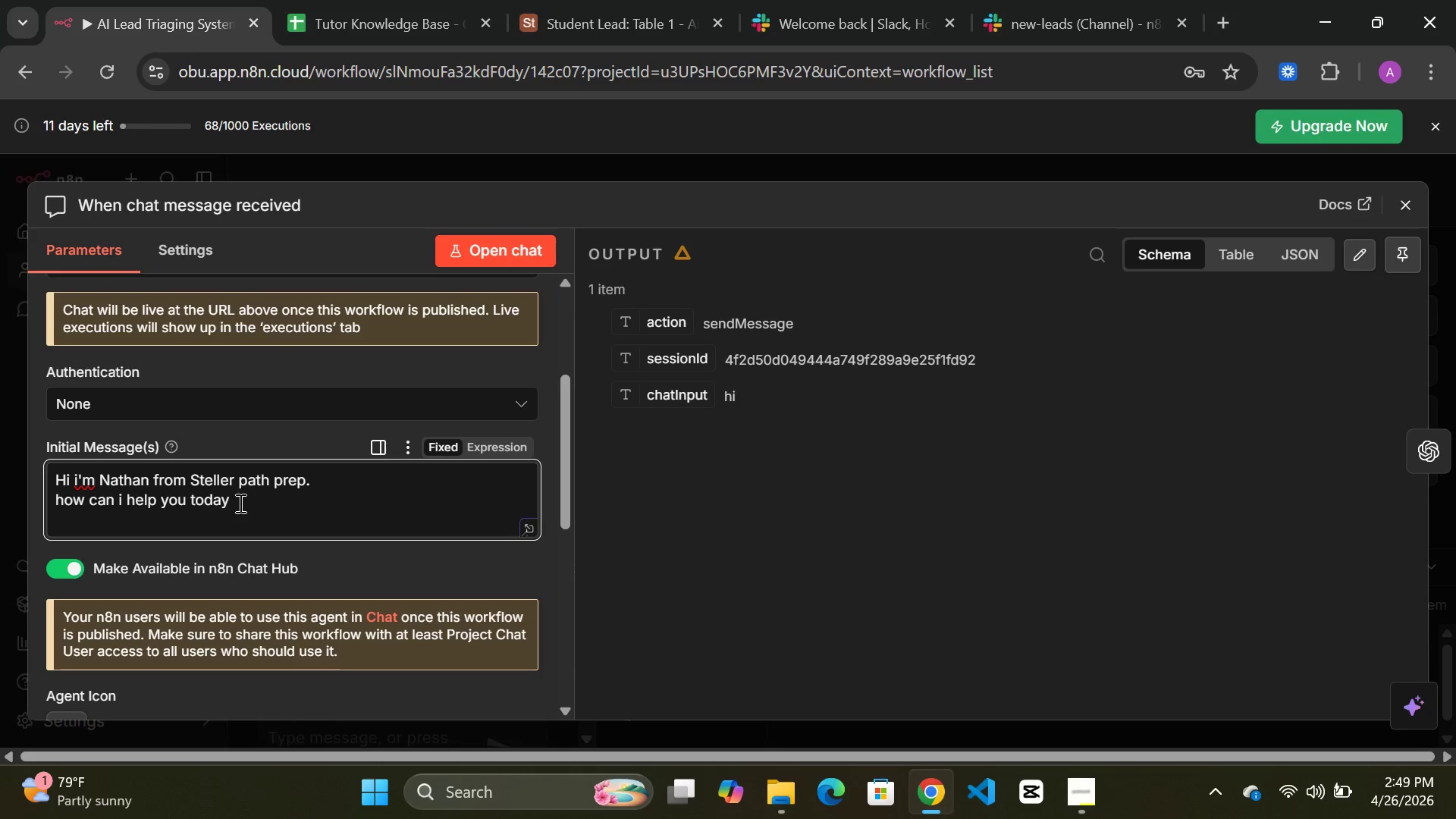 
left_click([240, 505])
 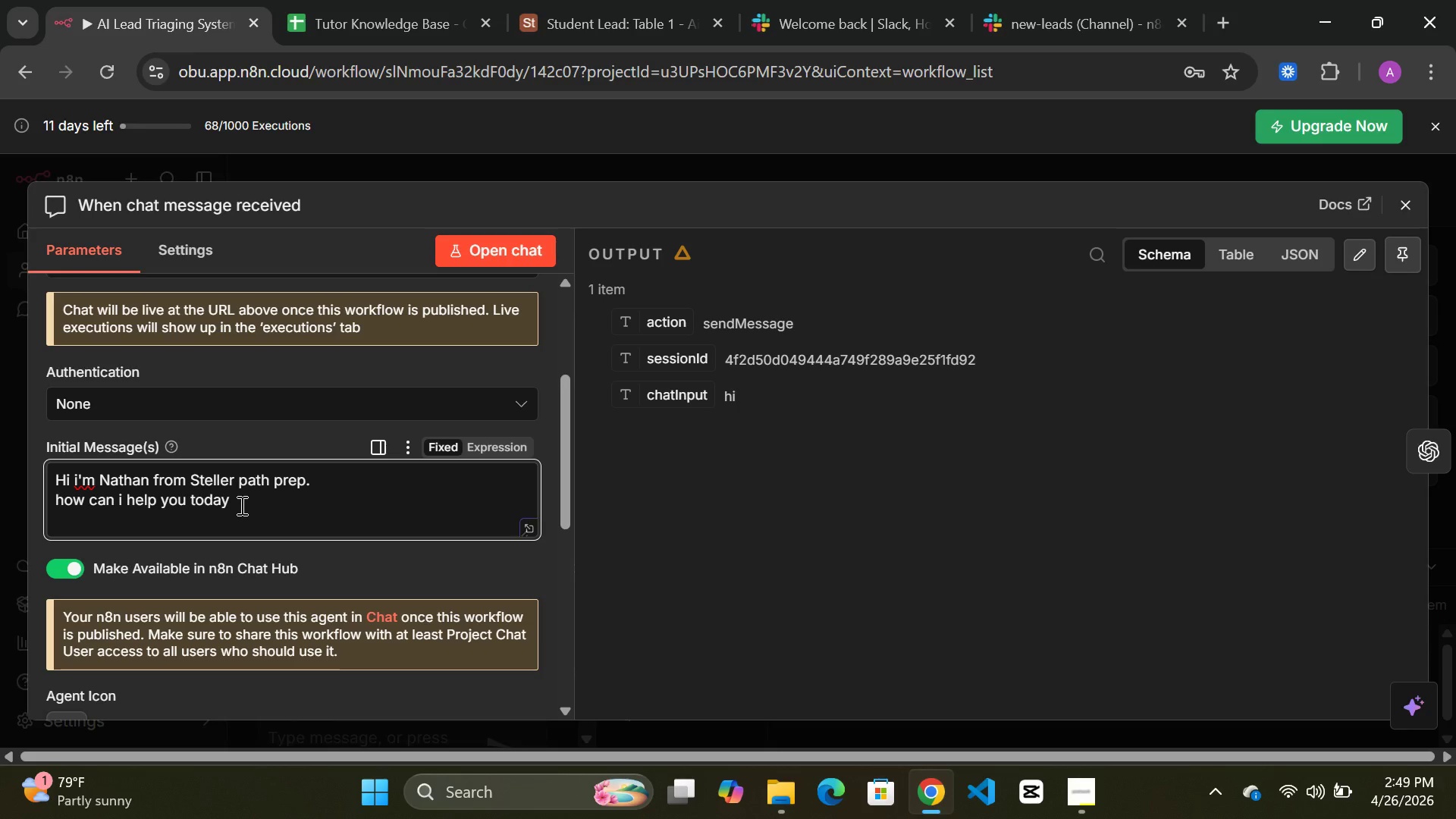 
wait(5.16)
 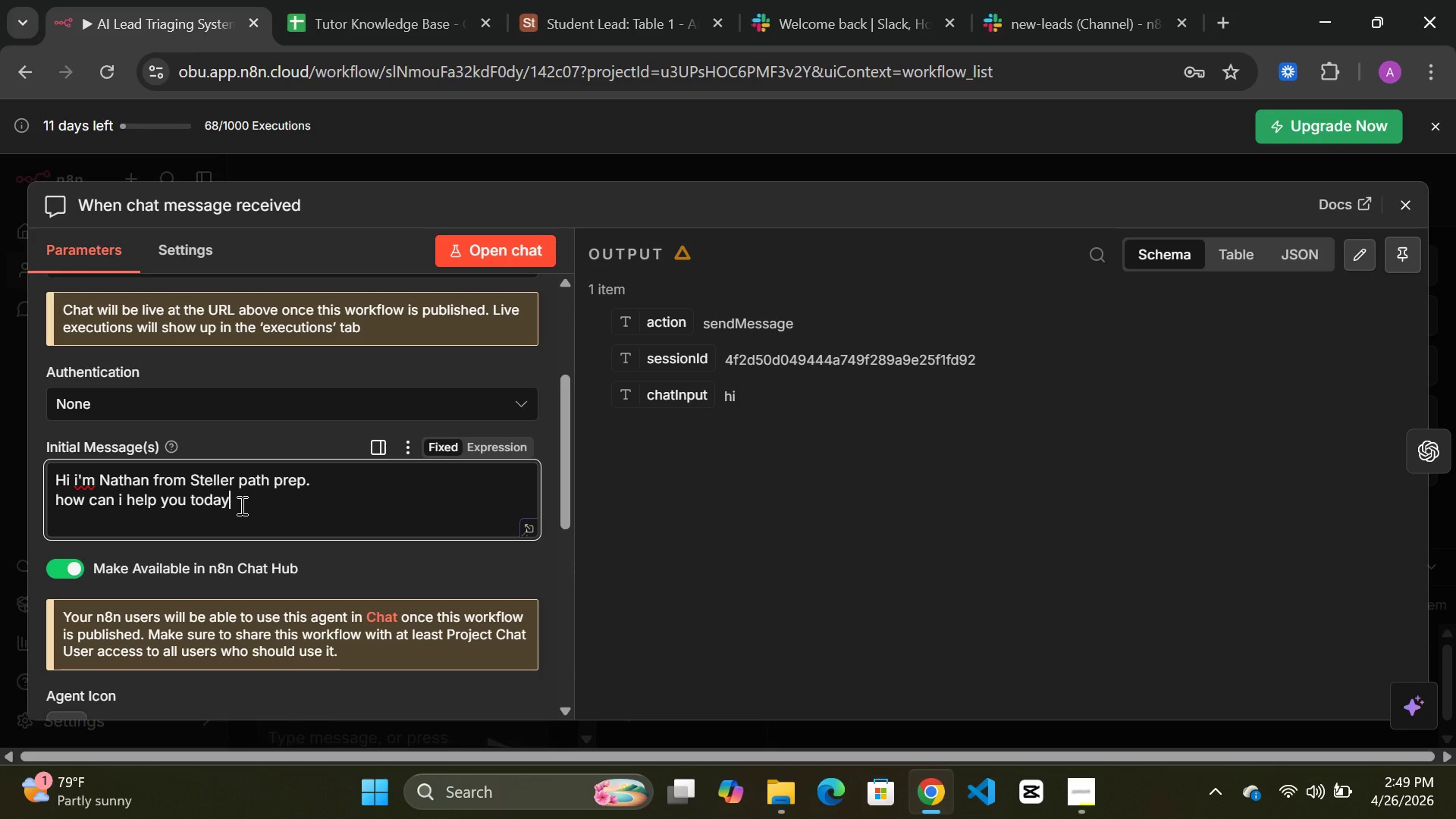 
key(Shift+Slash)
 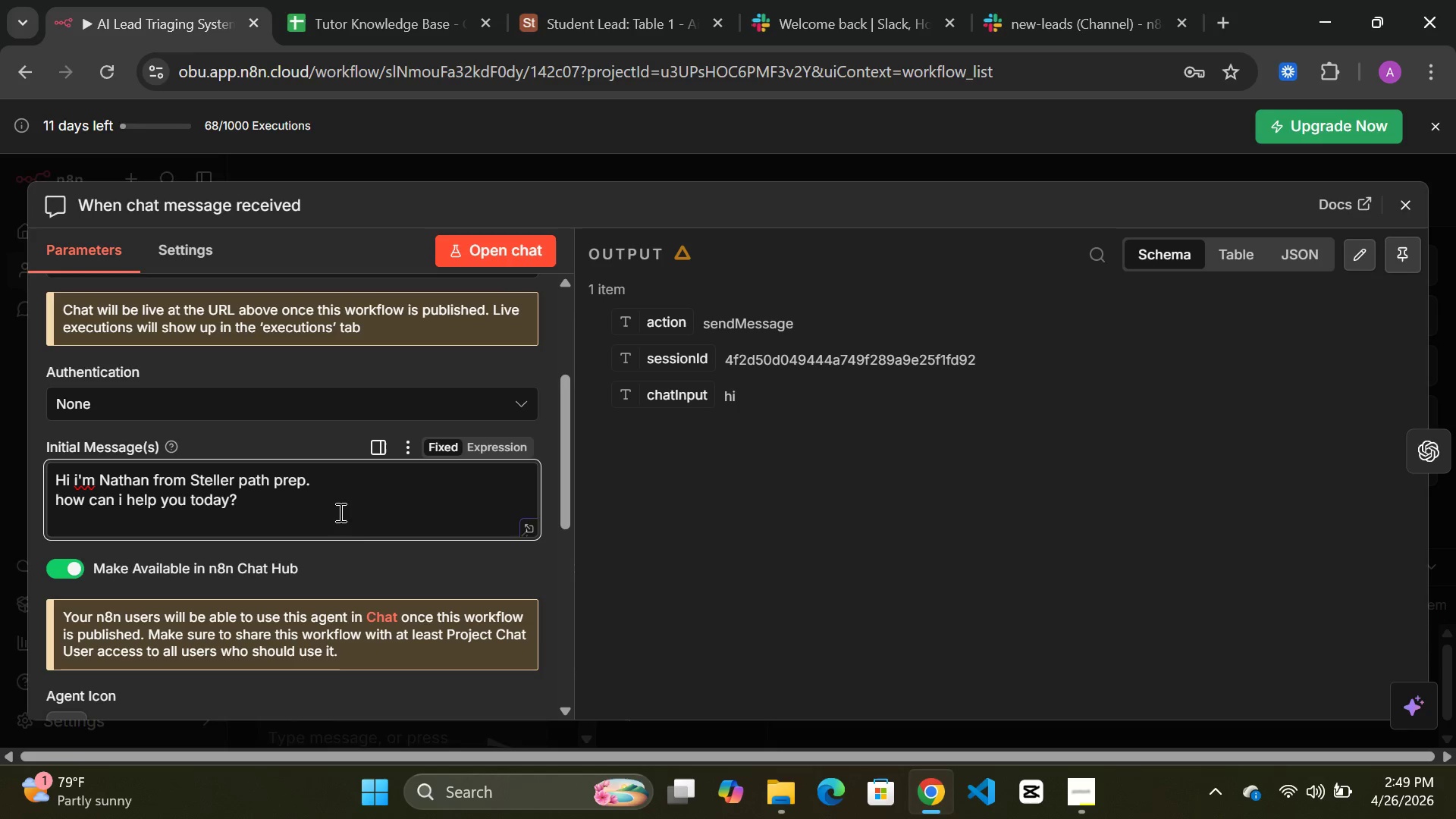 
left_click([358, 560])
 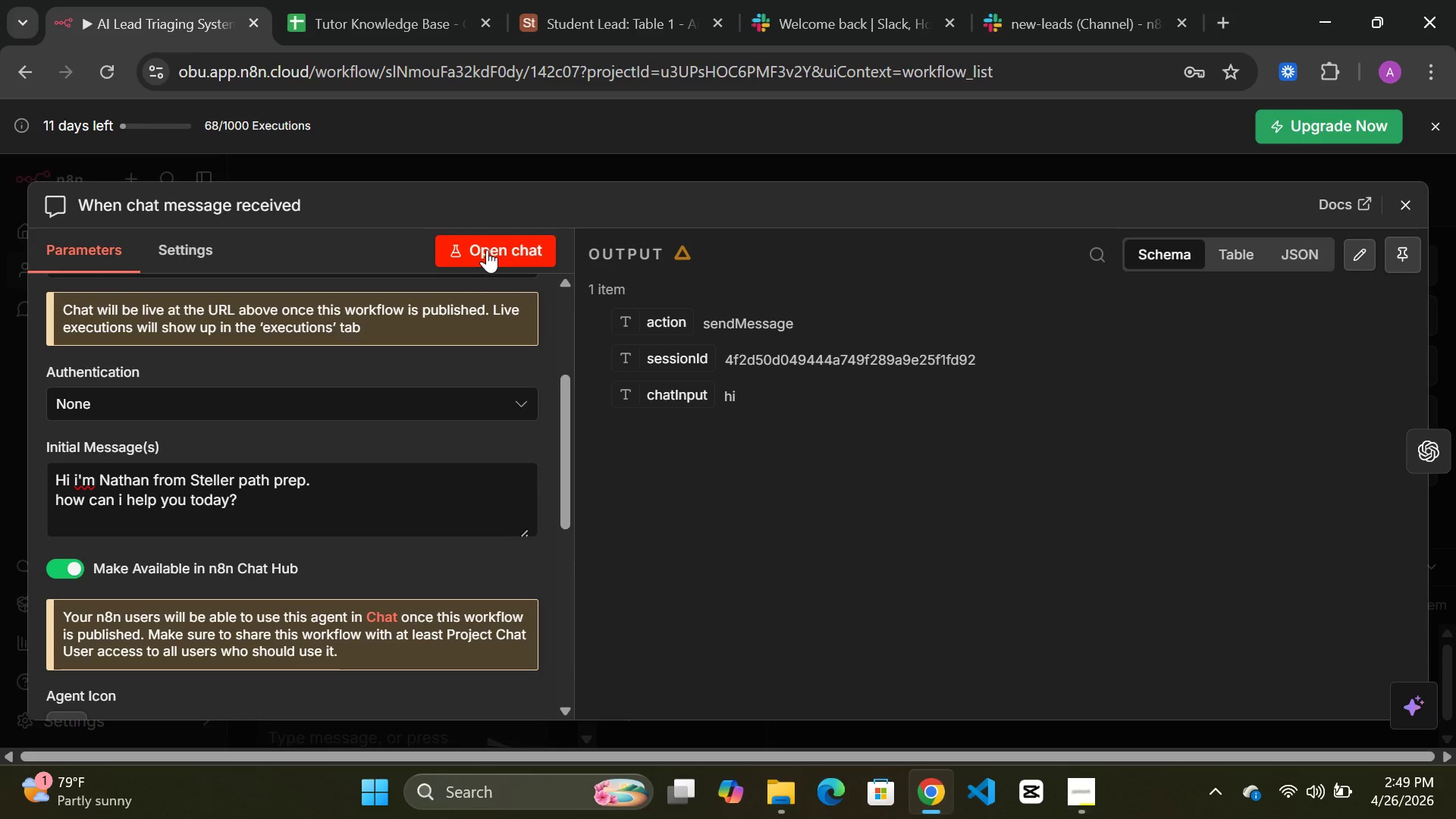 
left_click([487, 249])
 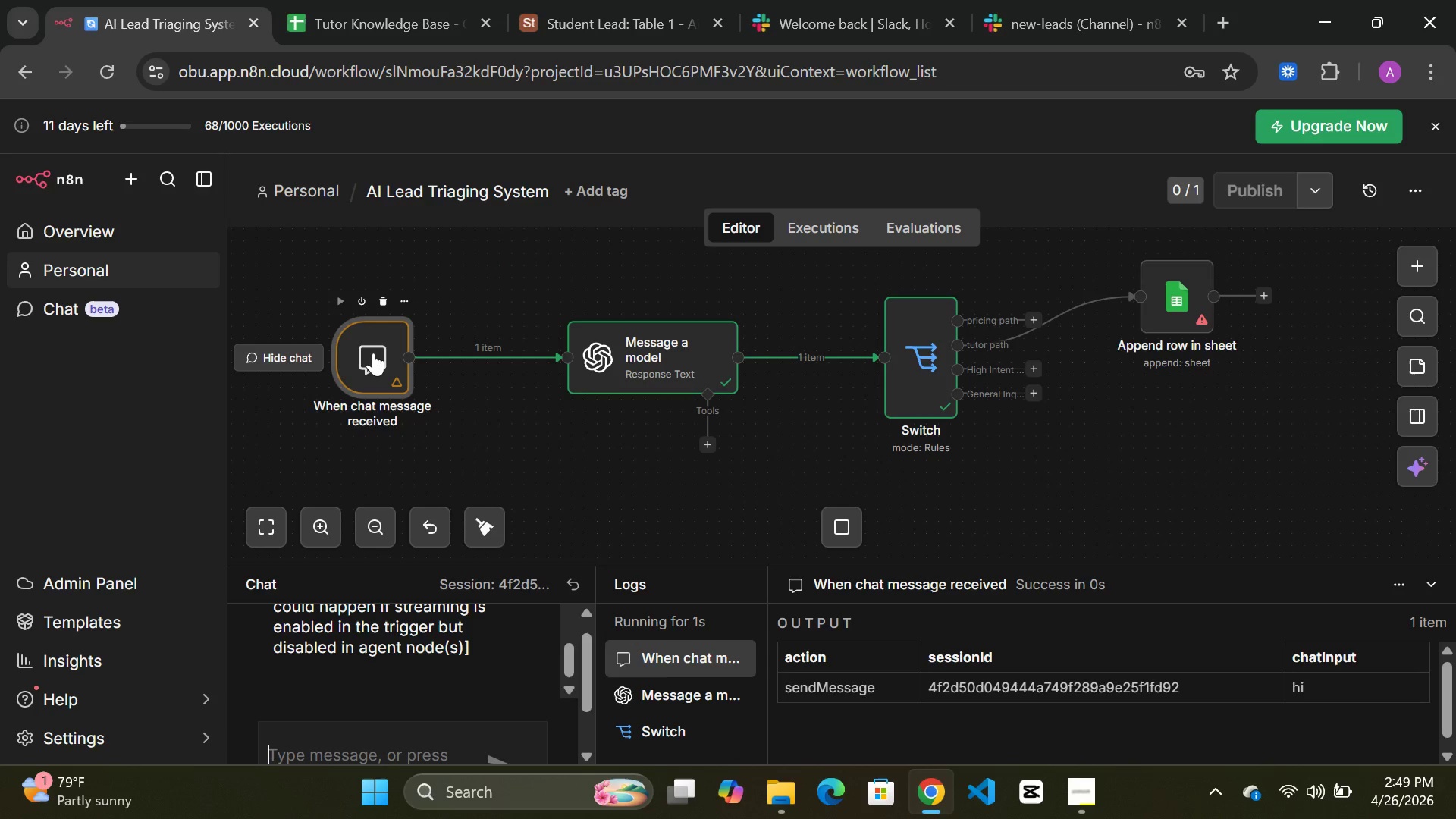 
double_click([373, 353])
 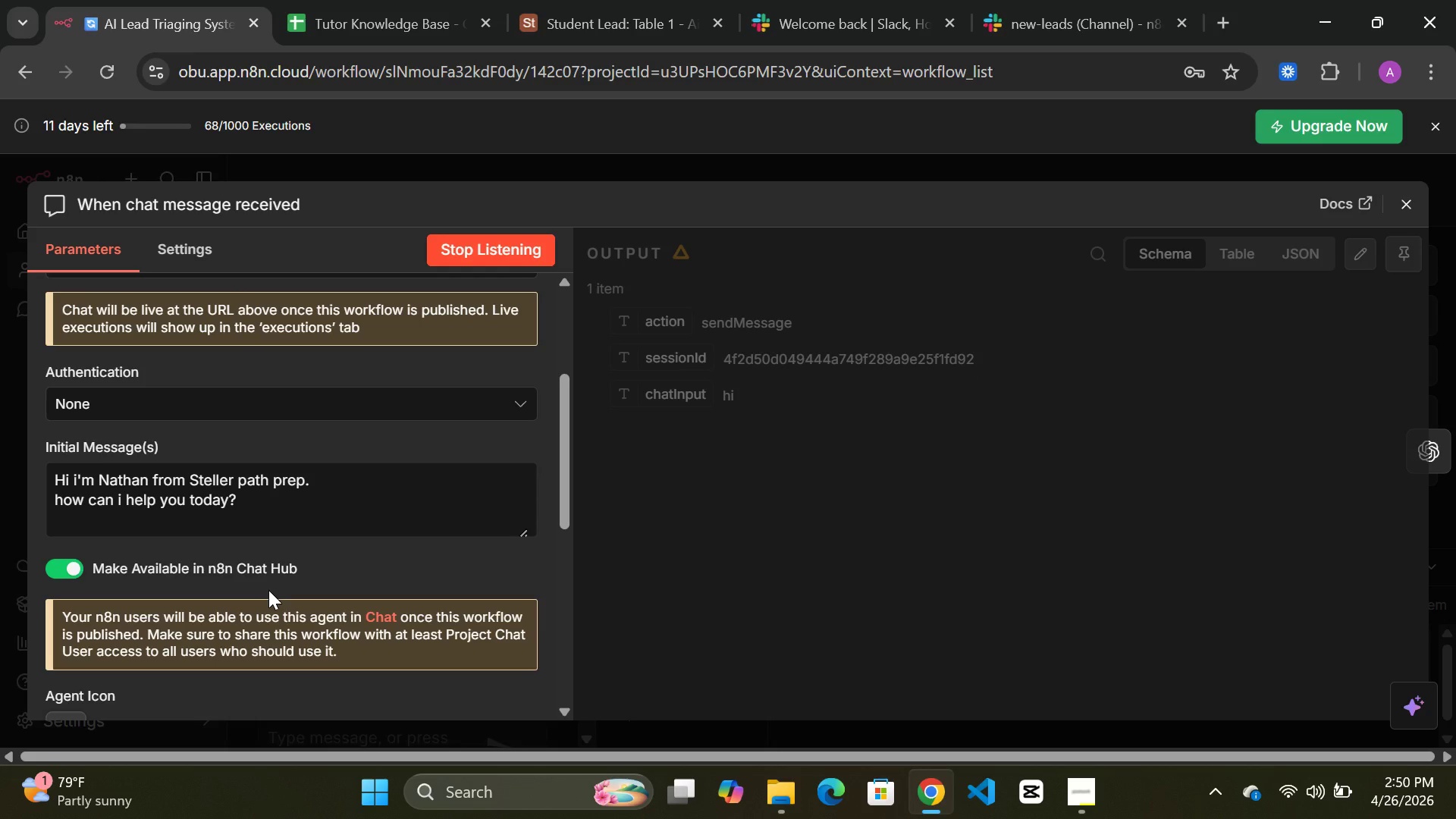 
wait(53.53)
 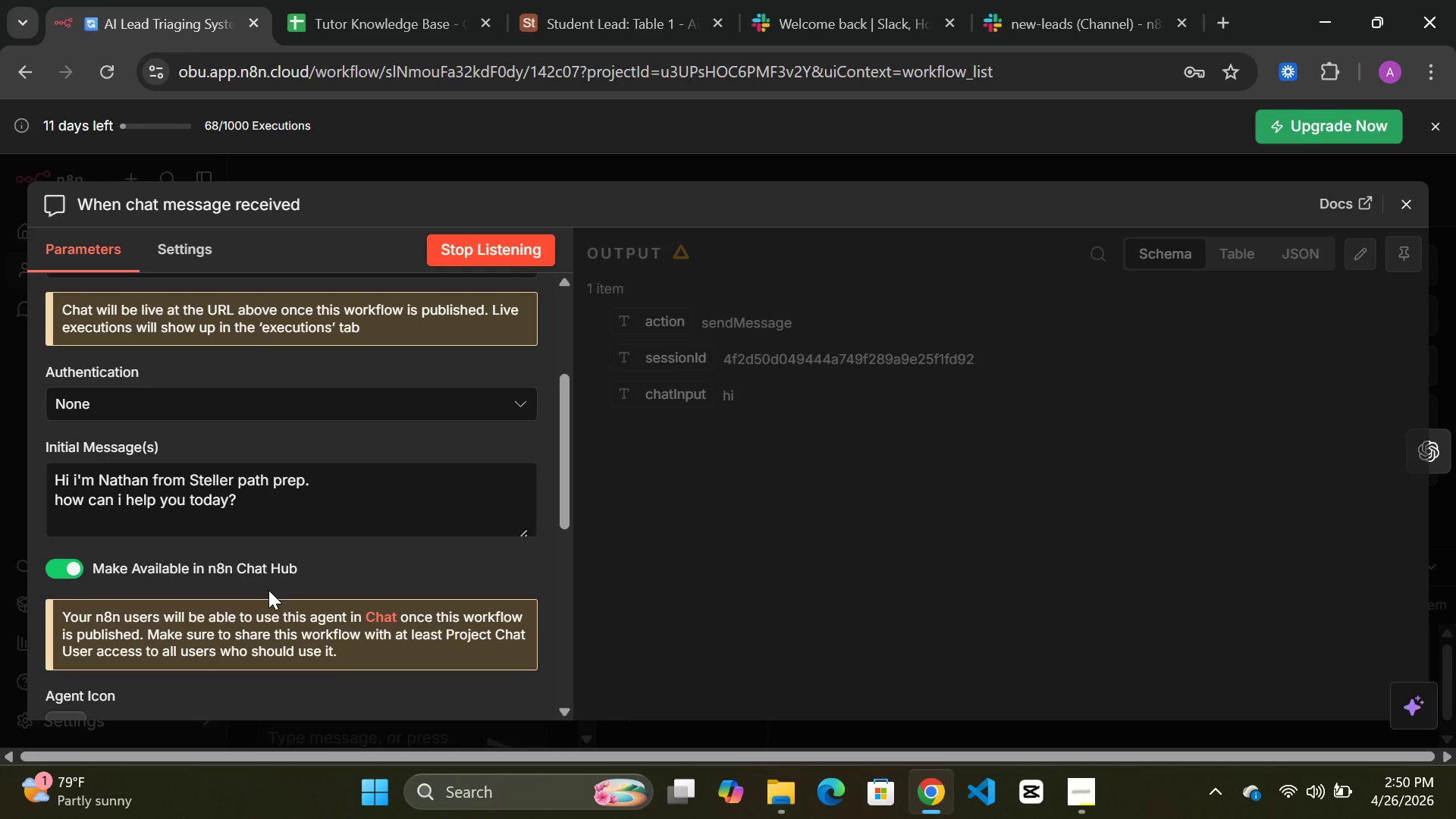 
left_click([629, 171])
 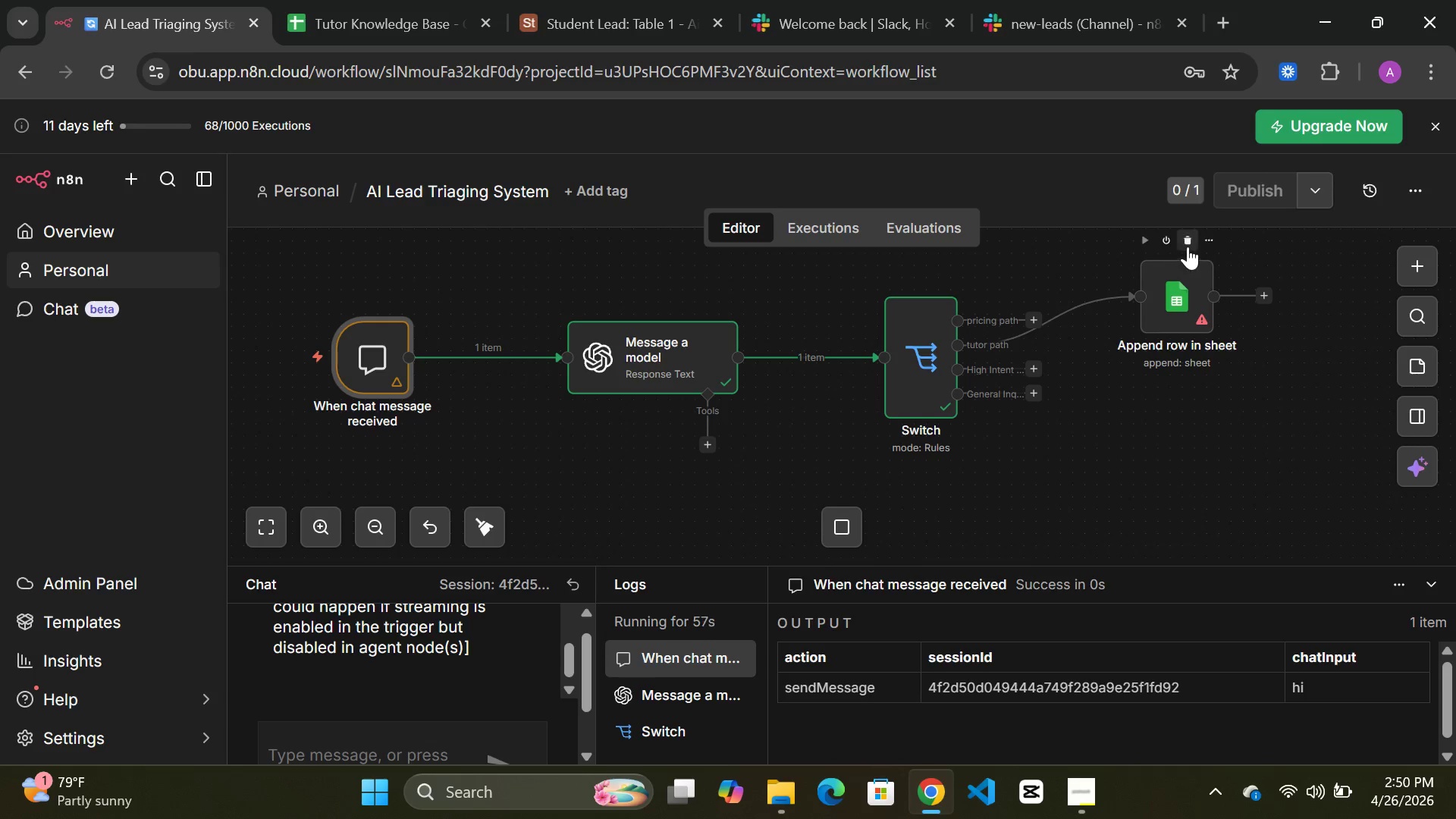 
left_click([1188, 240])
 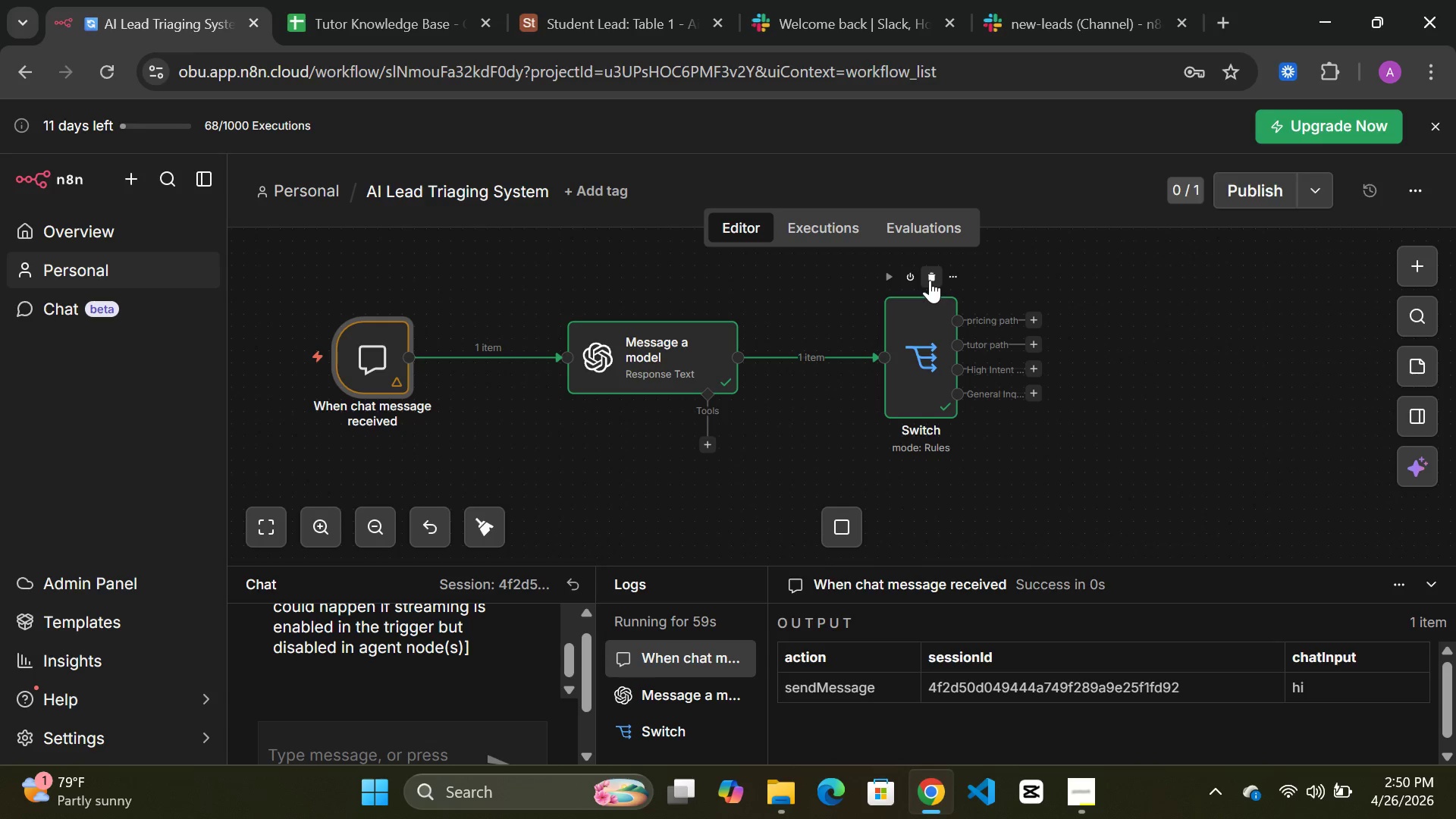 
left_click([930, 278])
 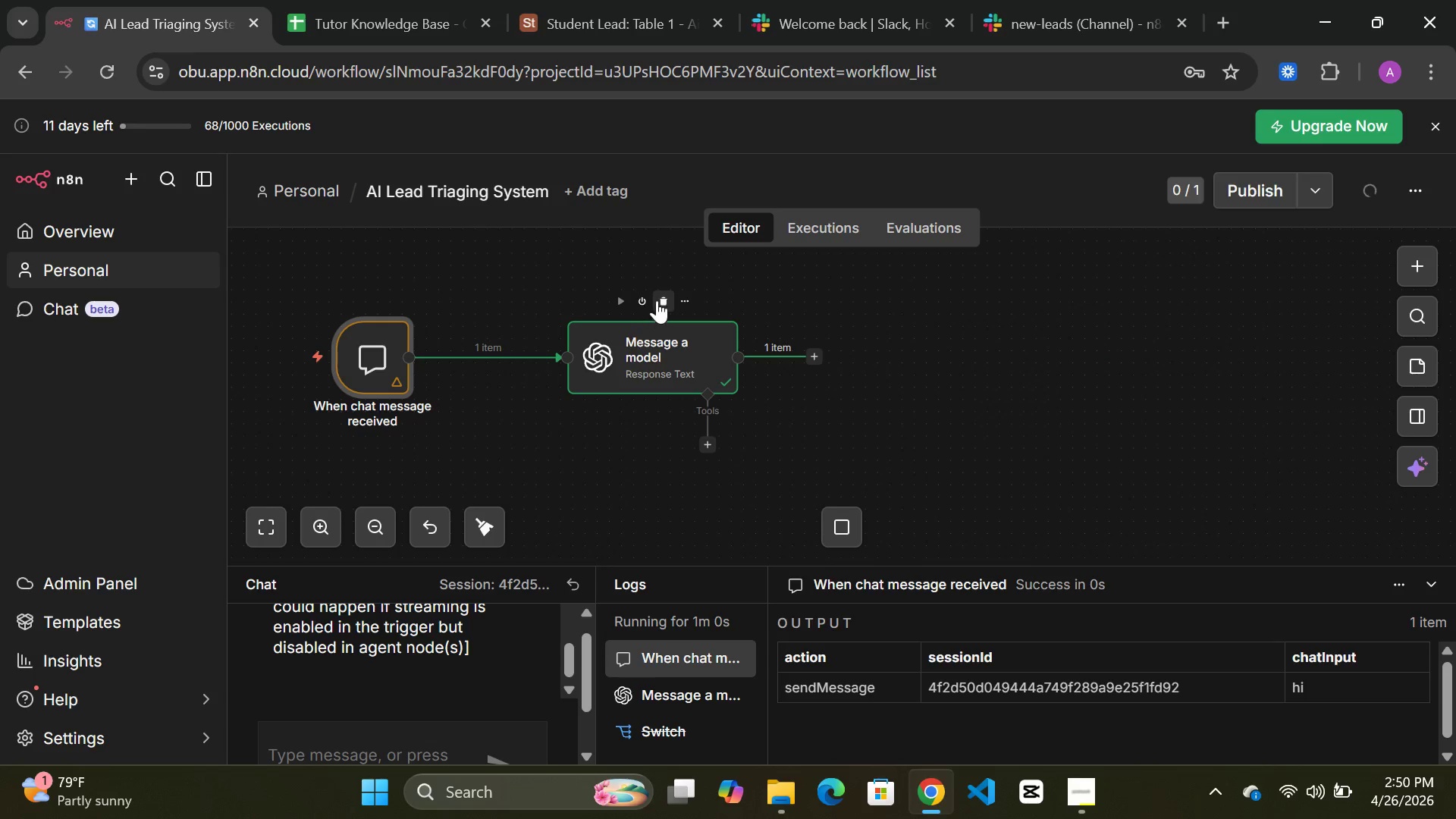 
left_click([658, 299])
 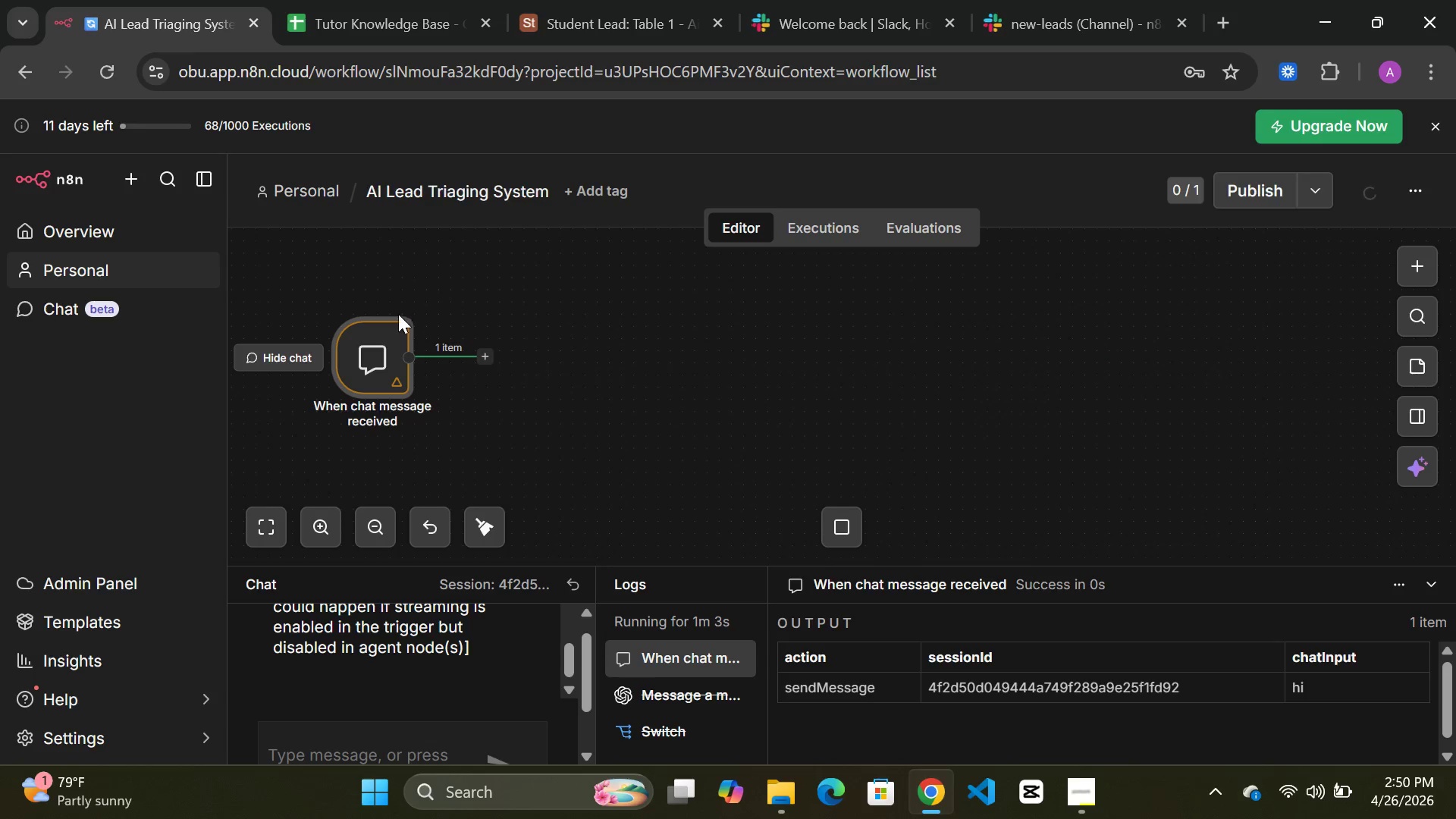 
left_click([383, 300])
 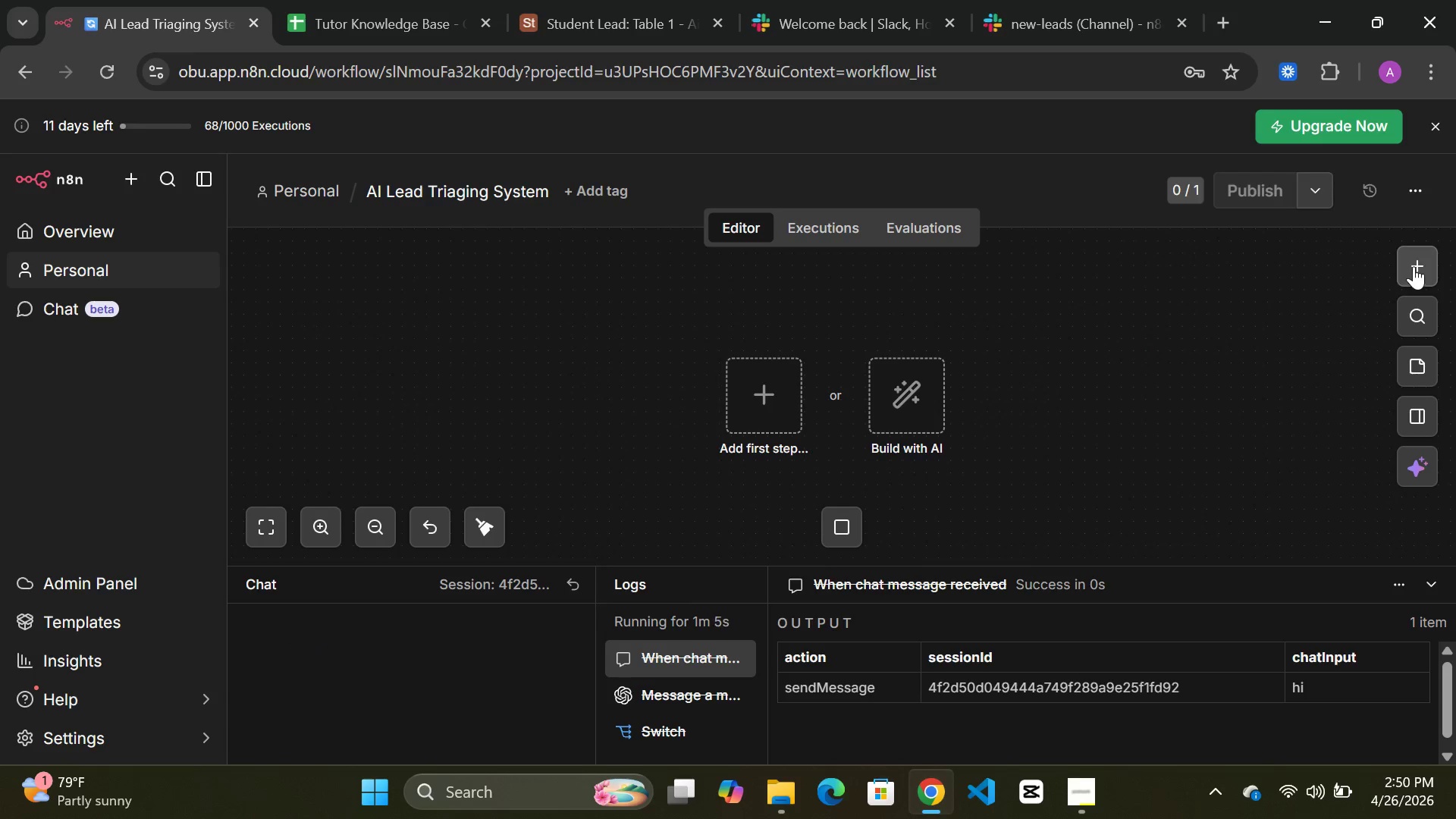 
left_click([1414, 265])
 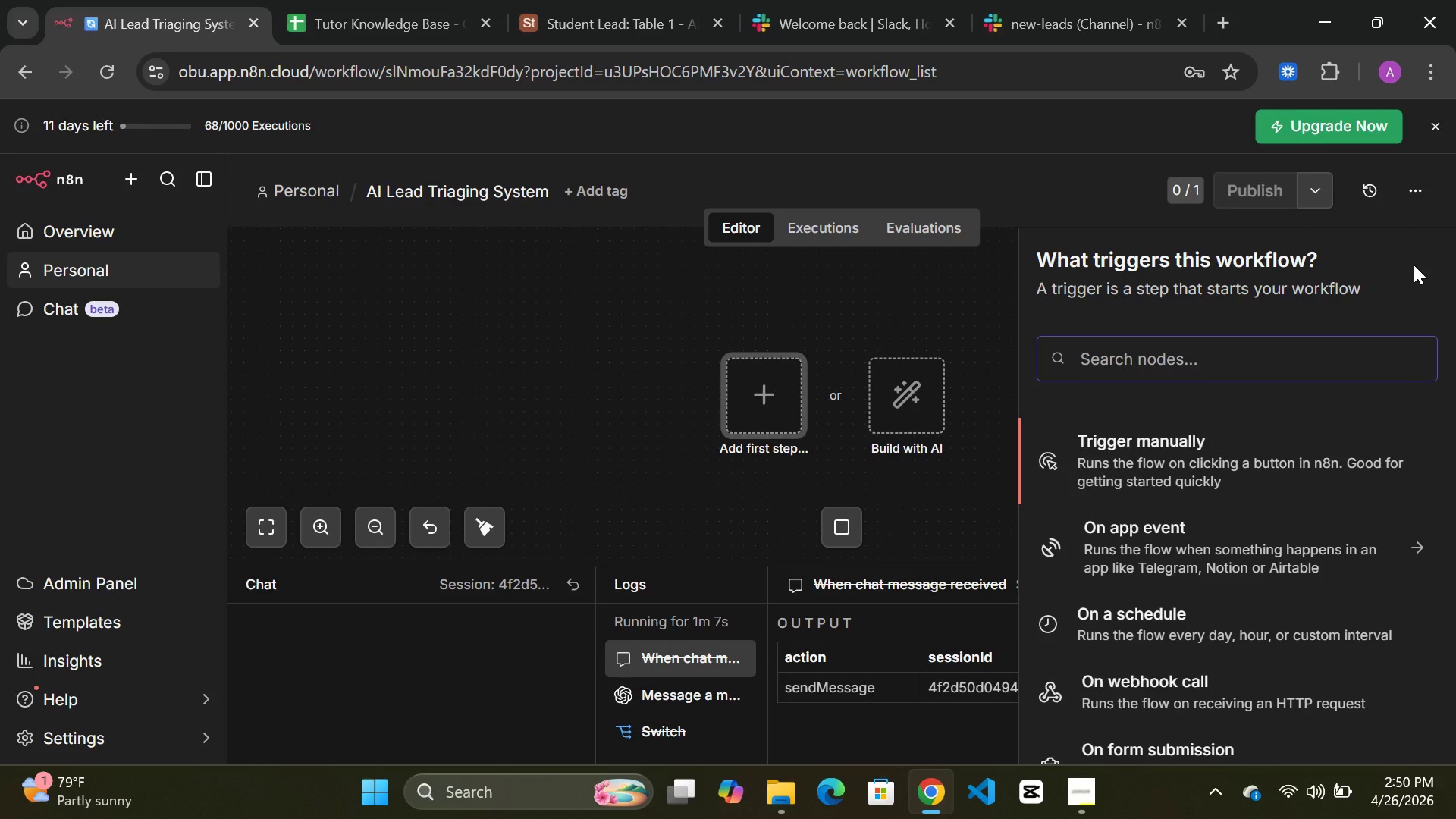 
type(cha)
key(Backspace)
 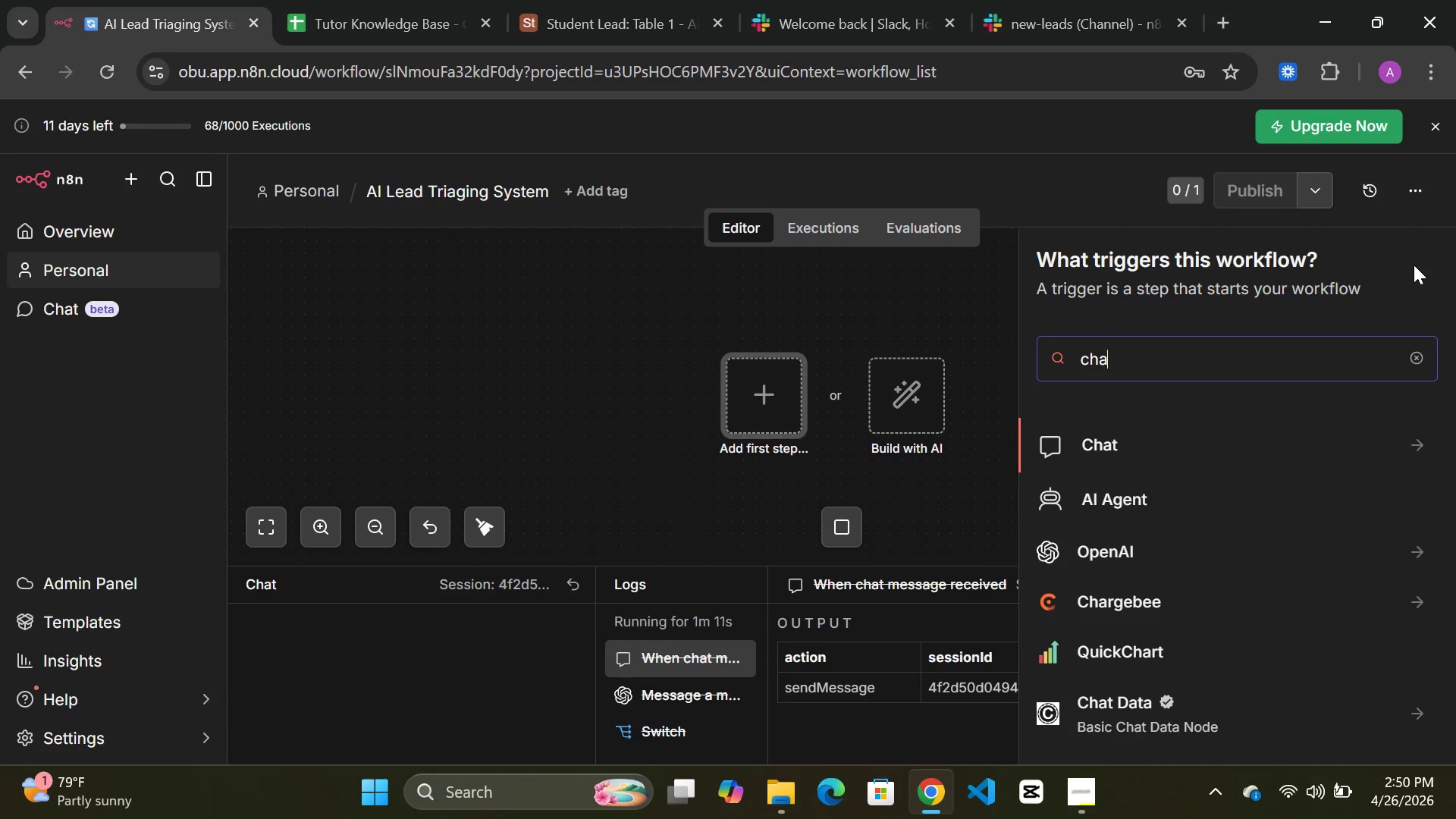 
left_click([1069, 453])
 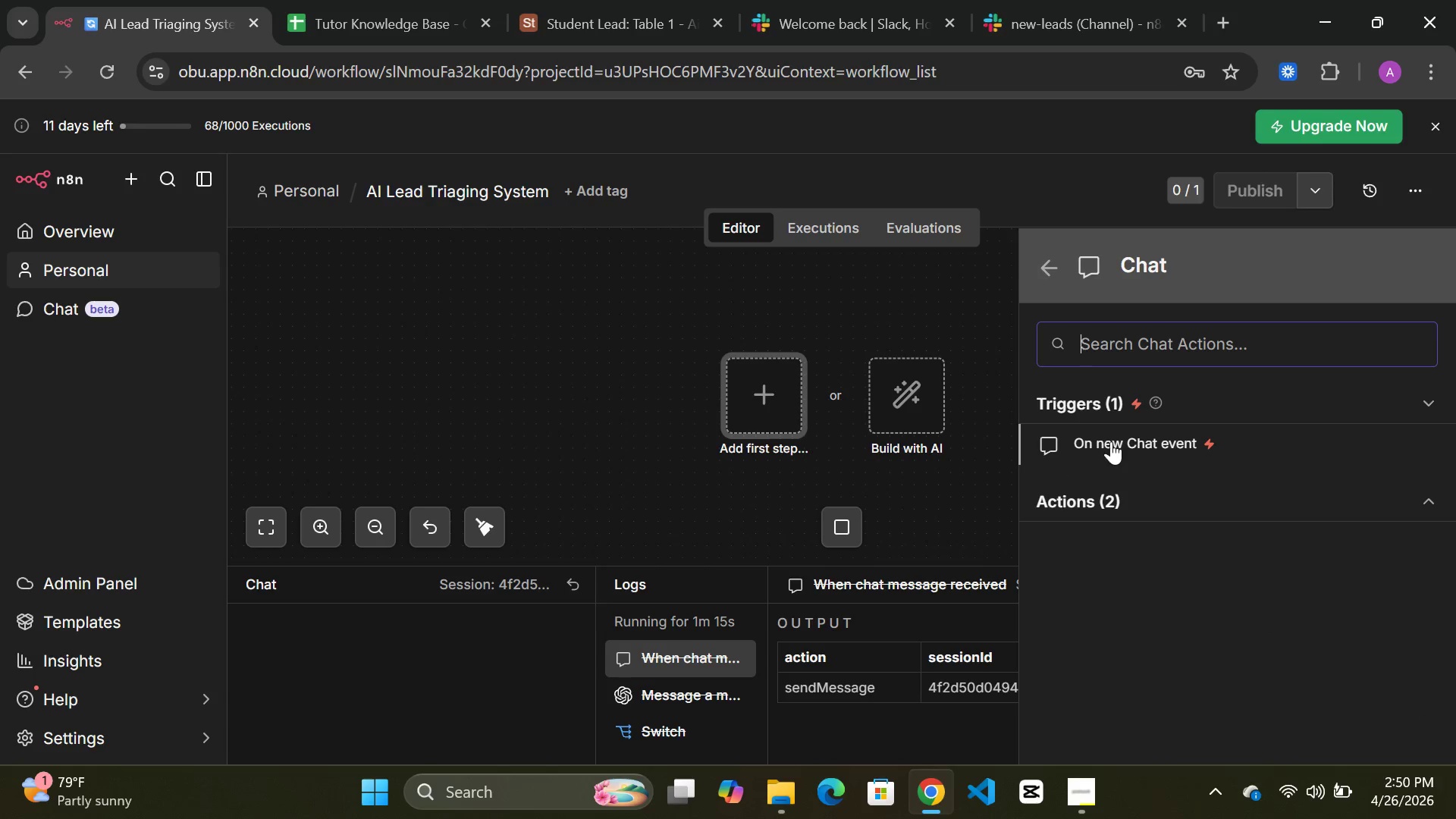 
left_click([1118, 441])
 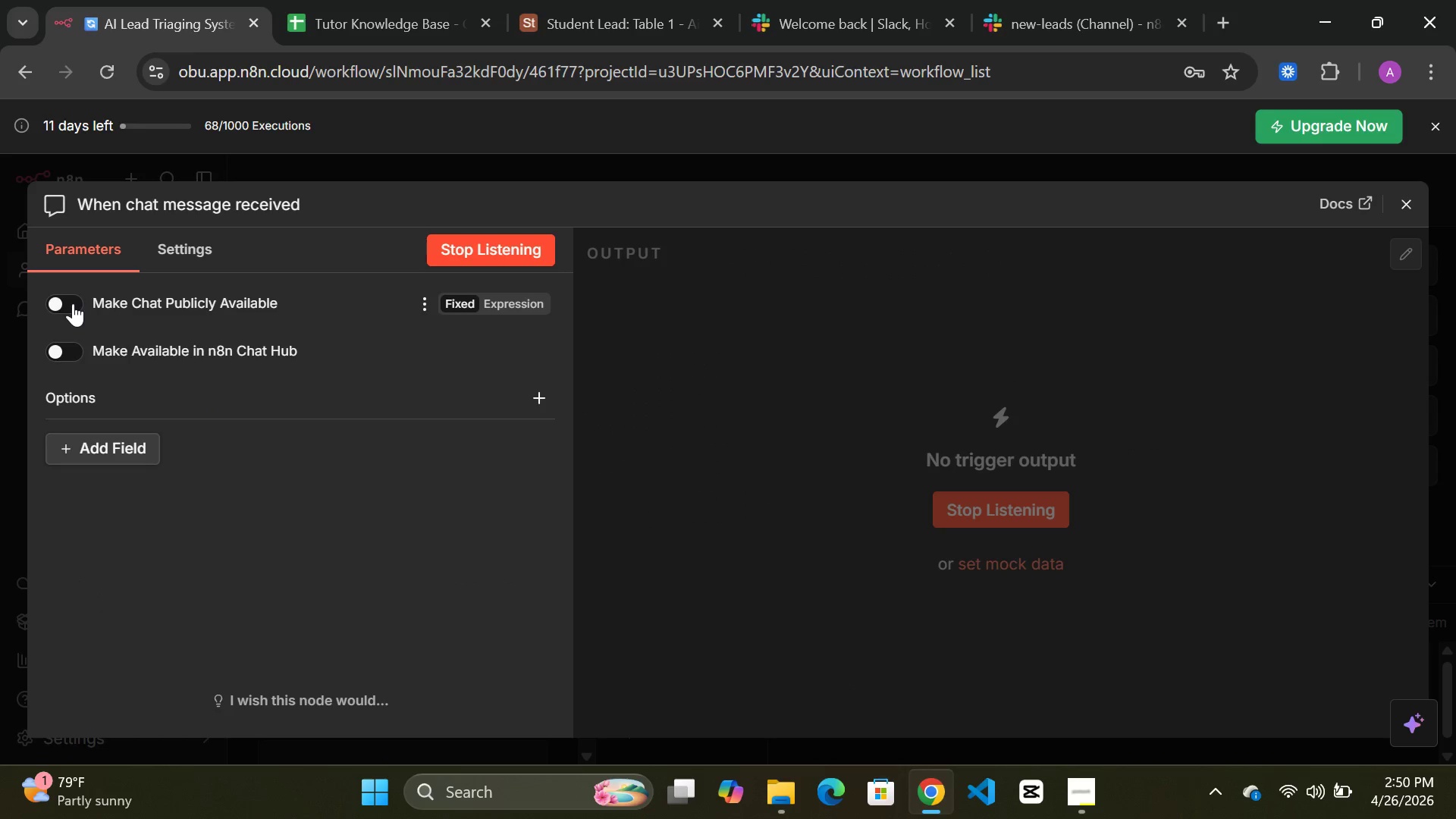 
wait(5.28)
 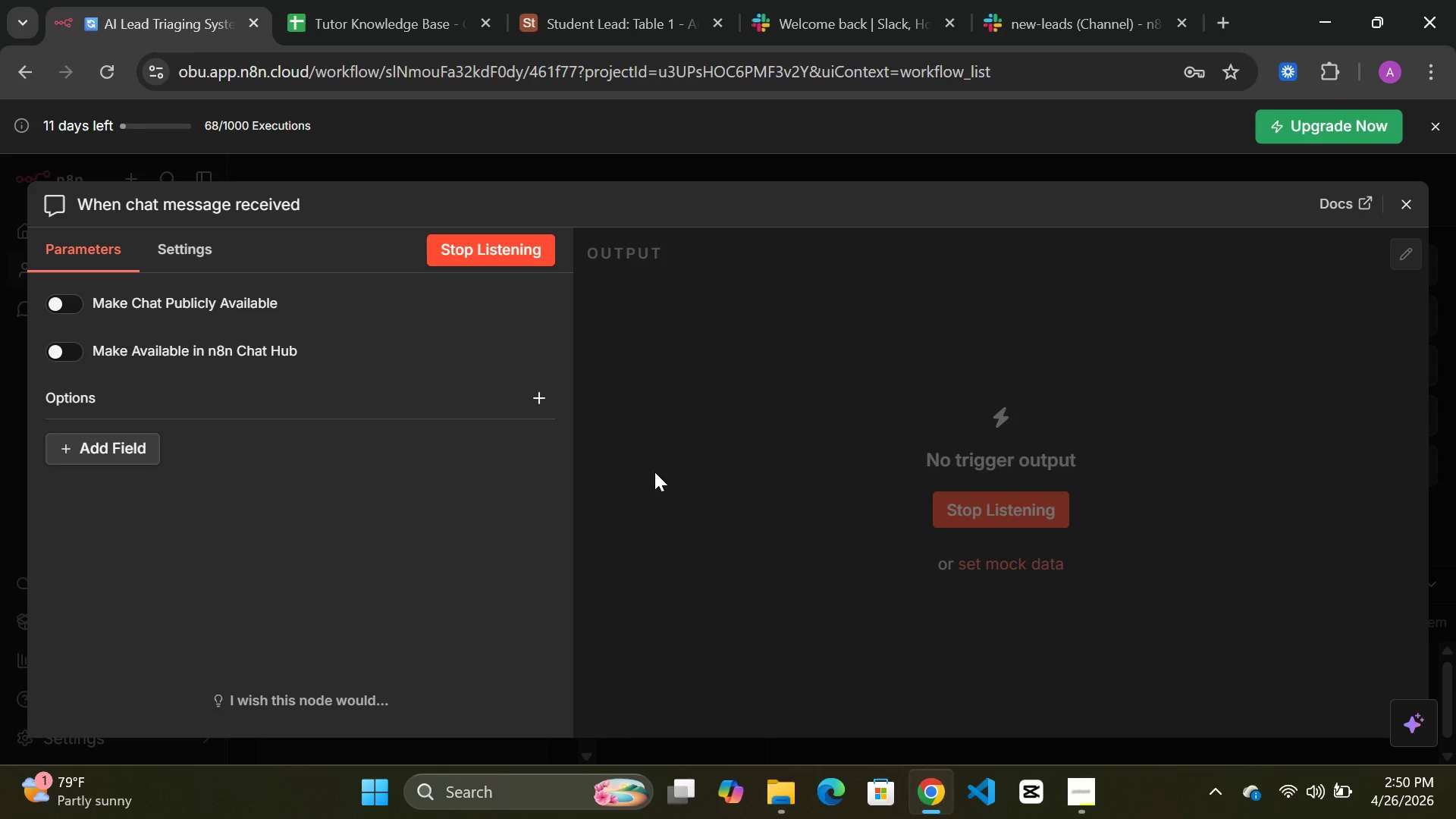 
left_click([73, 303])
 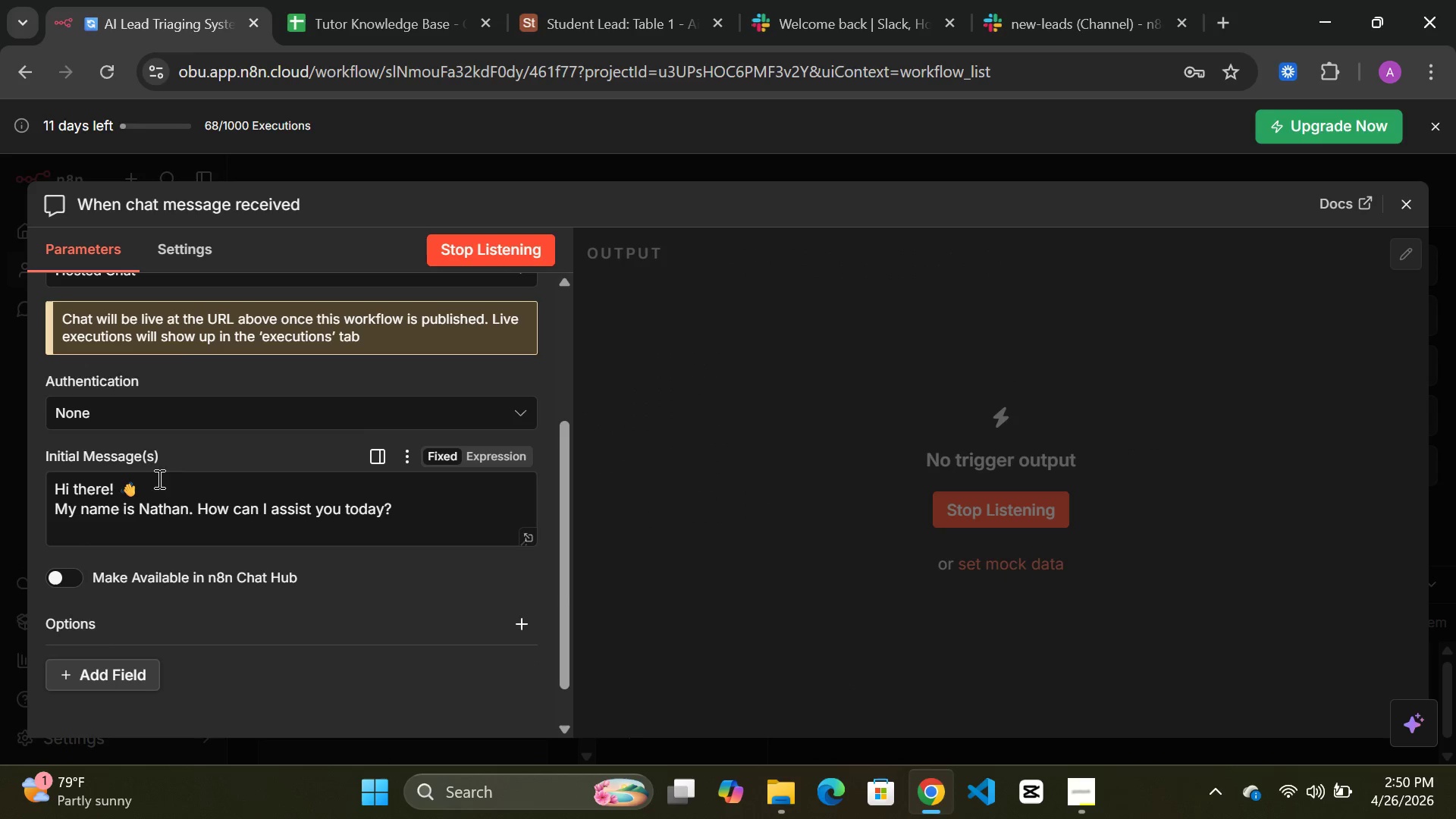 
wait(9.44)
 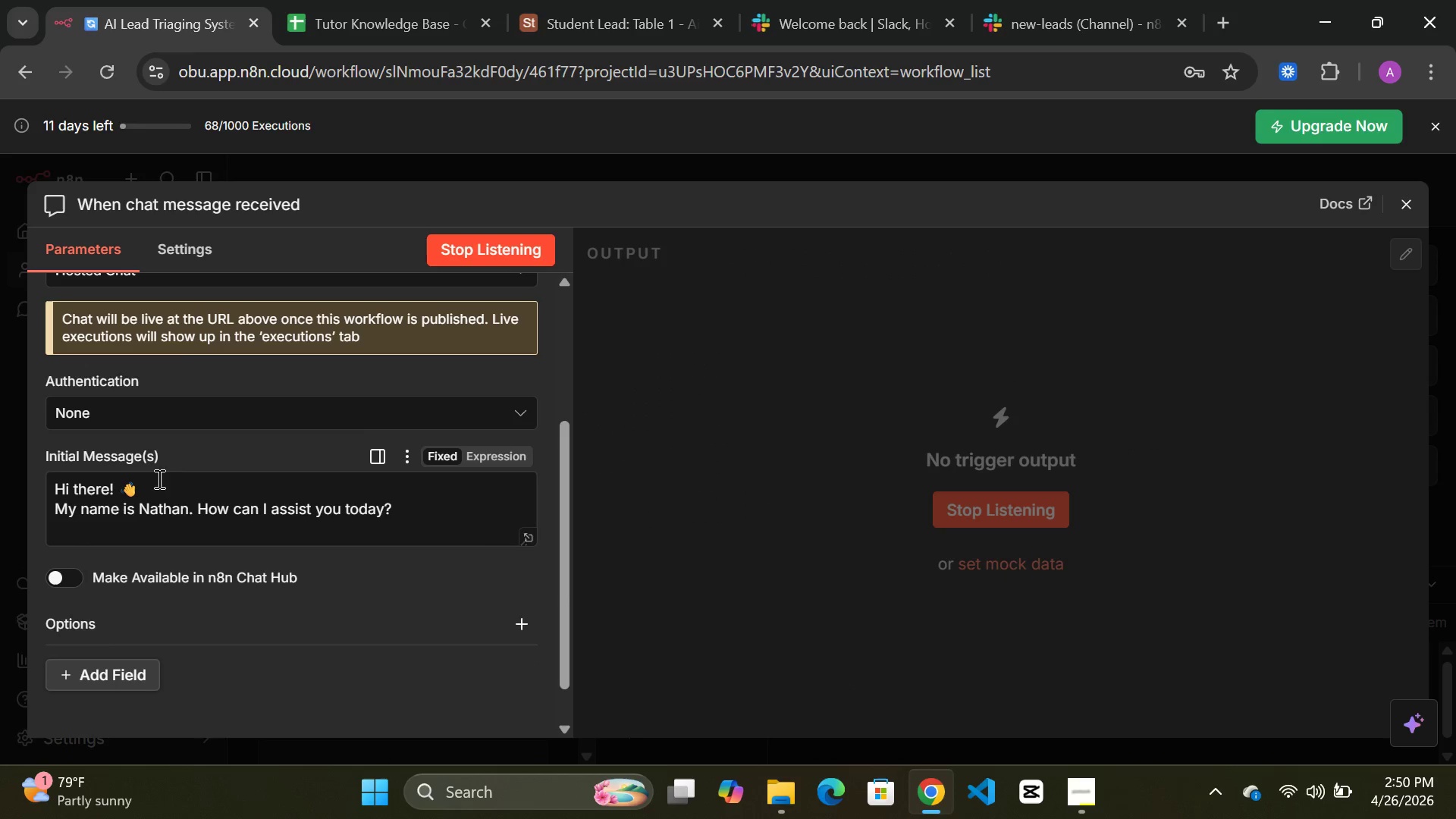 
left_click([165, 538])
 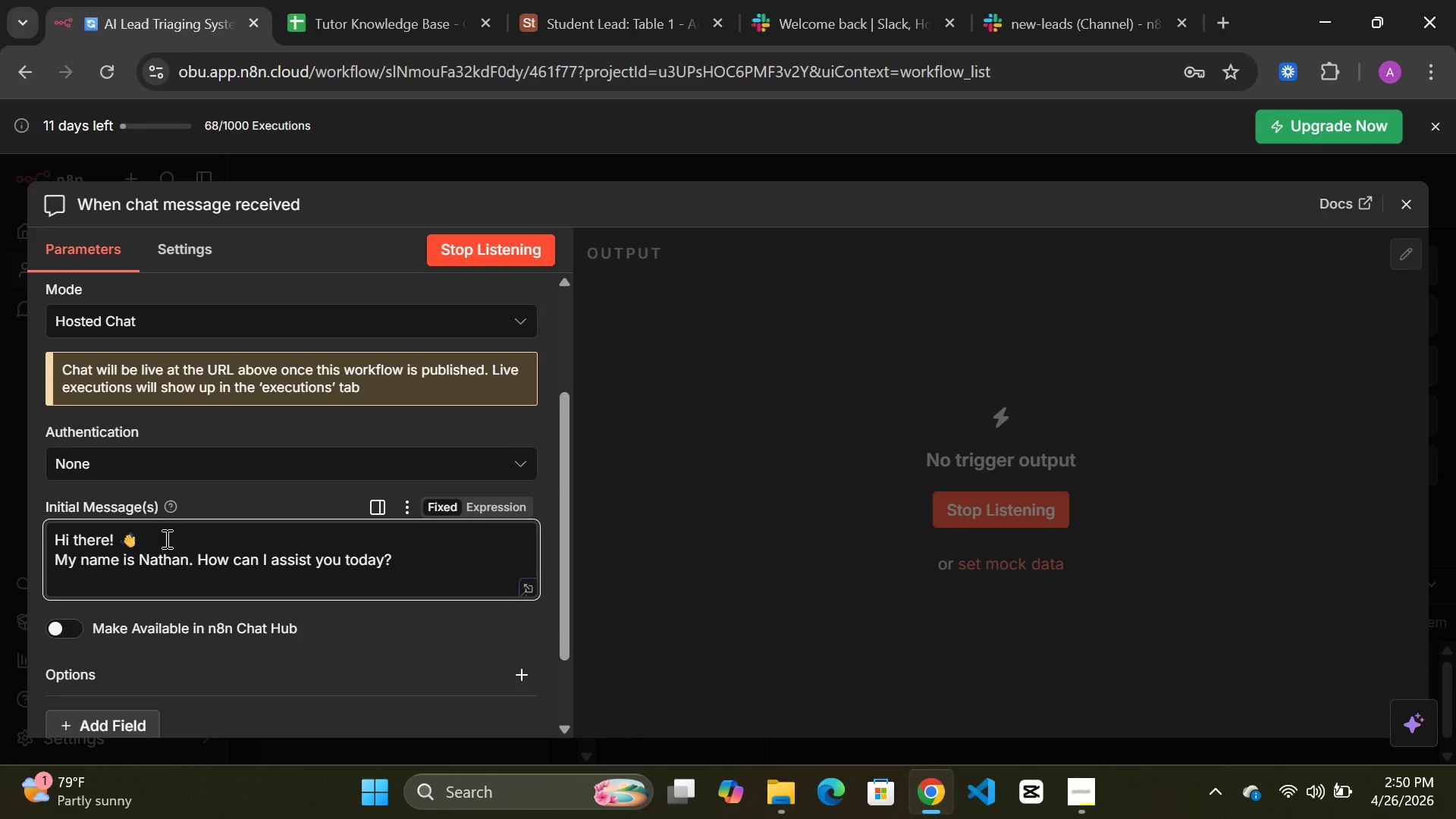 
key(Backspace)
 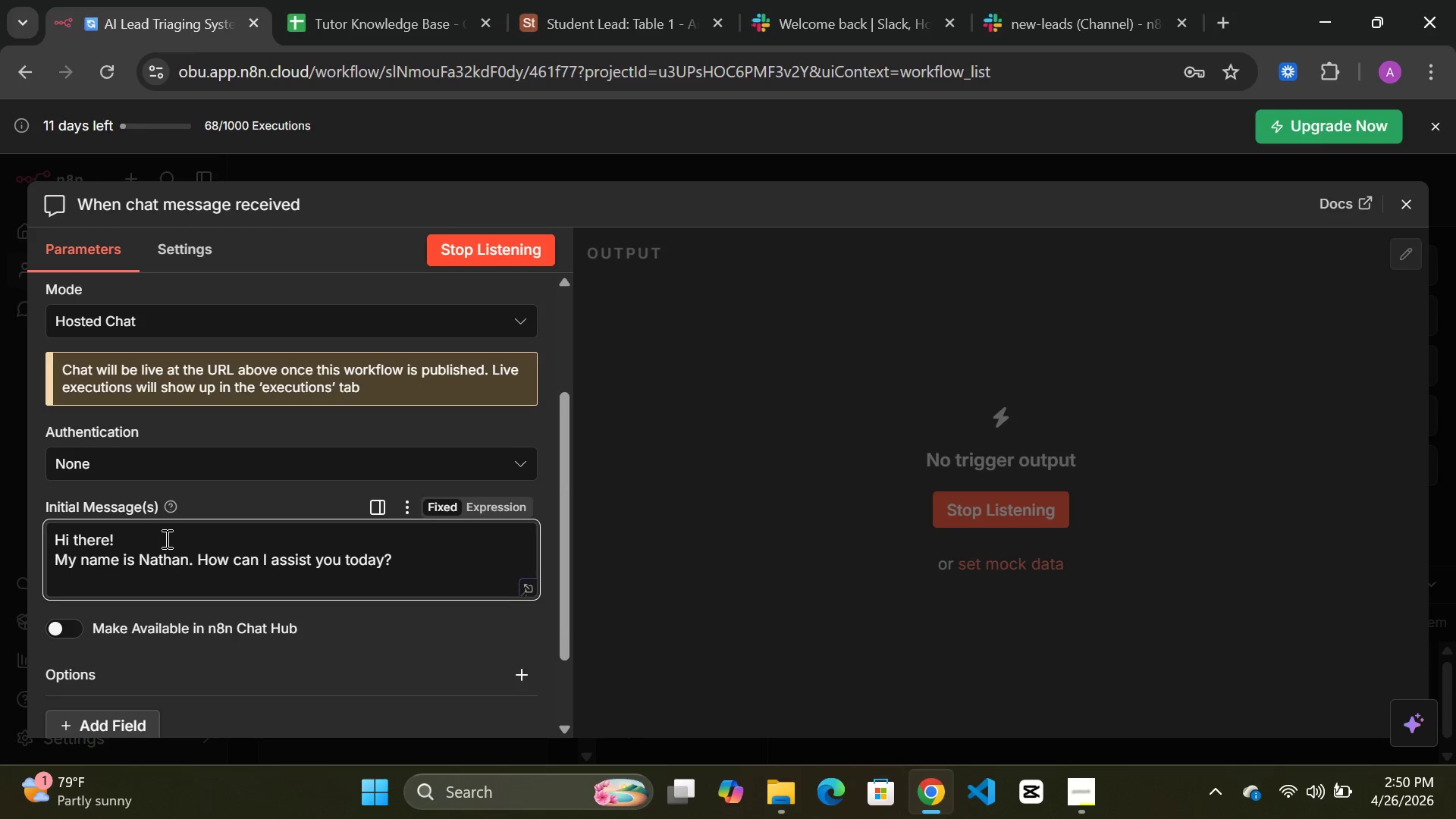 
key(Backspace)
 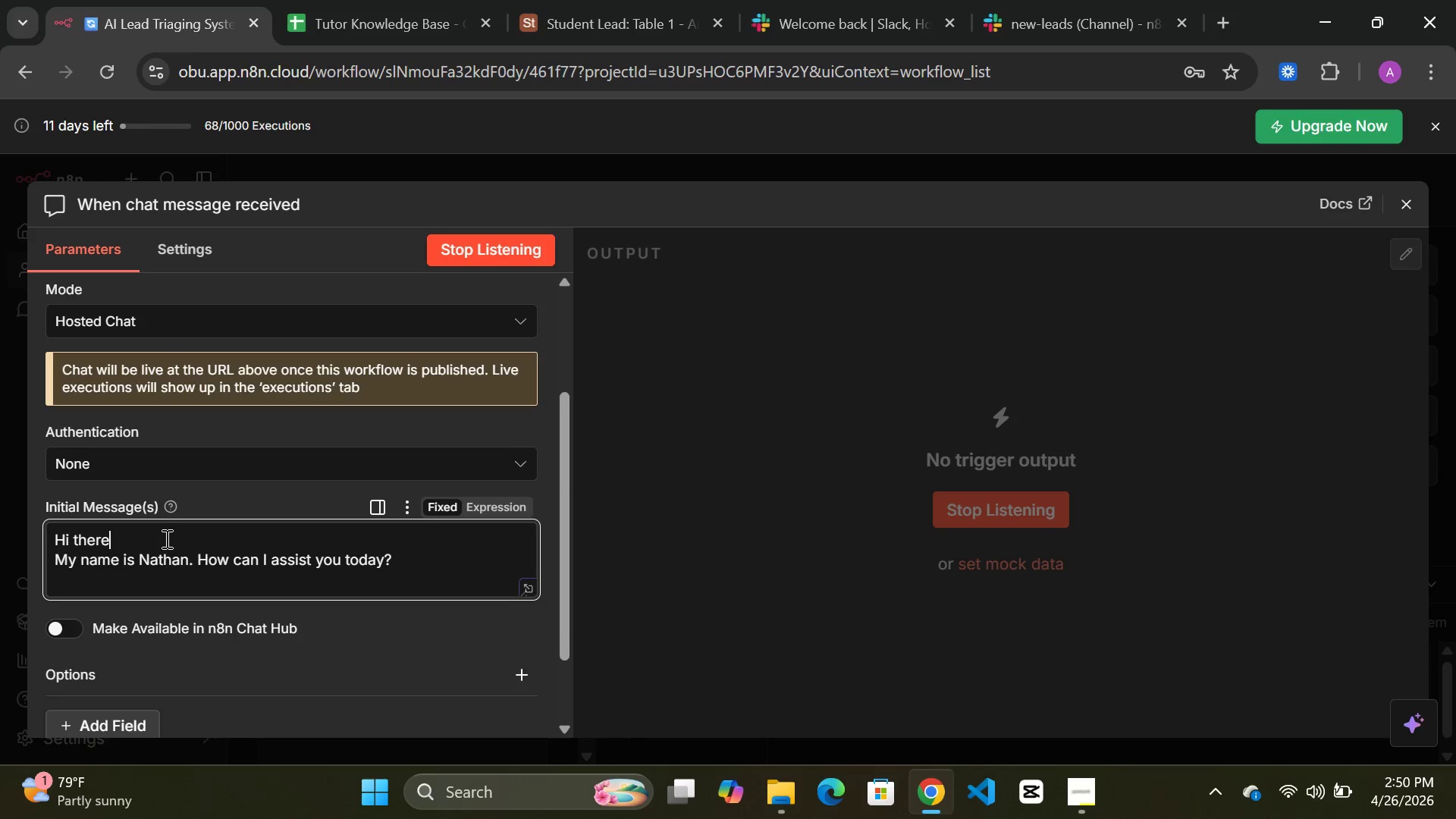 
key(Backspace)
 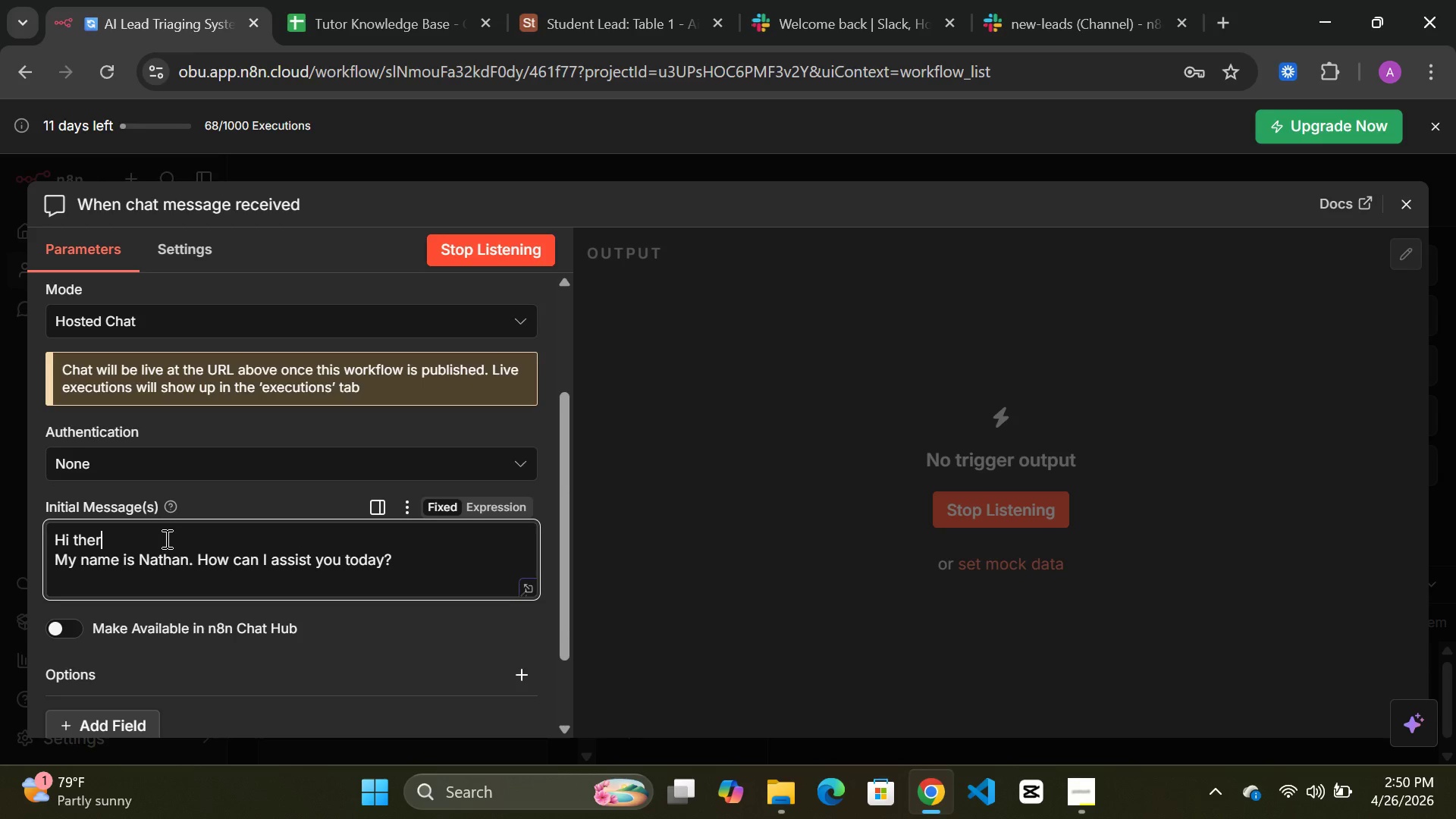 
key(Backspace)
 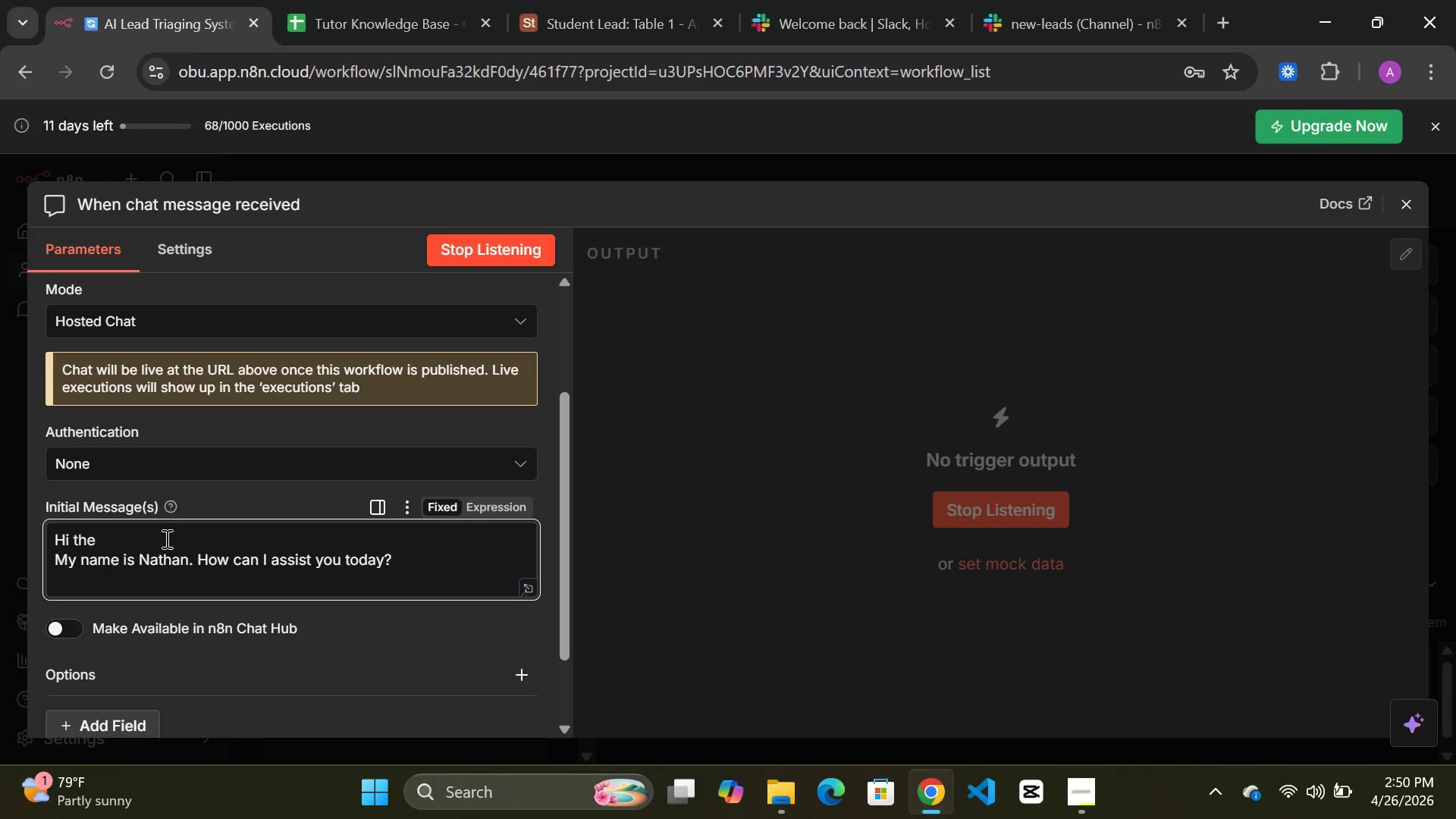 
key(Backspace)
 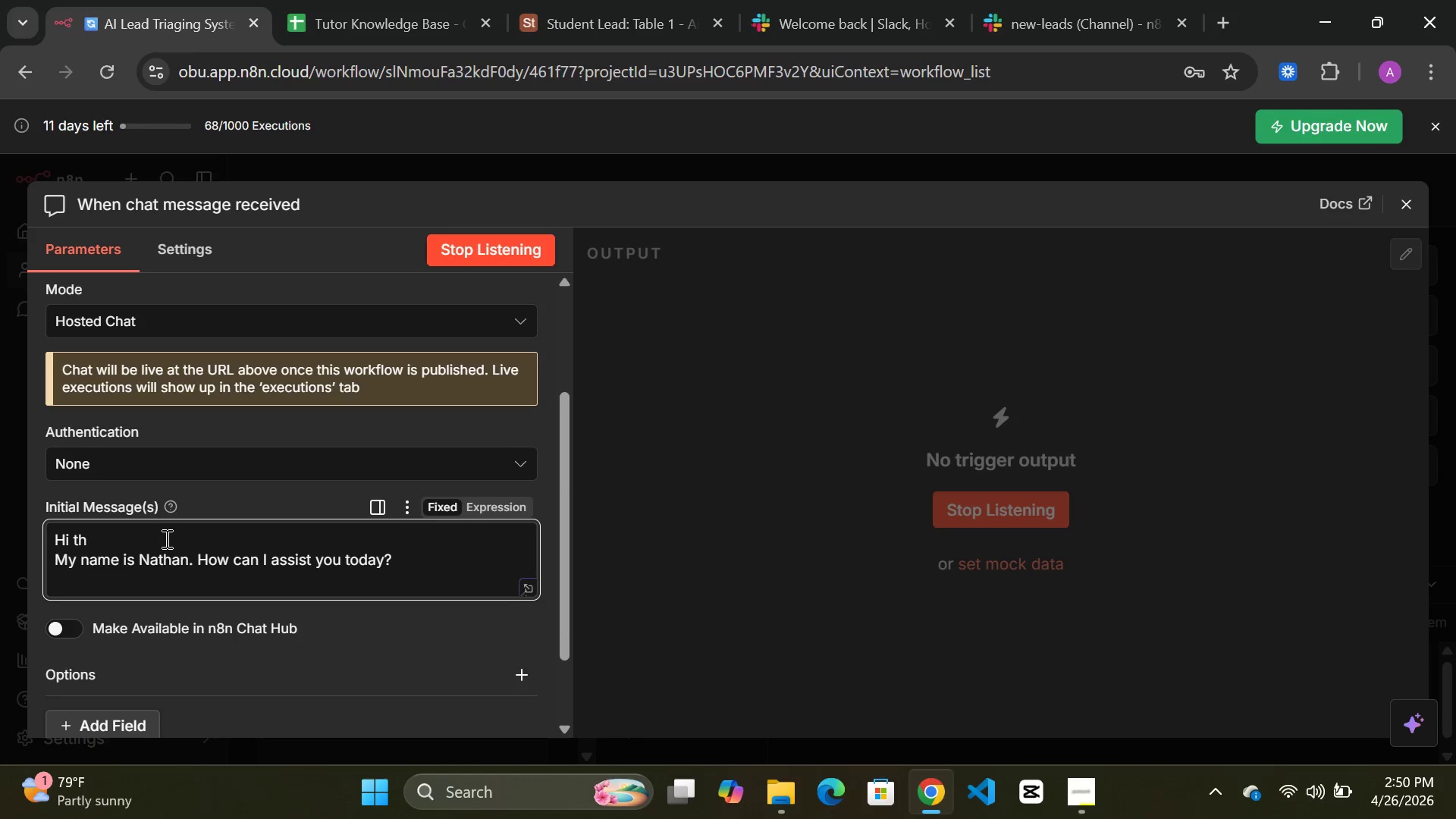 
key(Backspace)
 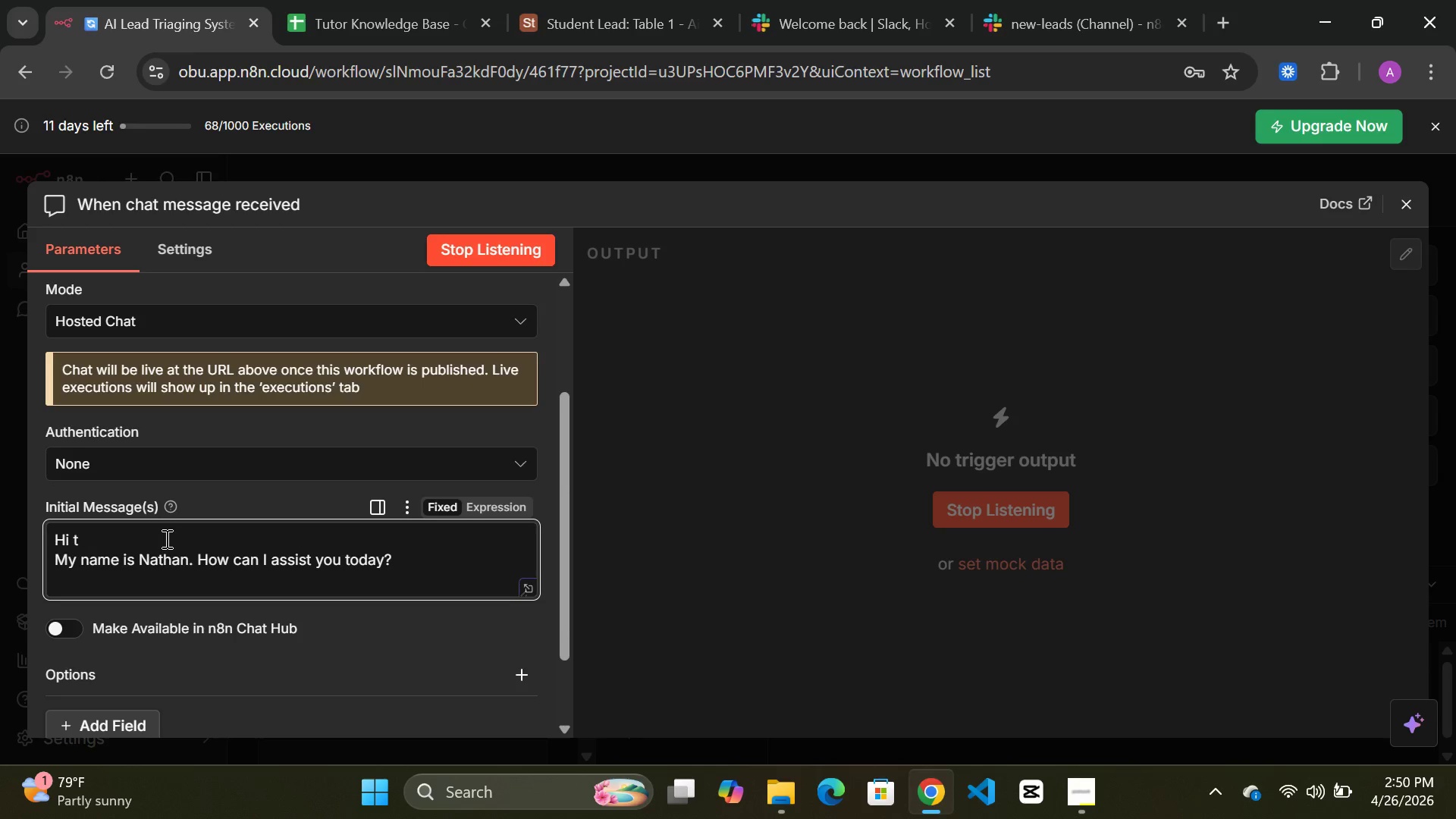 
key(Backspace)
 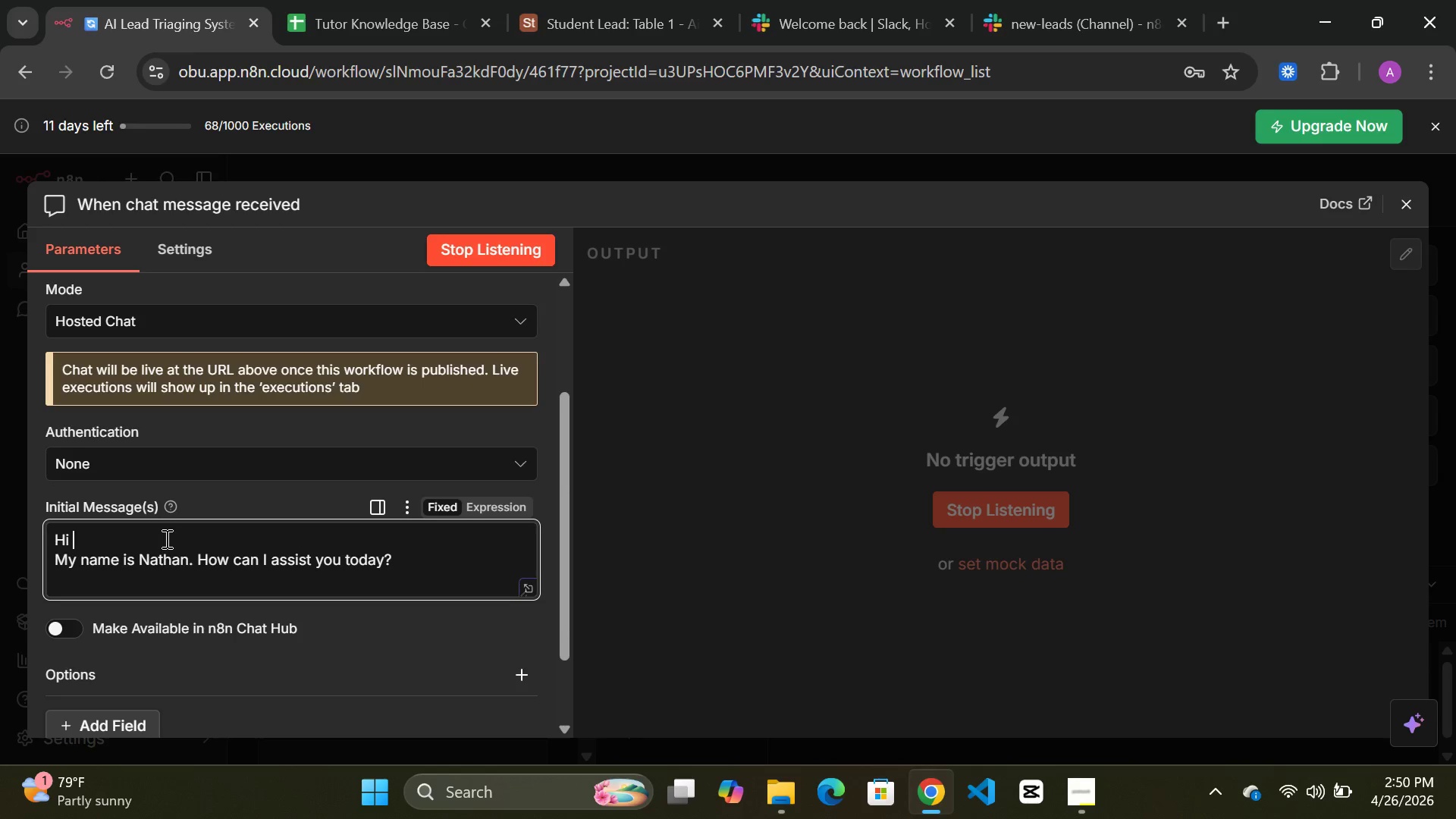 
key(Backspace)
 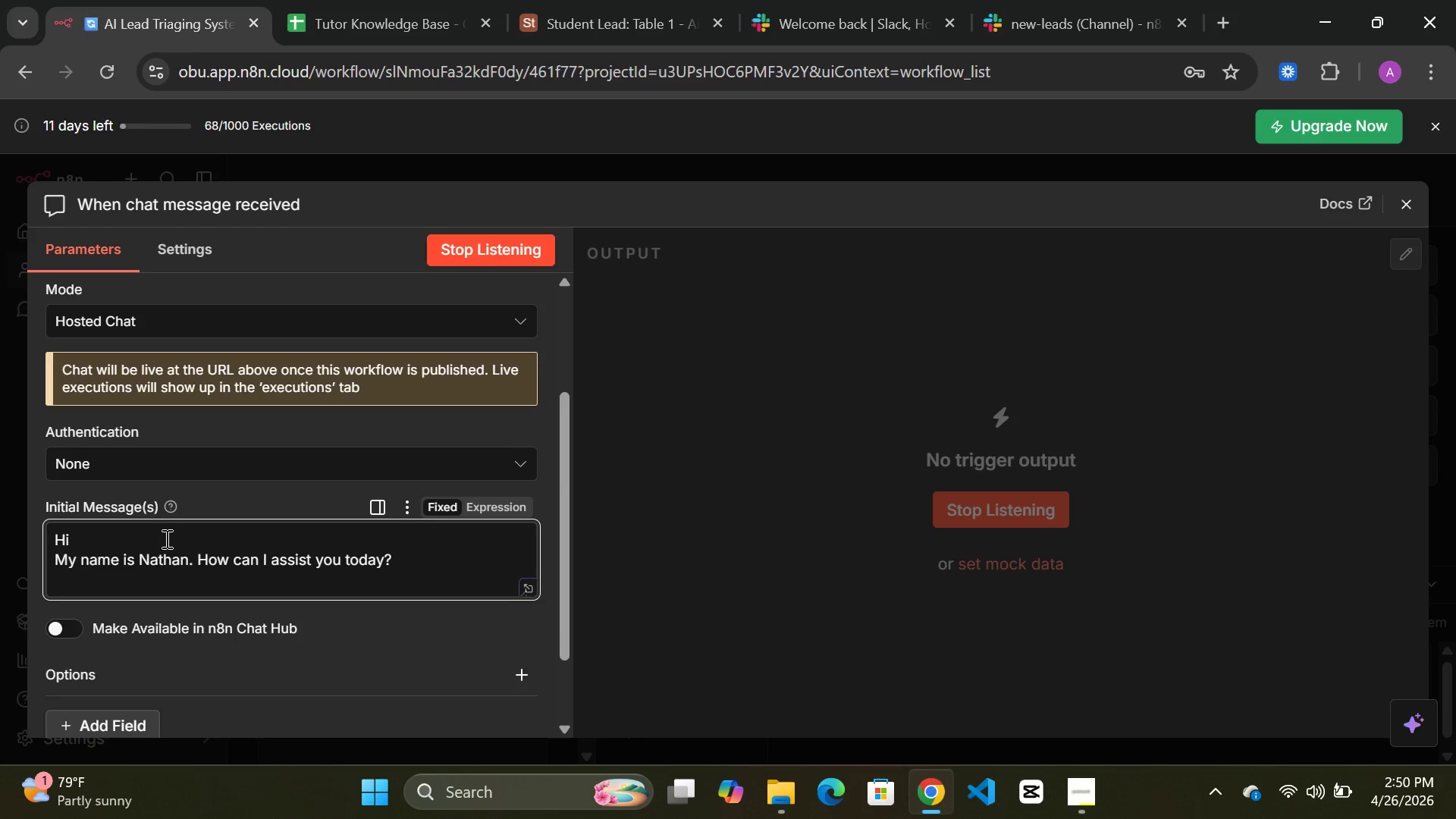 
key(Shift+1)
 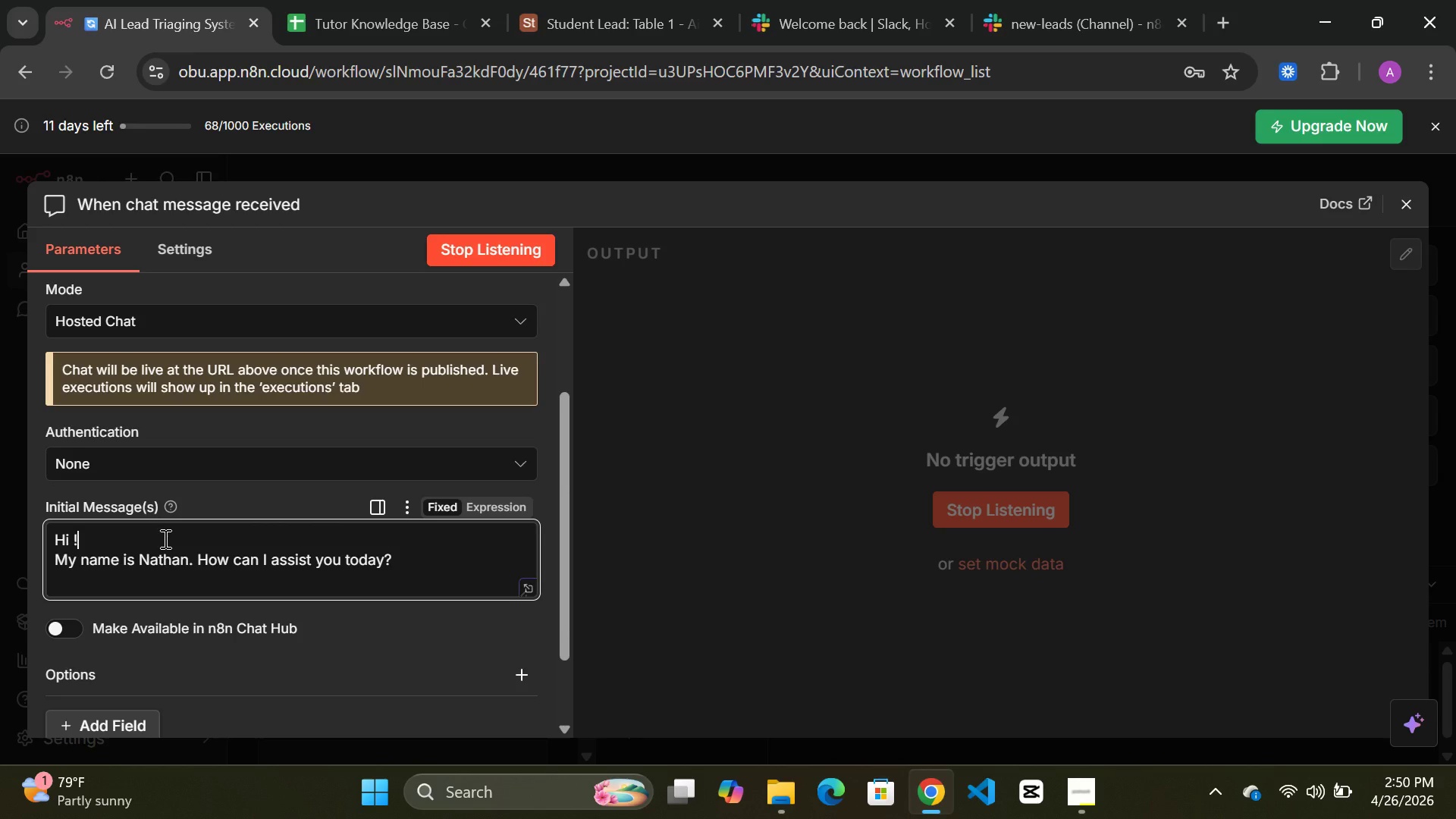 
type( I ')
key(Backspace)
key(Backspace)
type("m Nathan from f)
key(Backspace)
type(steller prep path)
 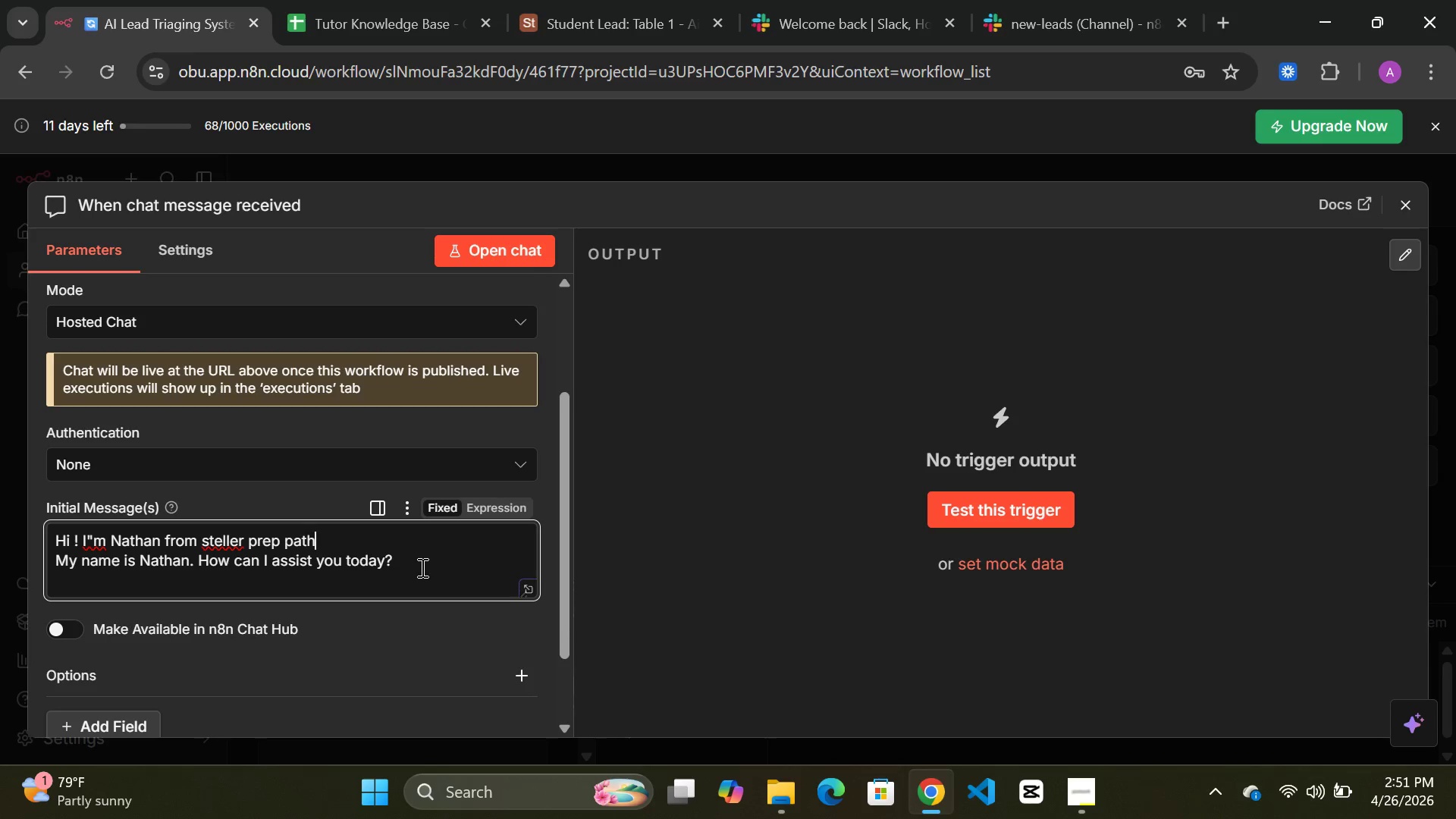 
wait(5.77)
 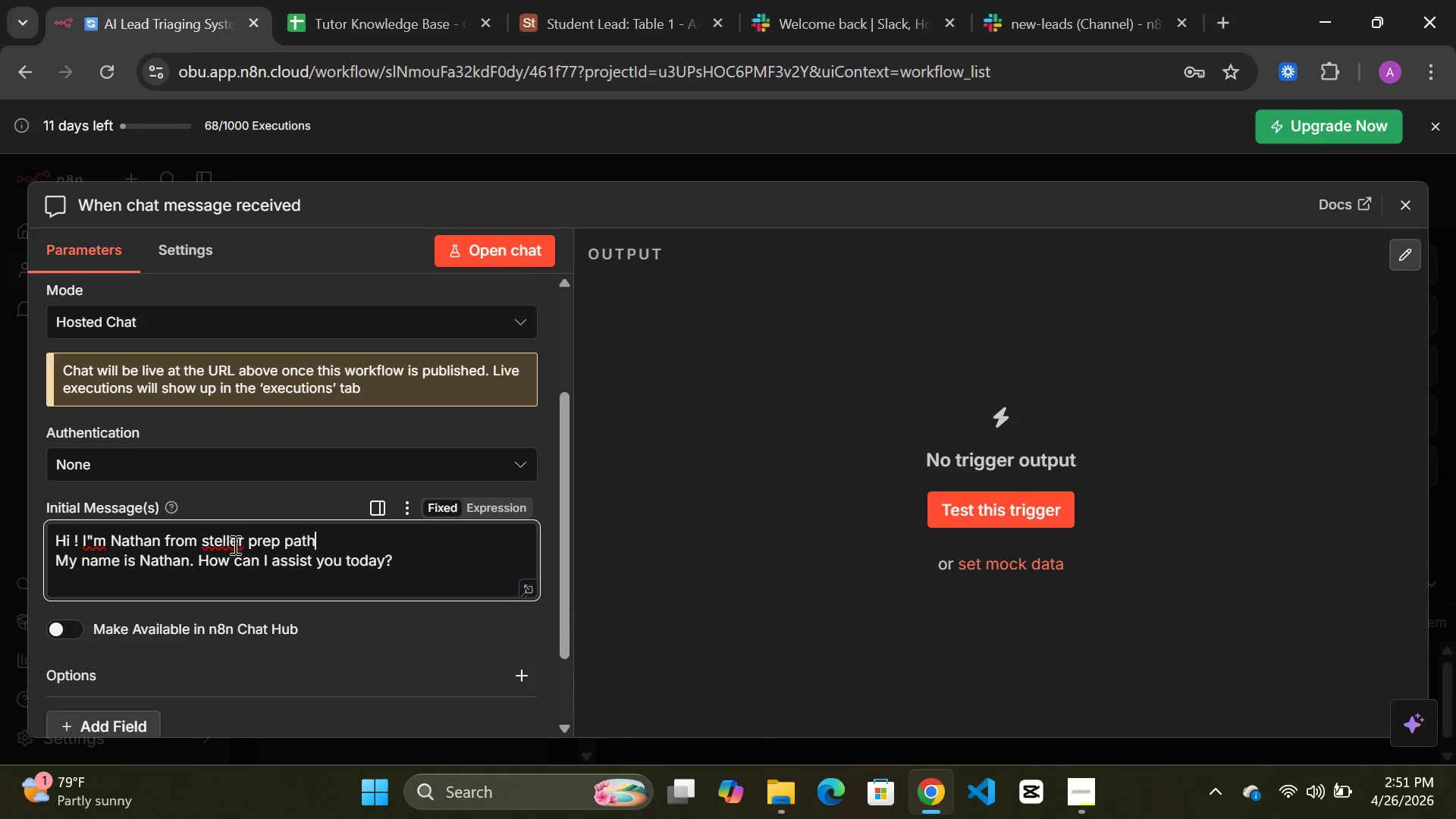 
key(Backspace)
key(Backspace)
key(Backspace)
key(Backspace)
key(Backspace)
key(Backspace)
key(Backspace)
key(Backspace)
key(Backspace)
key(Backspace)
type( pa)
 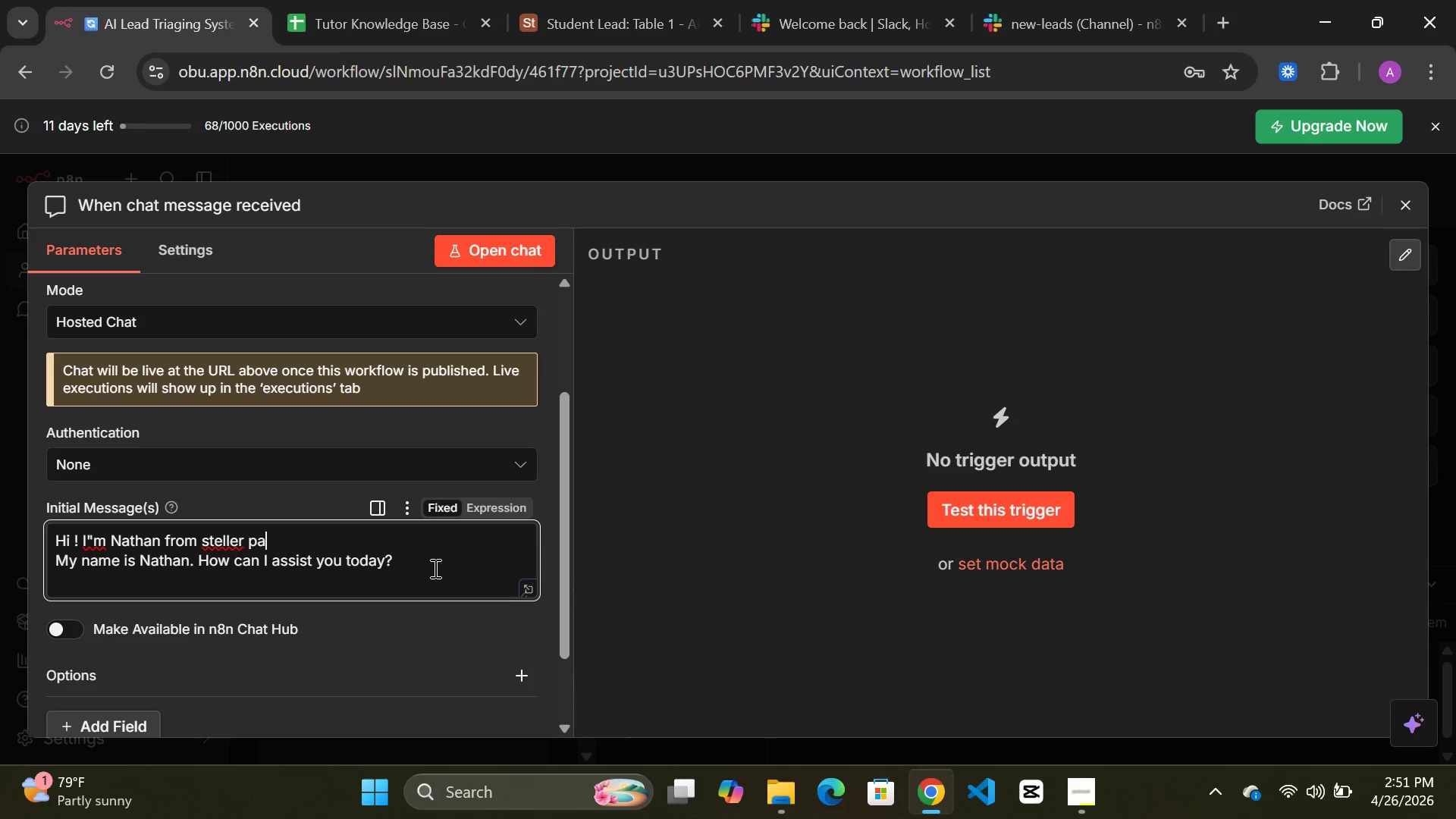 
wait(13.48)
 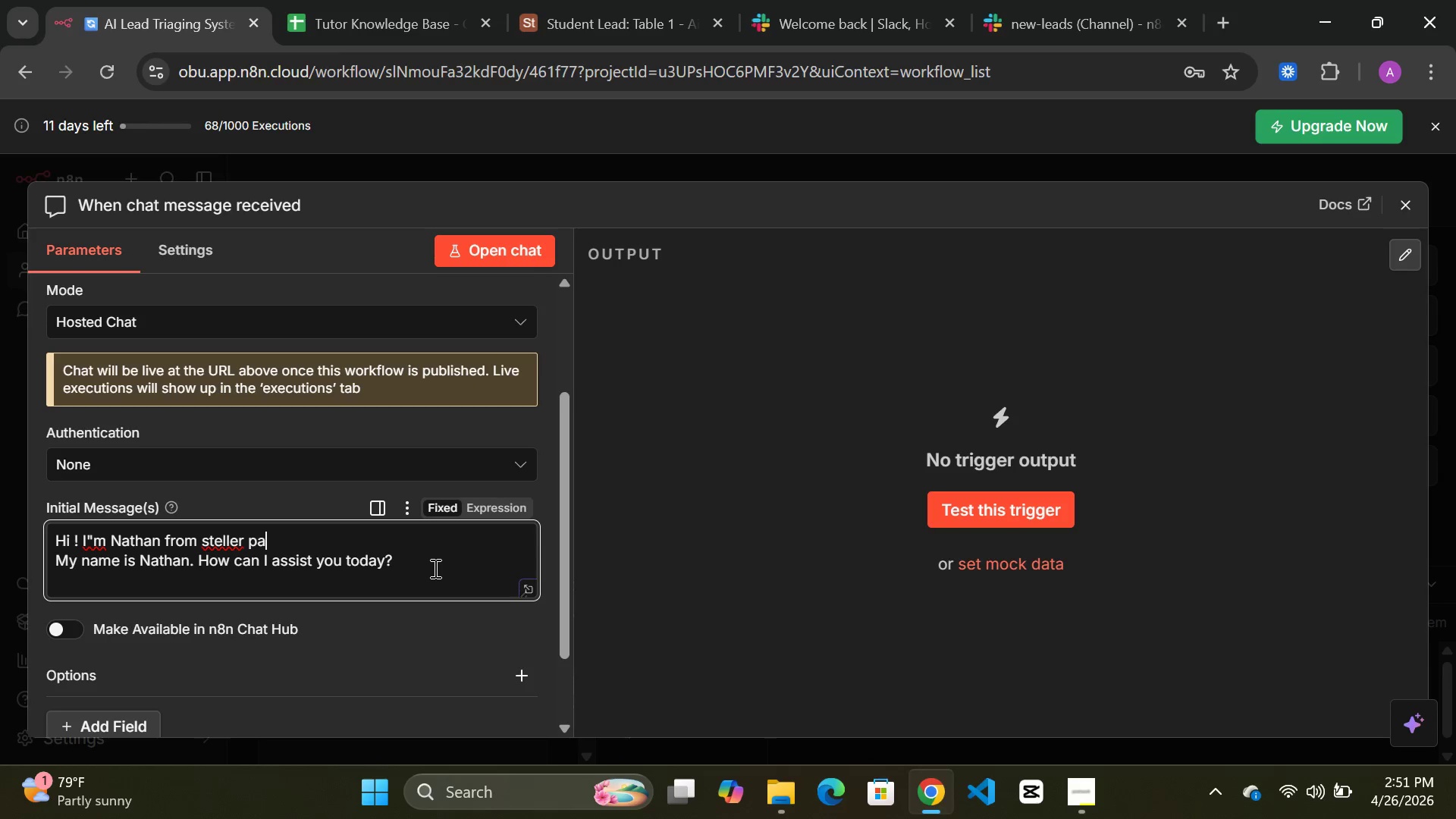 
type(th prep)
 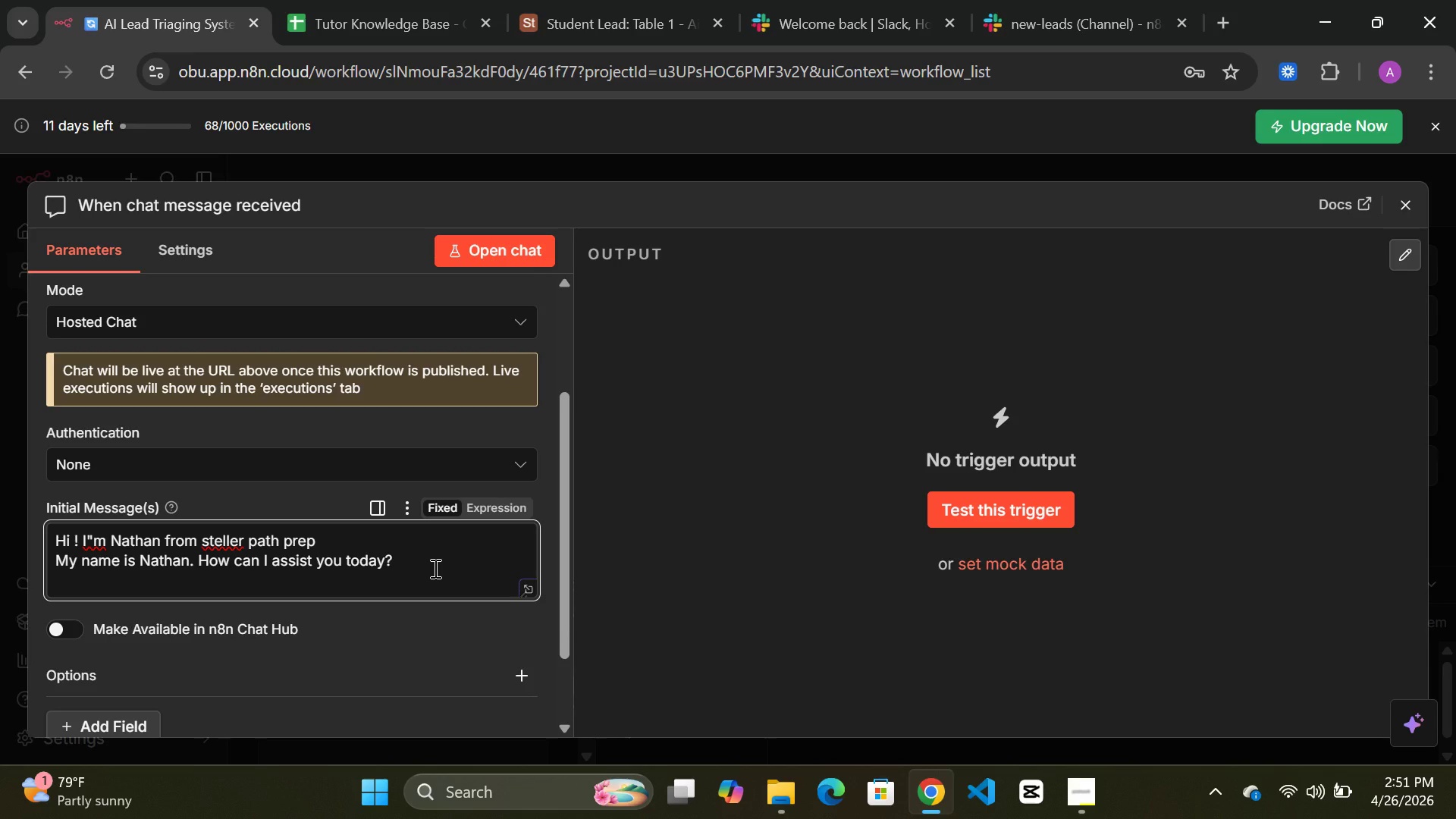 
wait(5.3)
 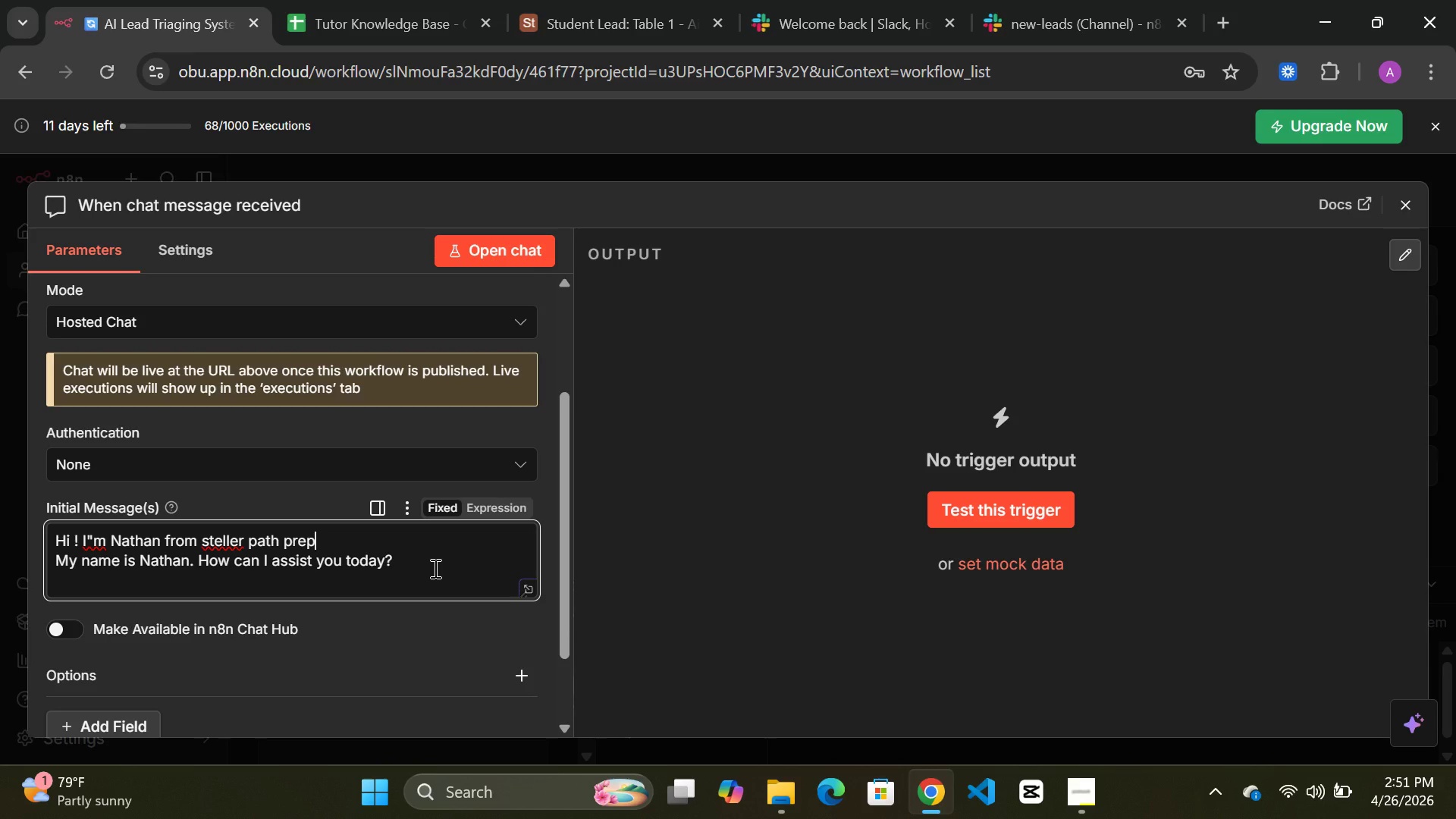 
type(. hp)
key(Backspace)
type(oew)
key(Backspace)
type(w)
key(Backspace)
key(Backspace)
type(w)
 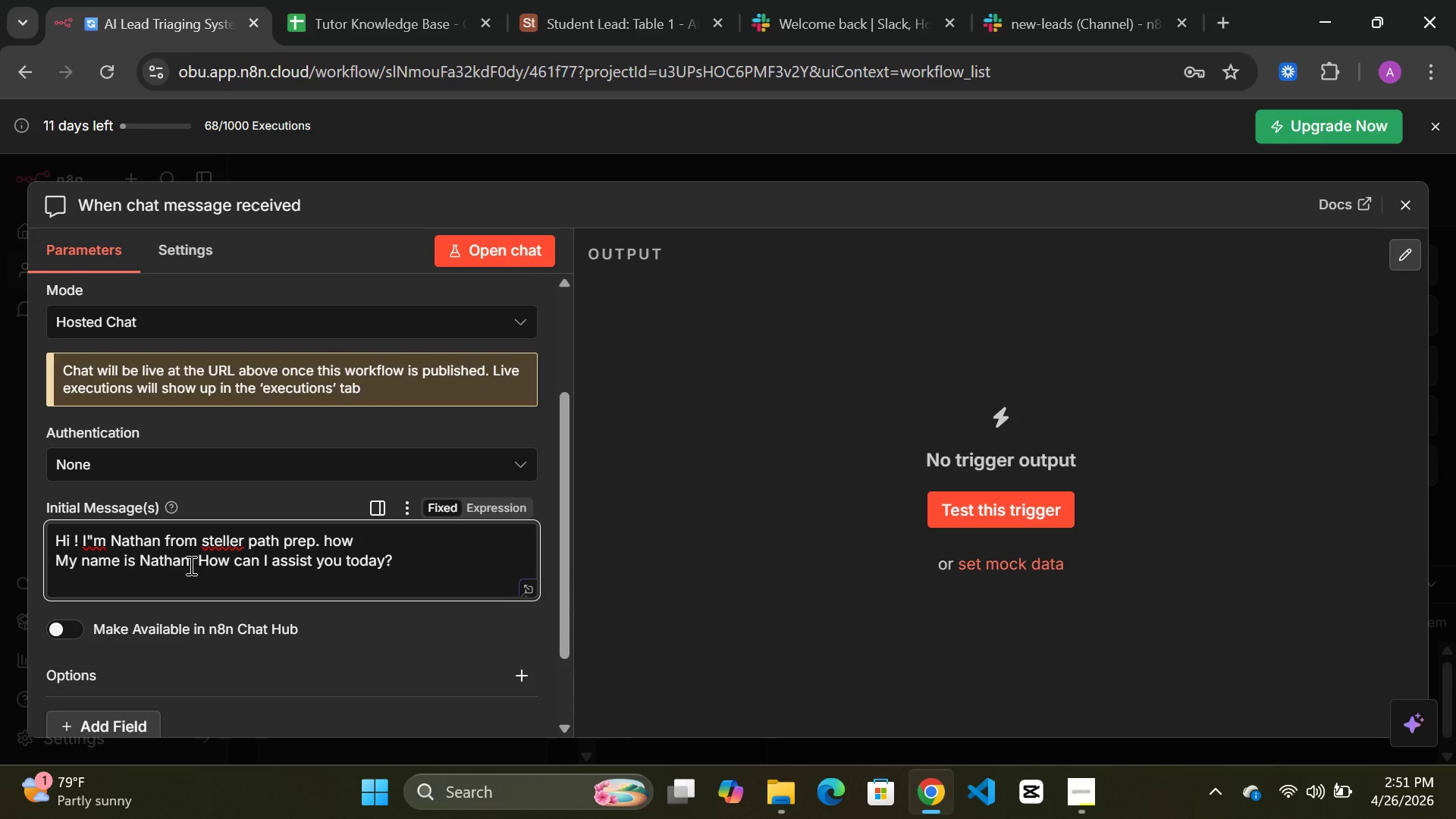 
left_click([190, 565])
 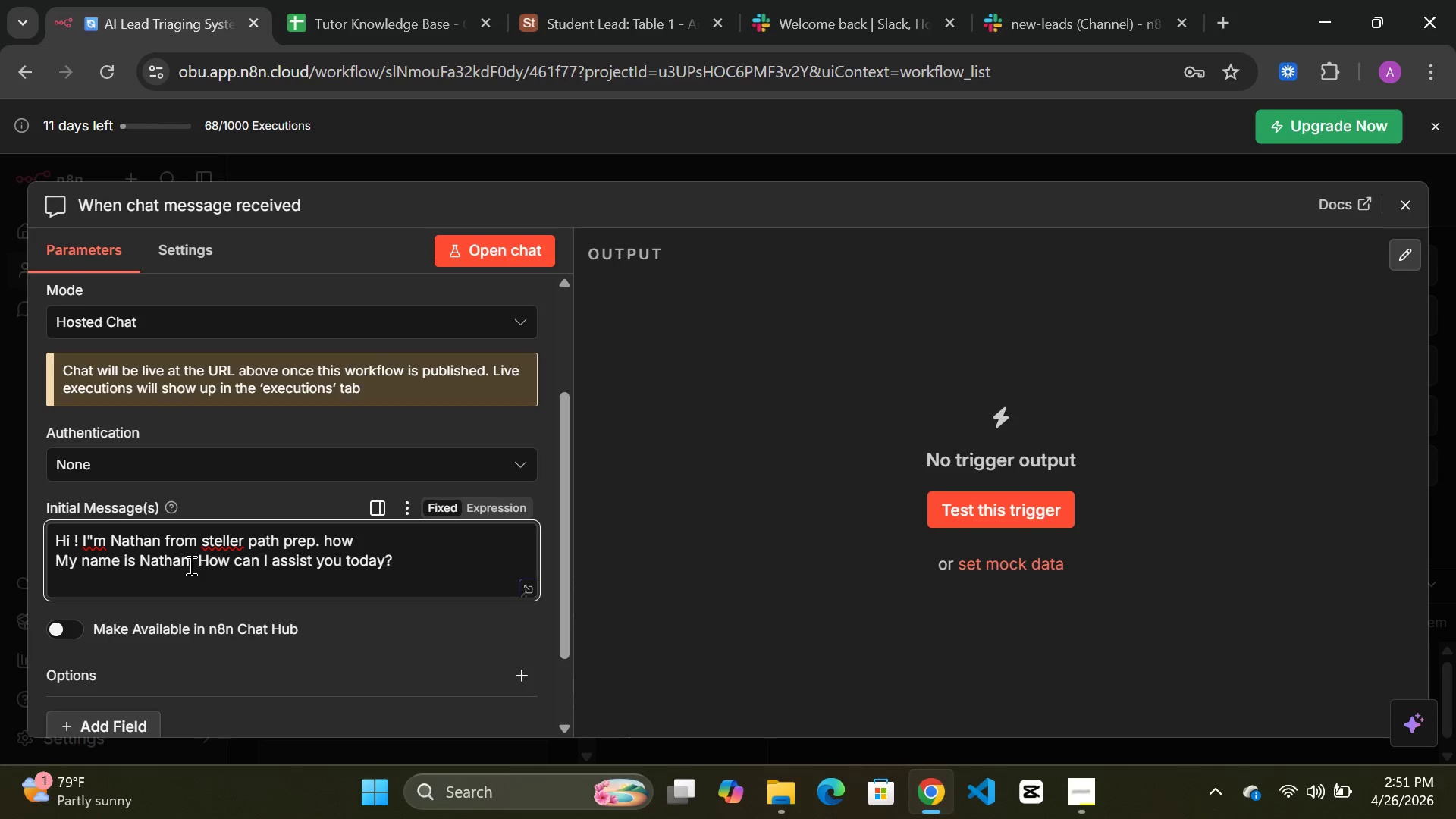 
hold_key(key=Backspace, duration=0.97)
 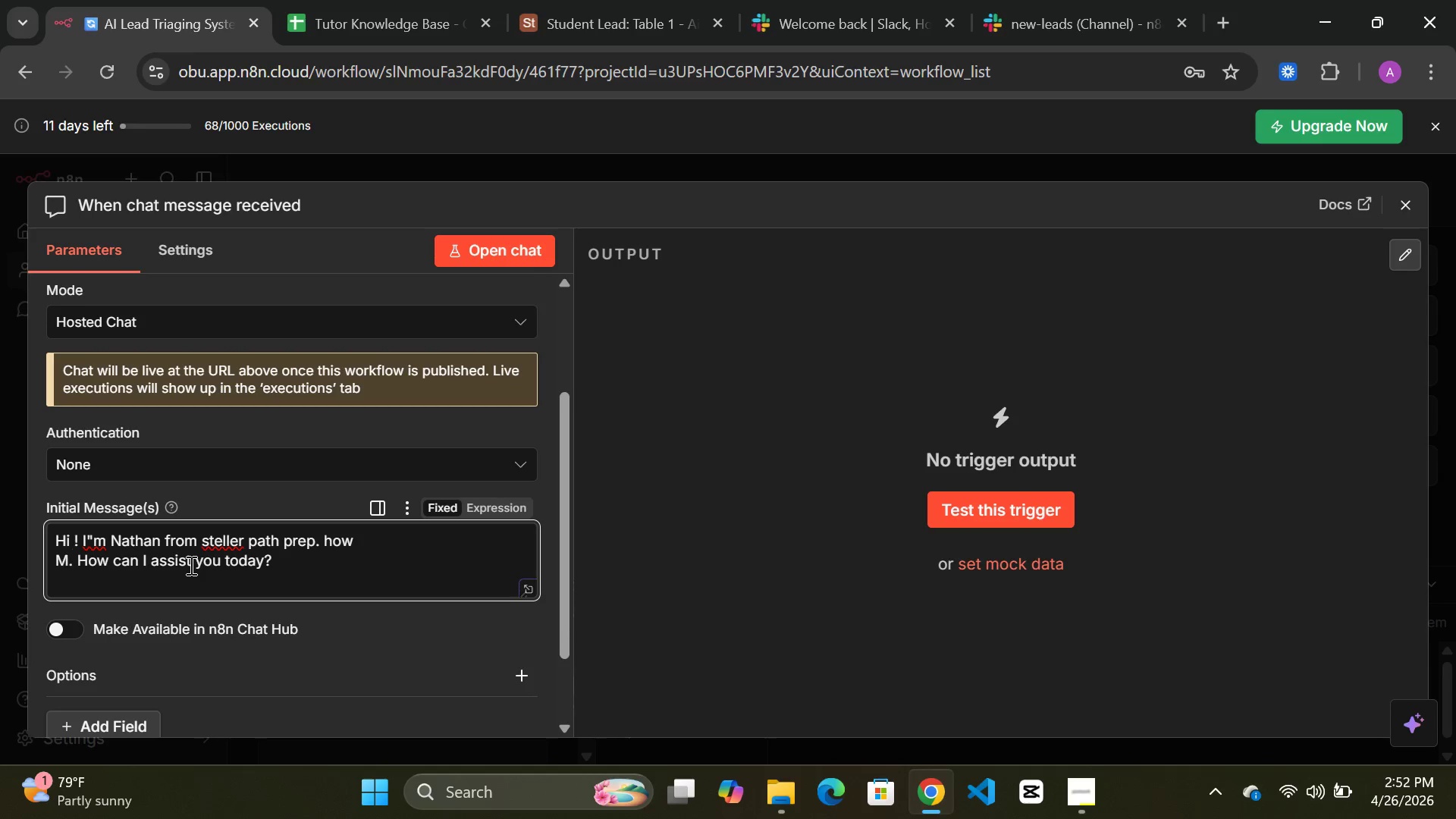 
key(Backspace)
 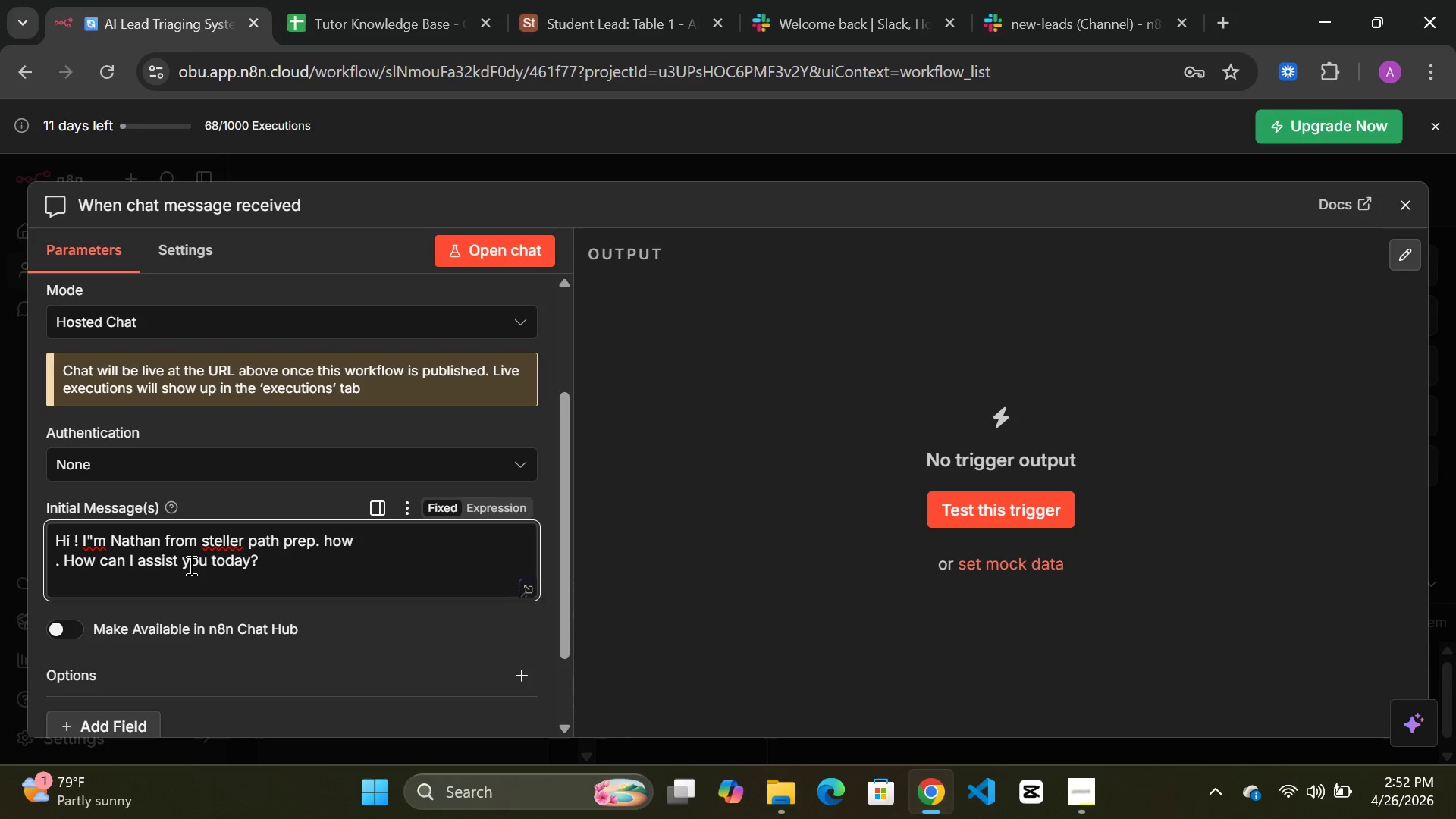 
key(ArrowRight)
 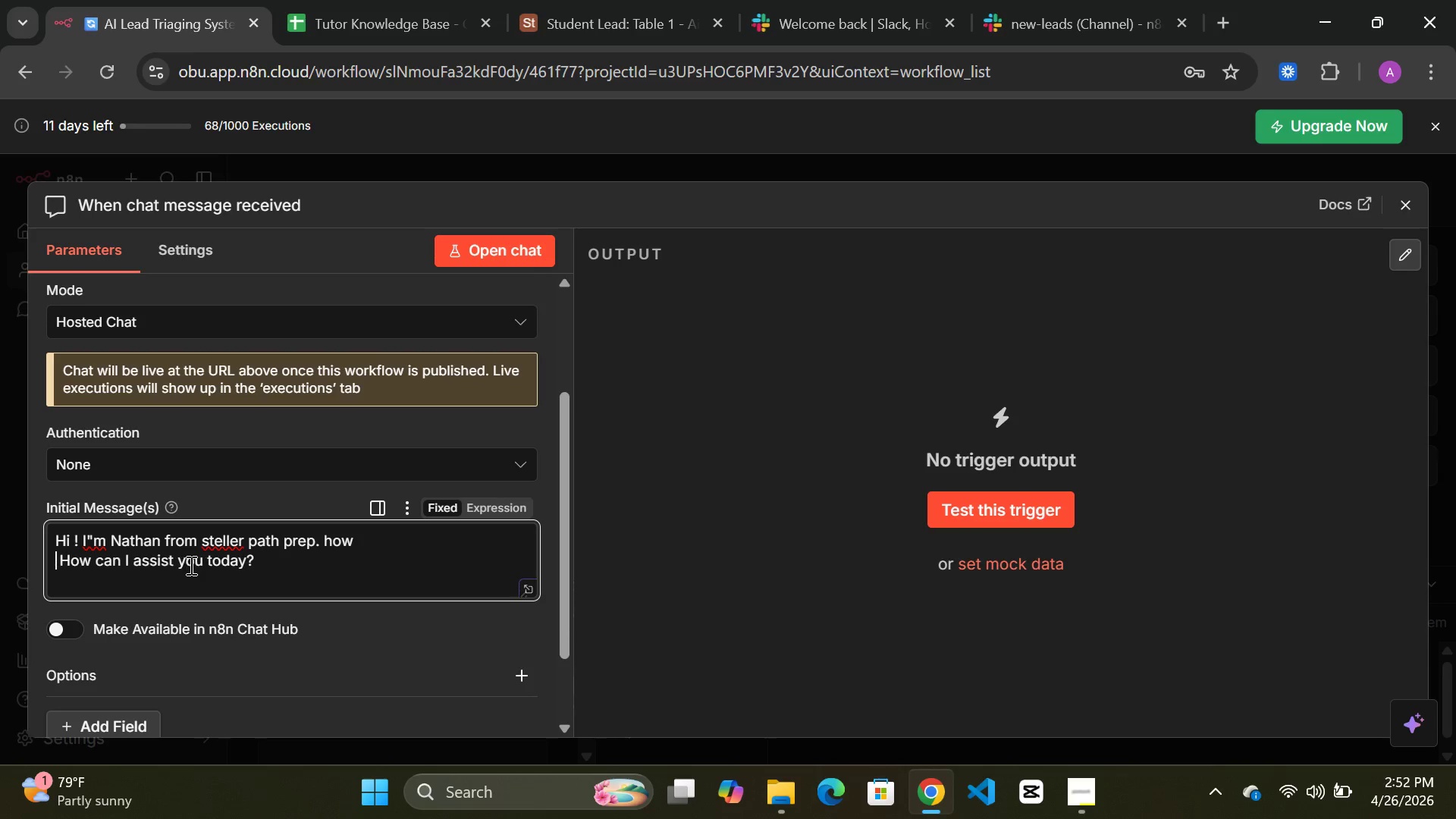 
key(Backspace)
 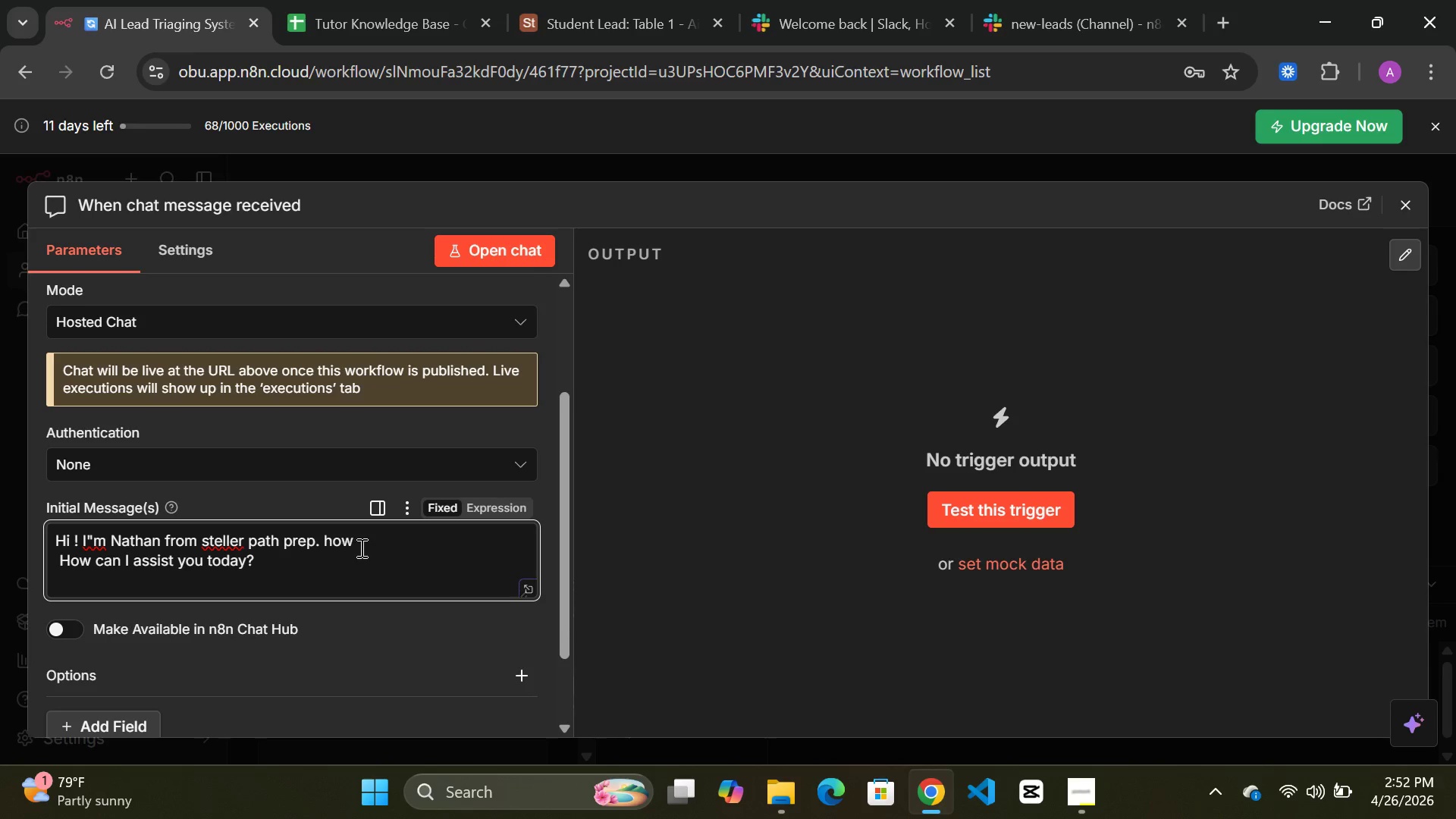 
left_click([360, 548])
 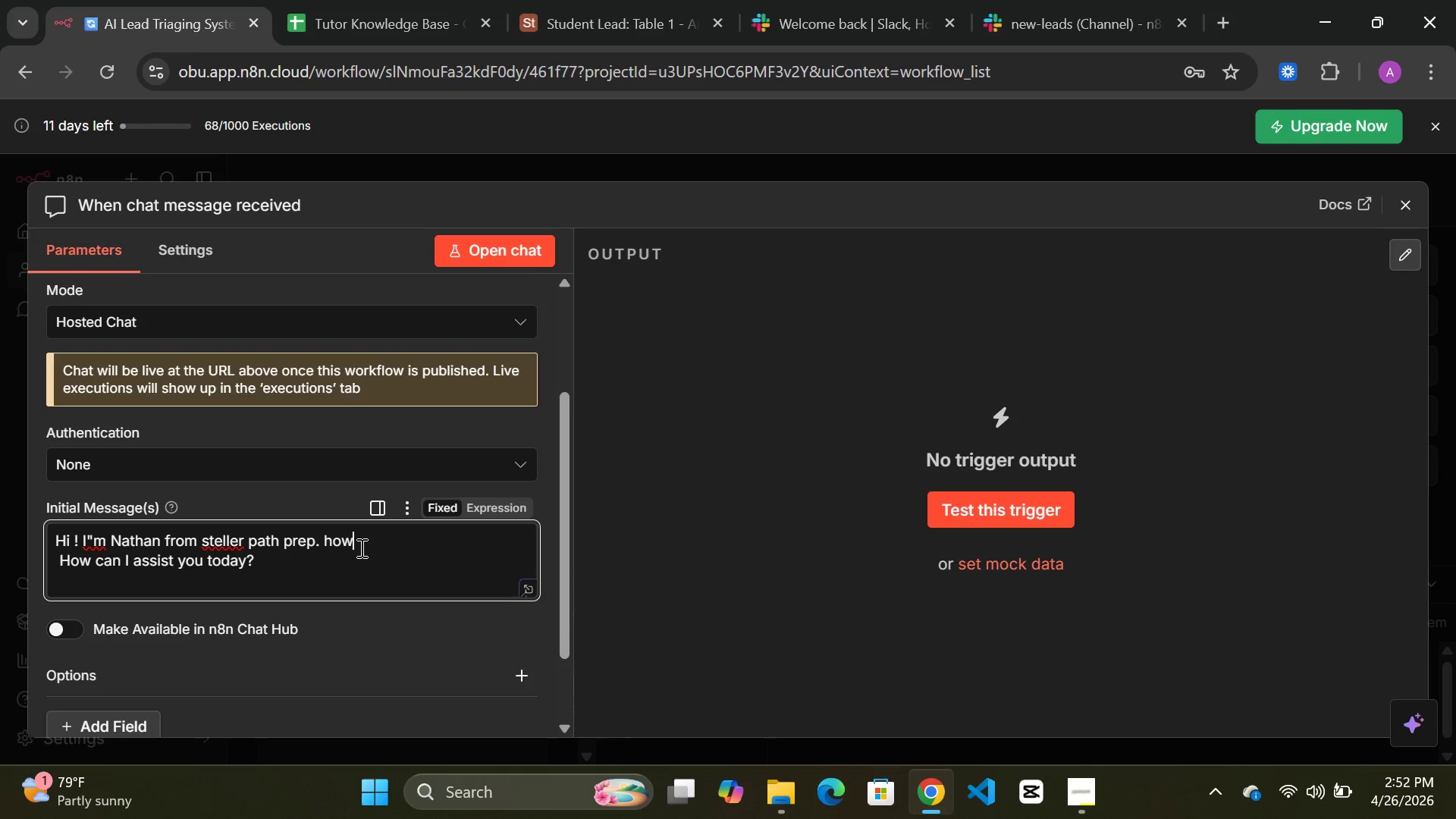 
key(Backspace)
 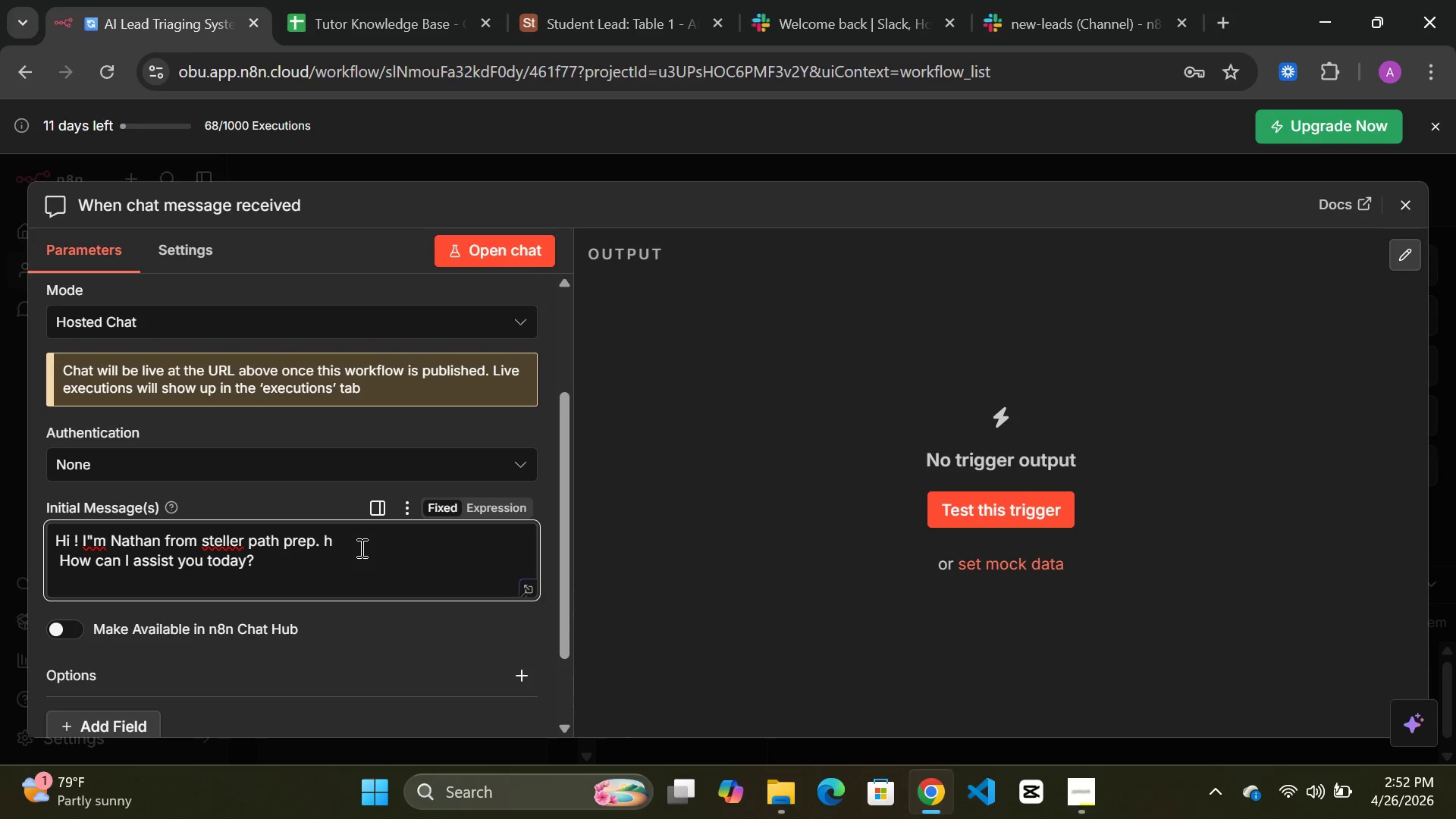 
key(Backspace)
 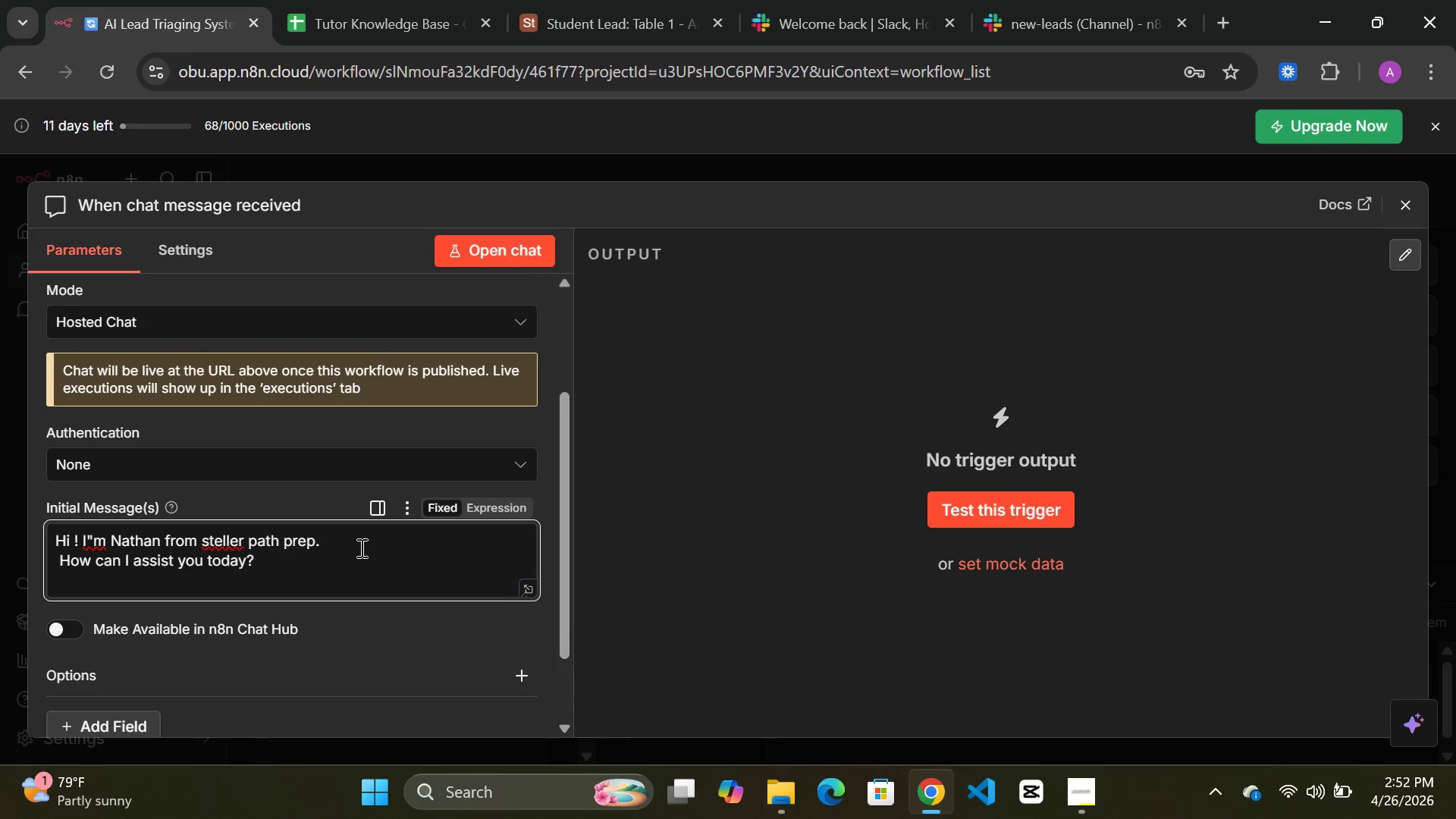 
key(Backspace)
 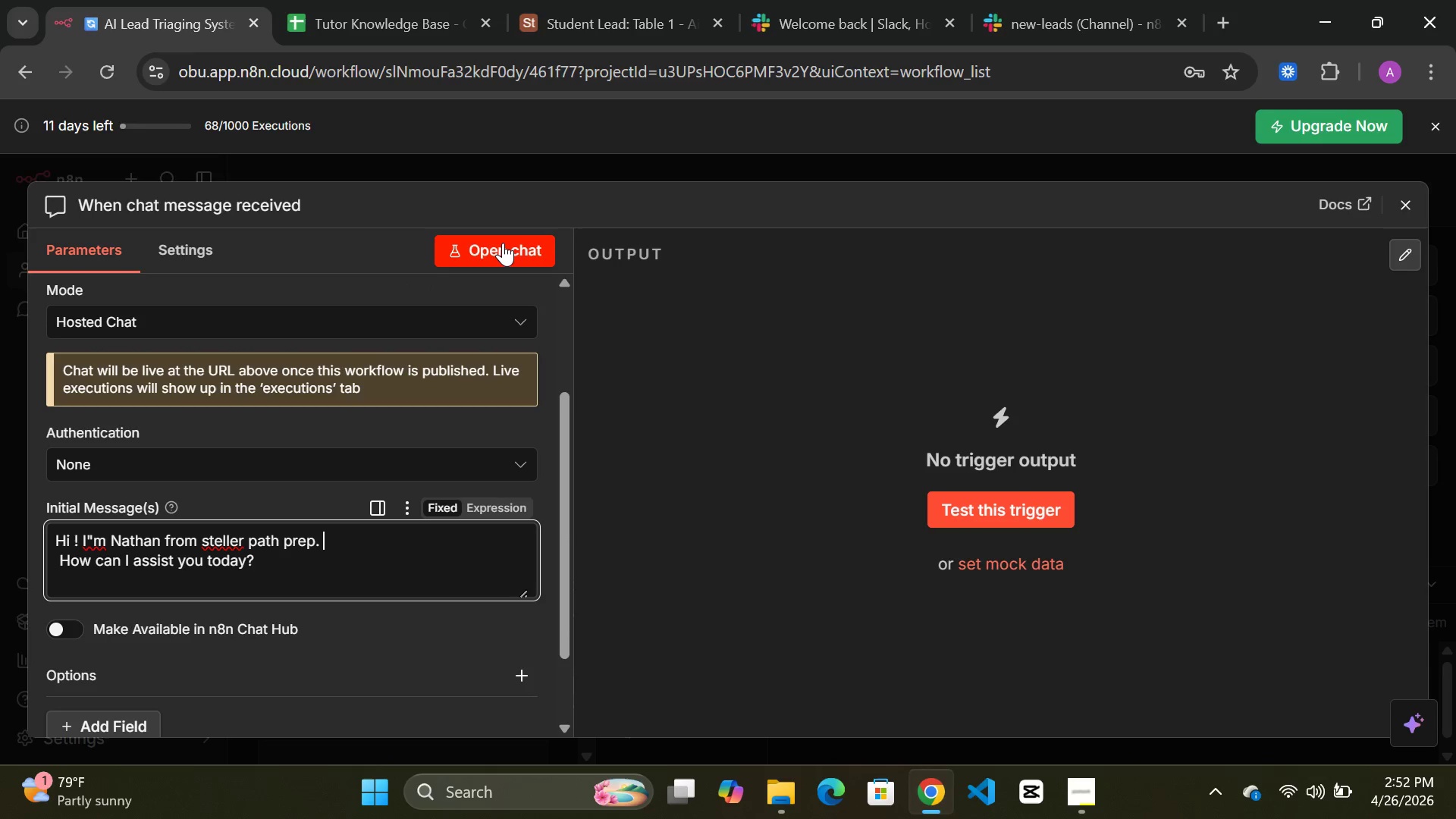 
wait(7.16)
 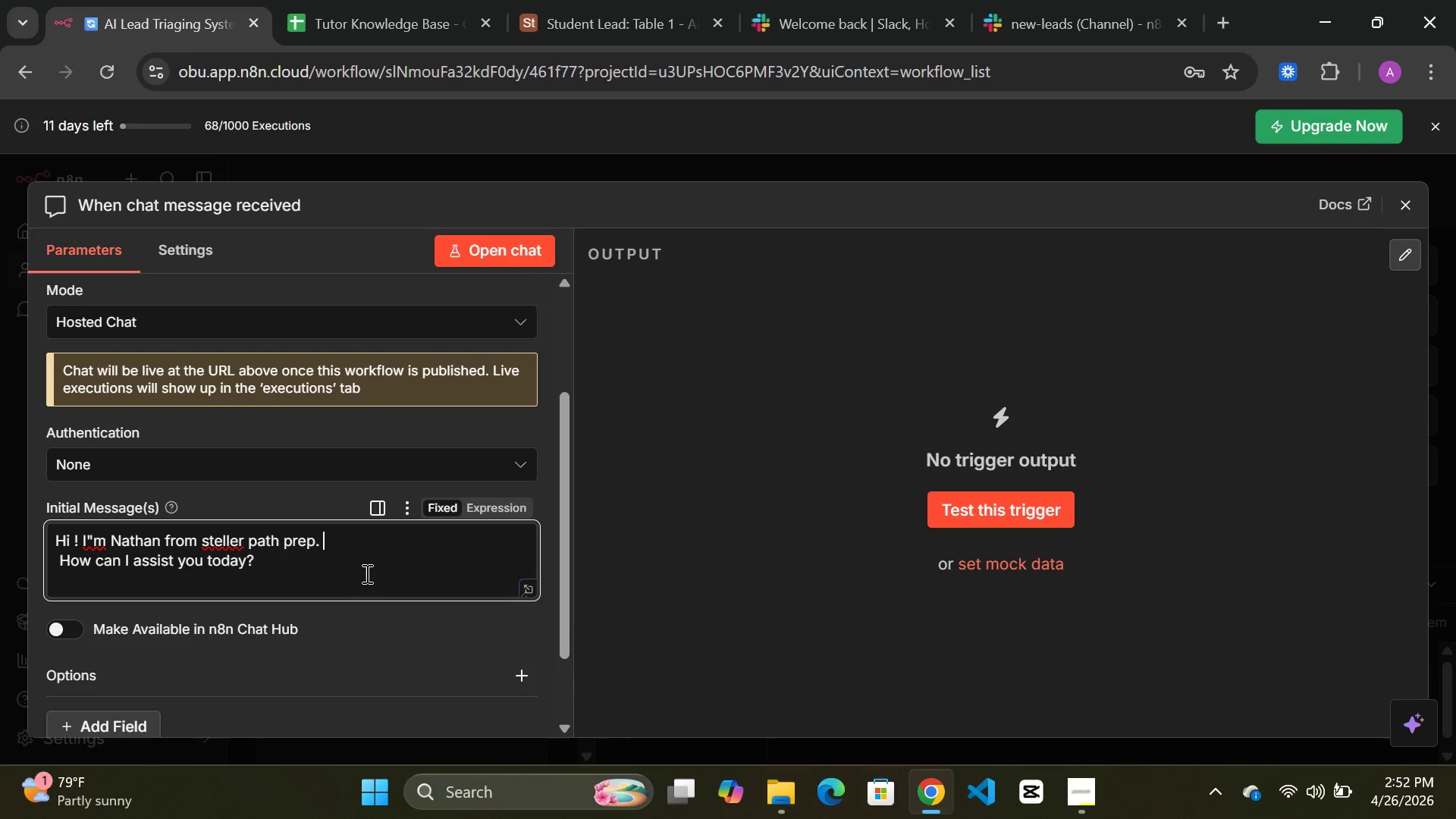 
left_click([503, 243])
 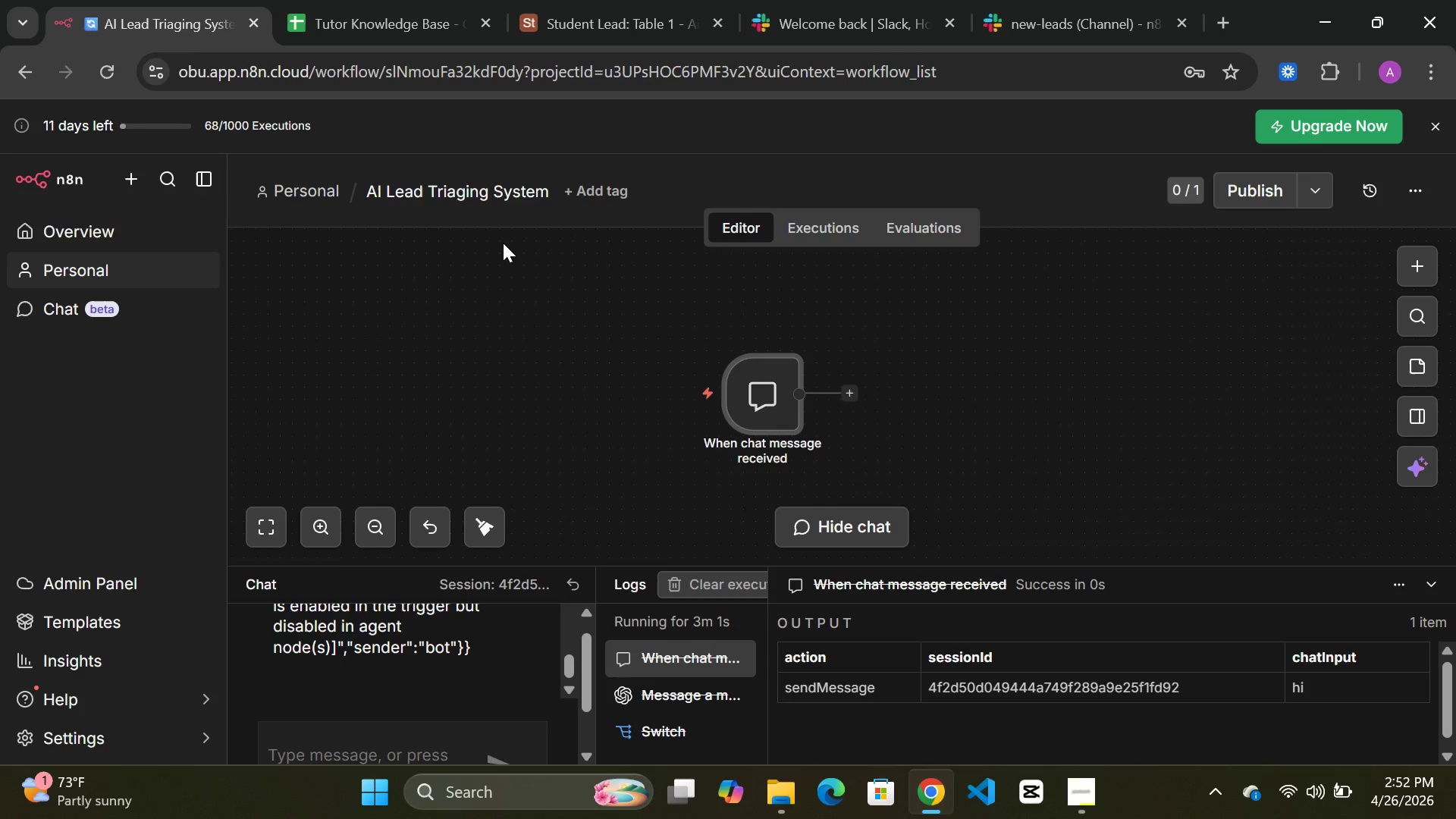 
wait(9.0)
 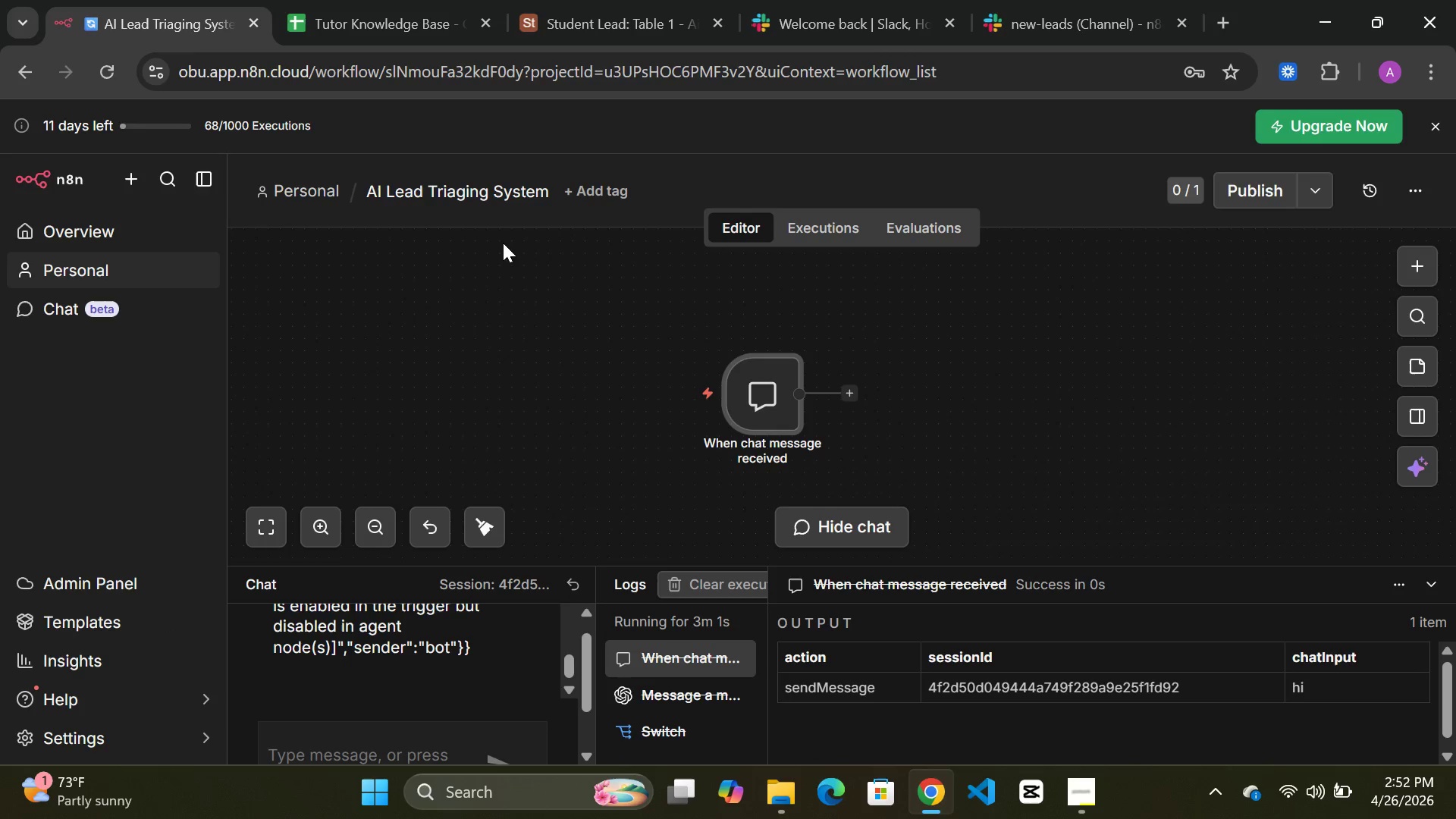 
left_click_drag(start_coordinate=[767, 395], to_coordinate=[562, 366])
 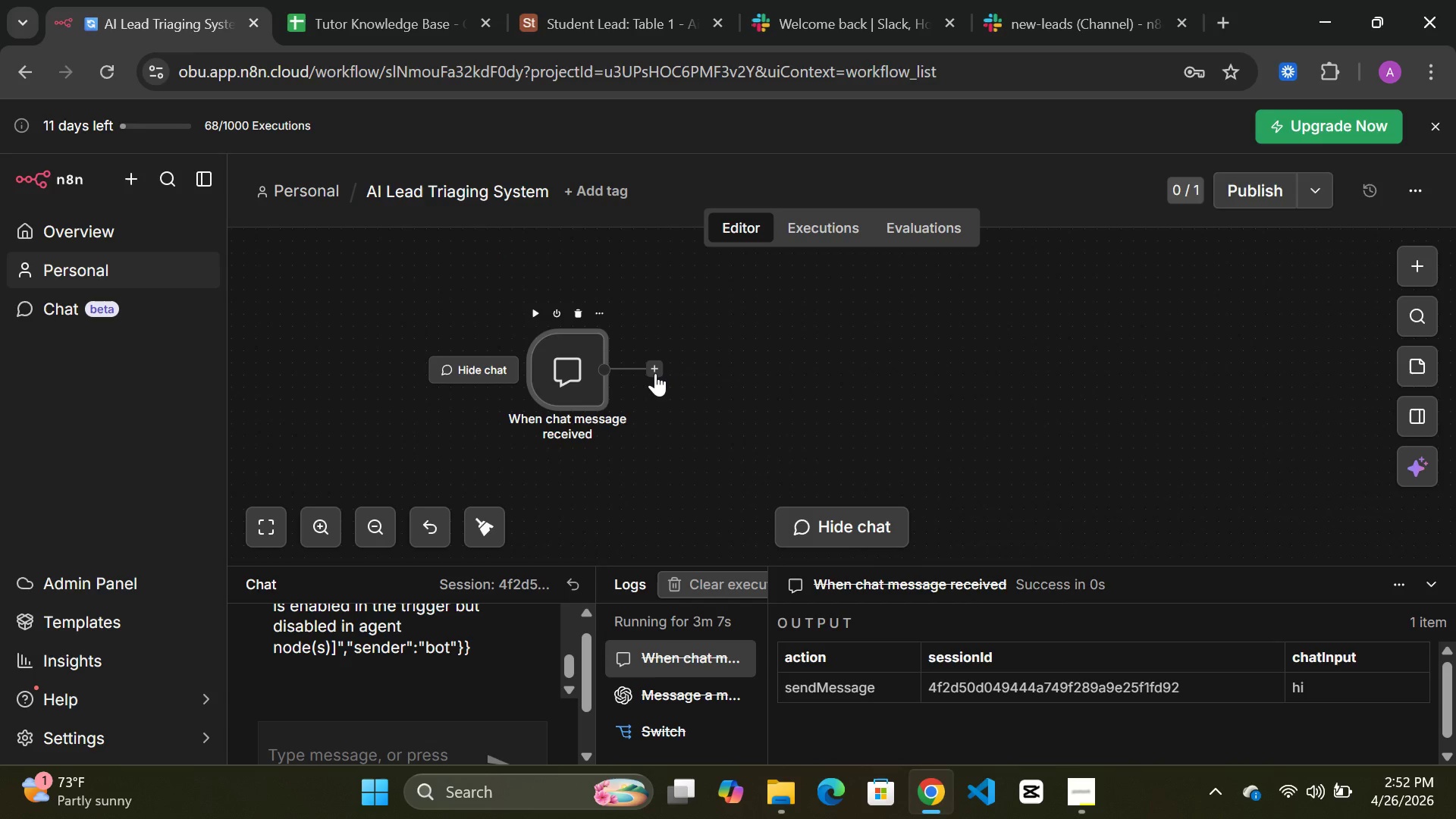 
left_click([655, 373])
 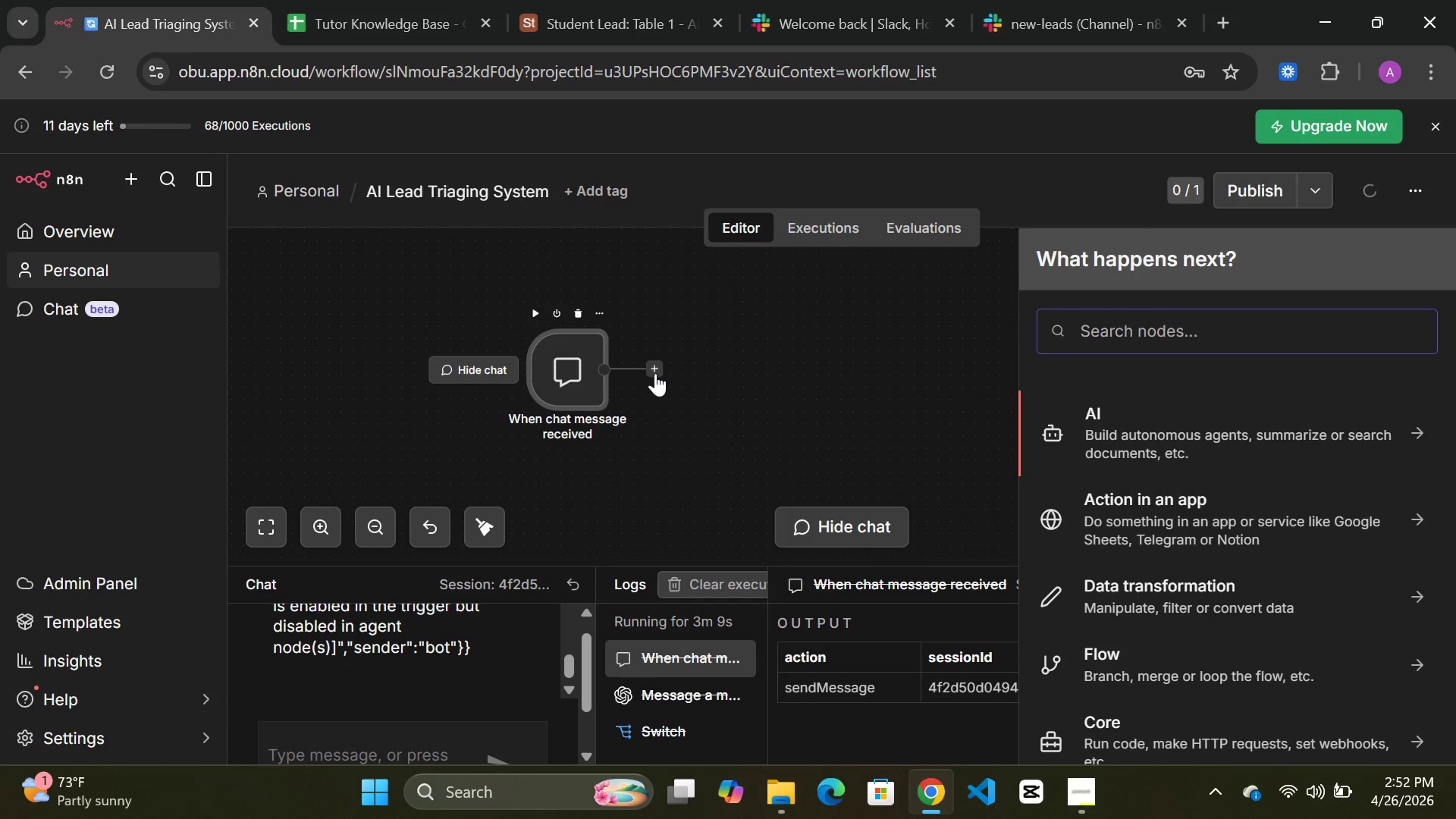 
type(chat)
 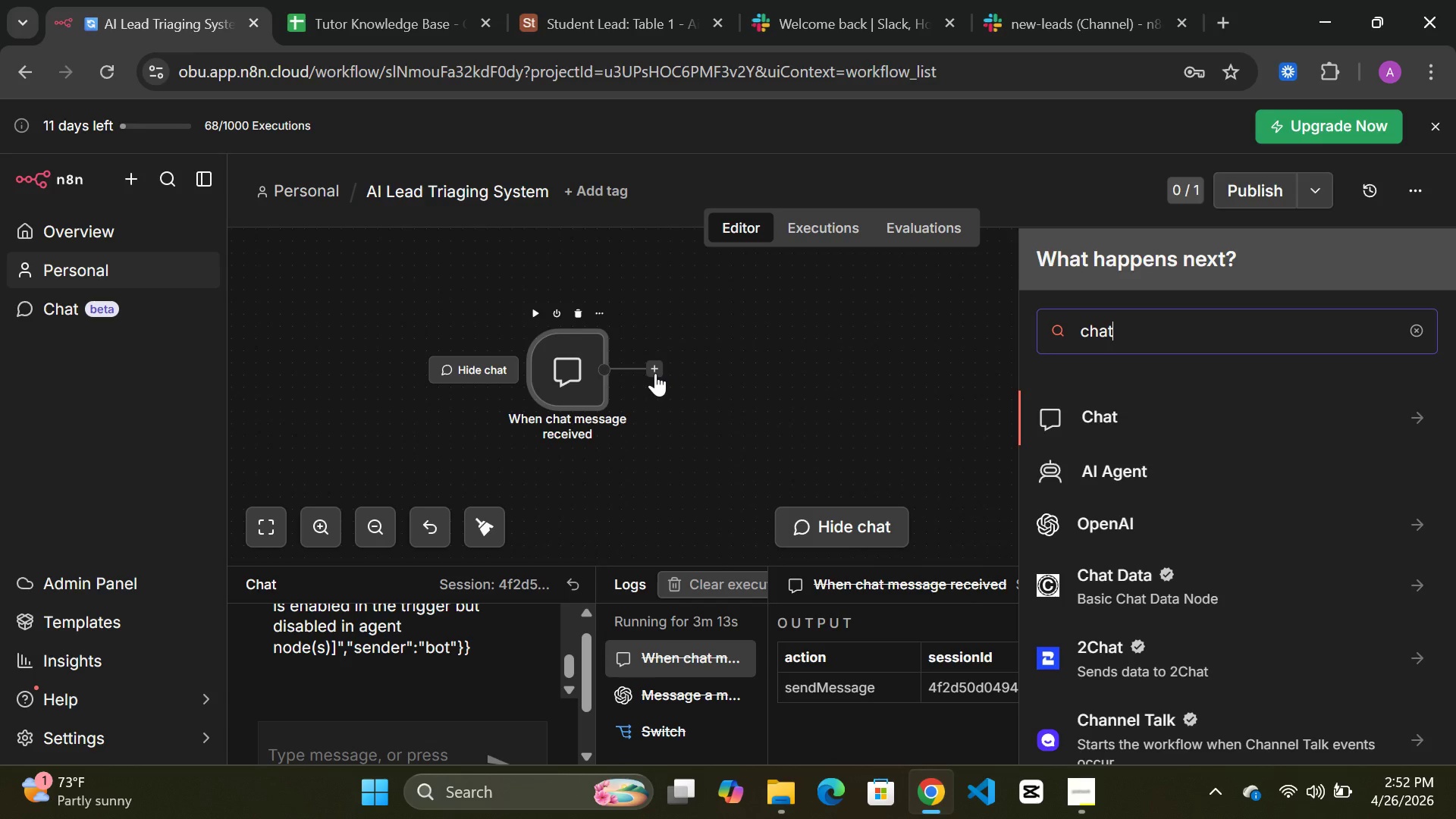 
hold_key(key=Backspace, duration=0.7)
 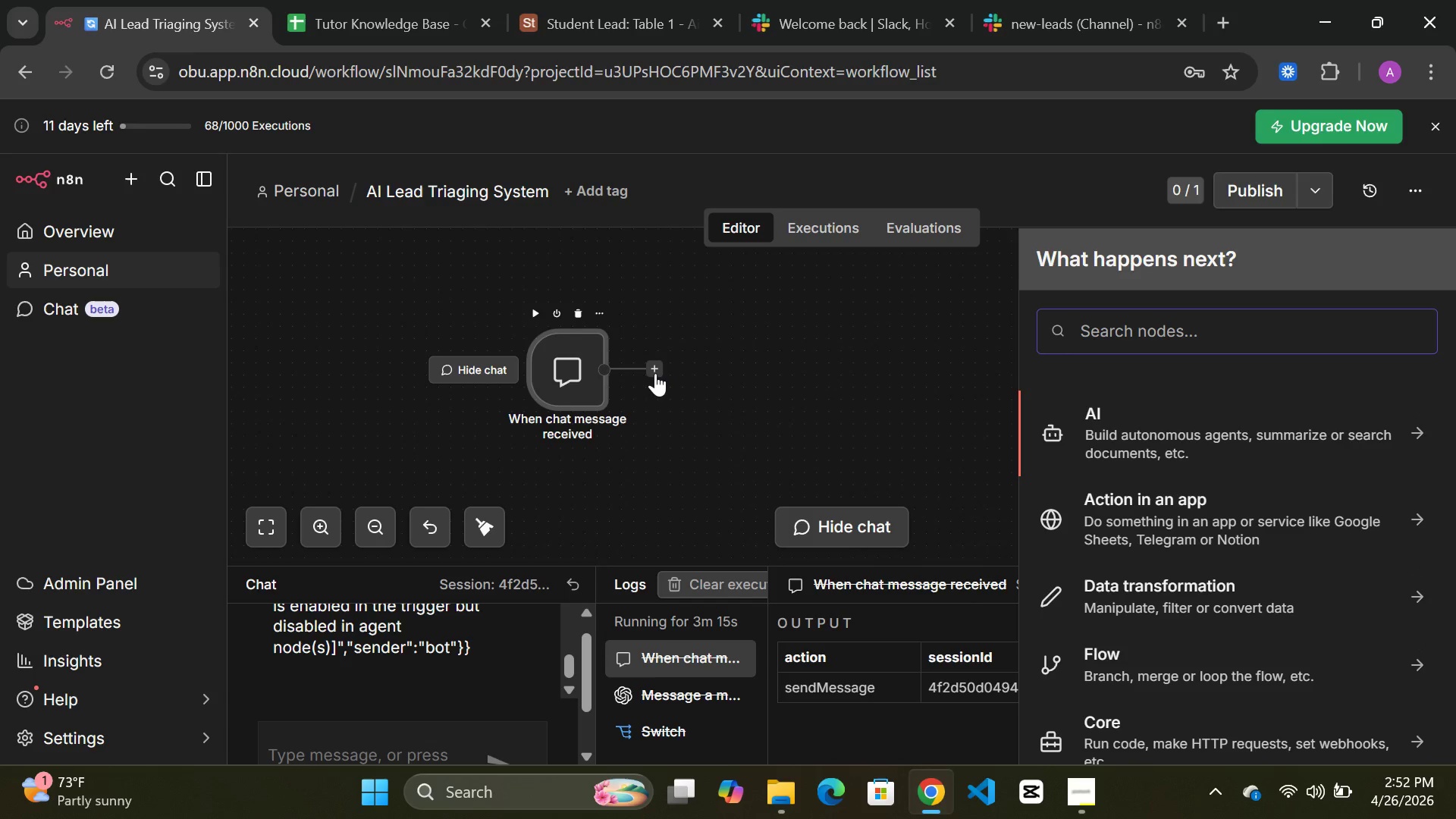 
type(mem)
 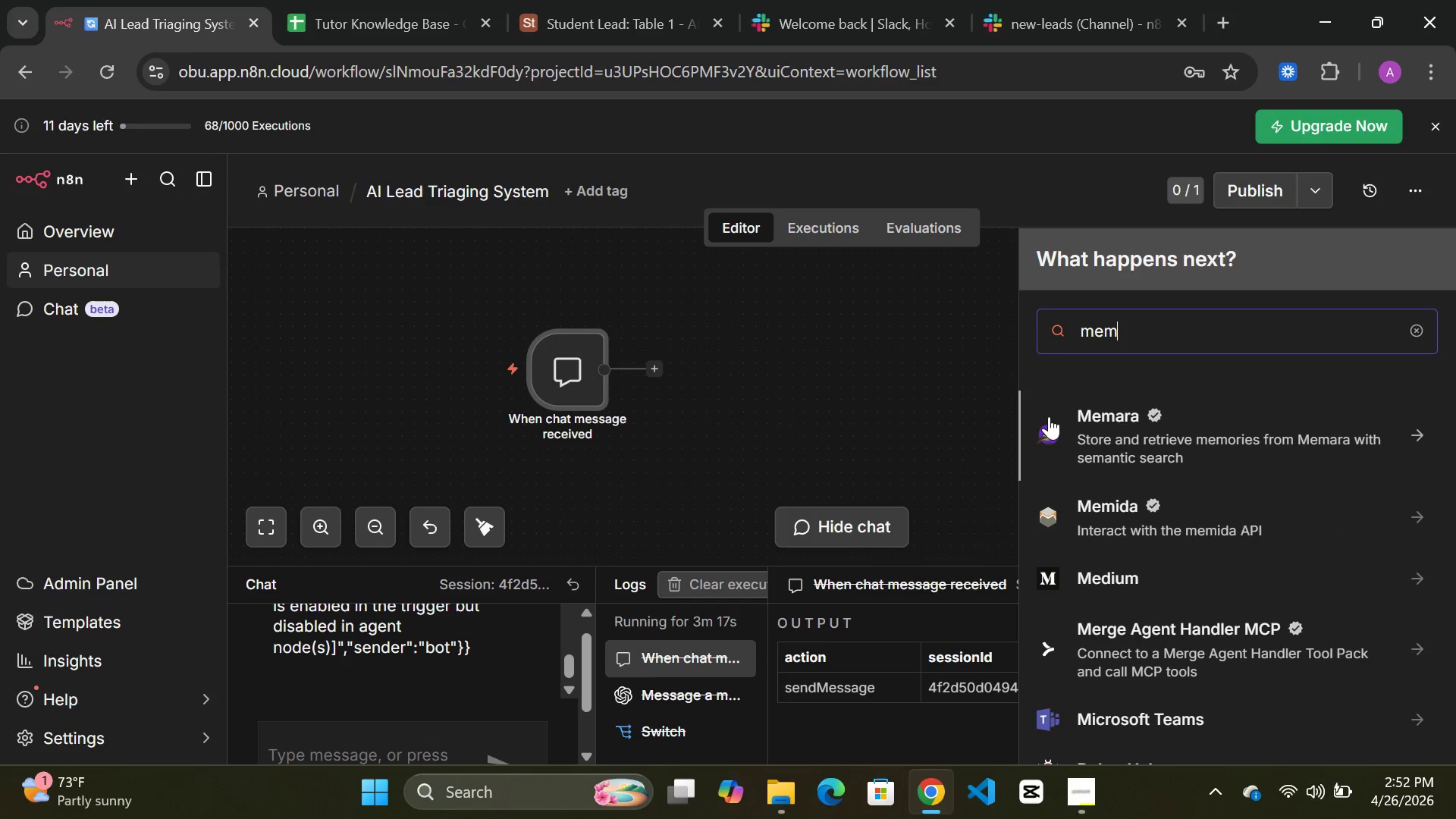 
type(or)
 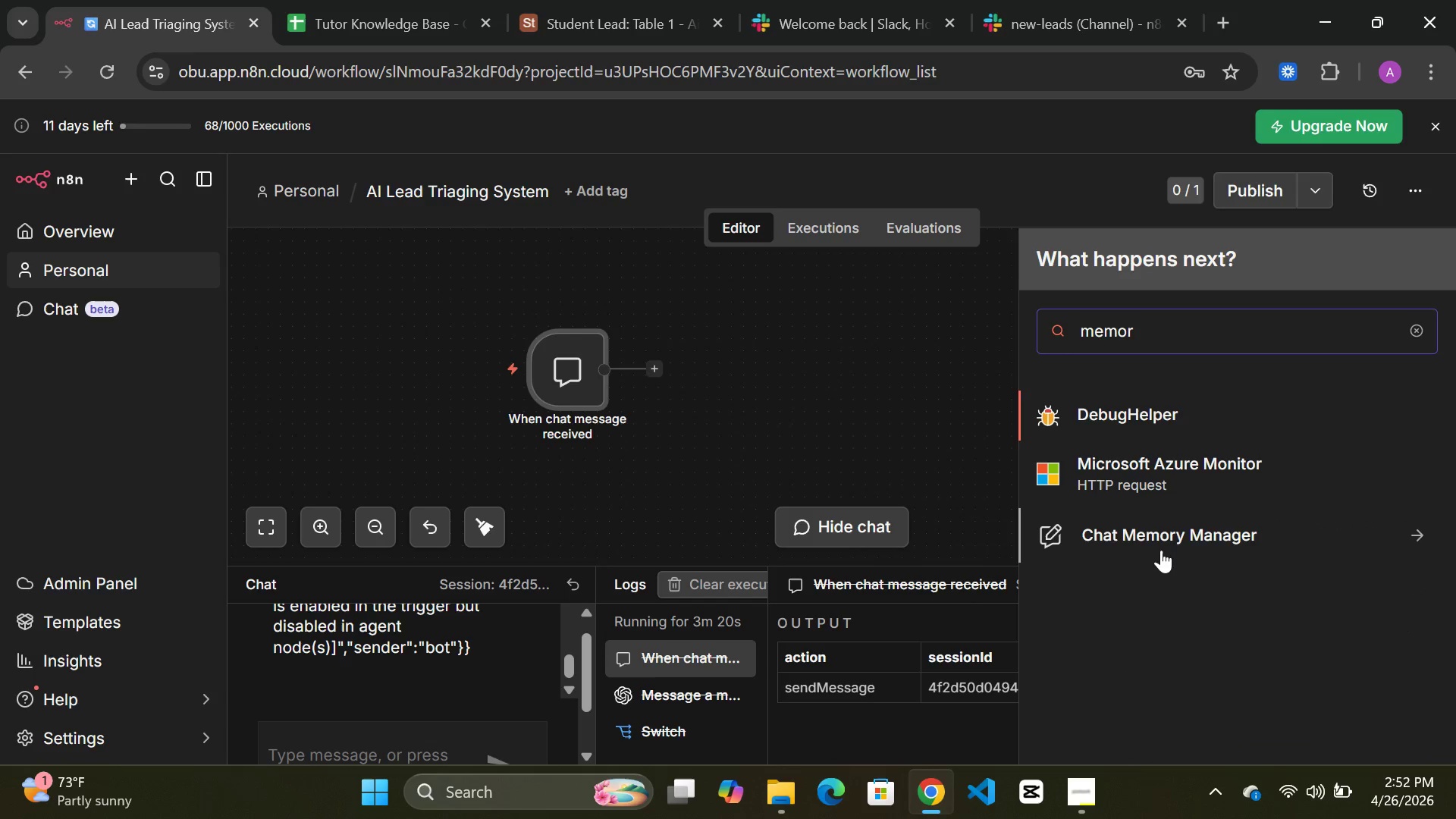 
left_click([1148, 533])
 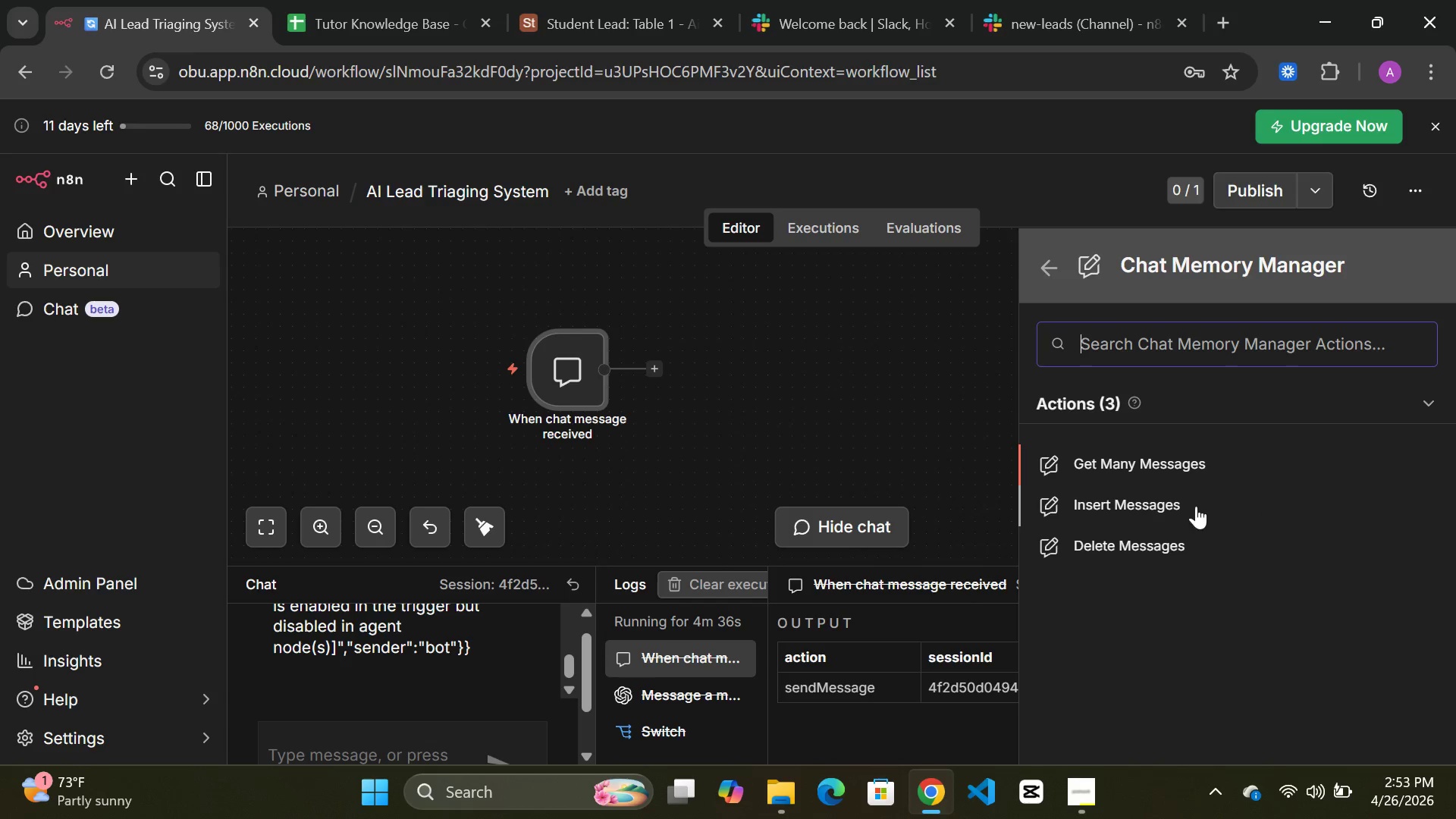 
wait(80.72)
 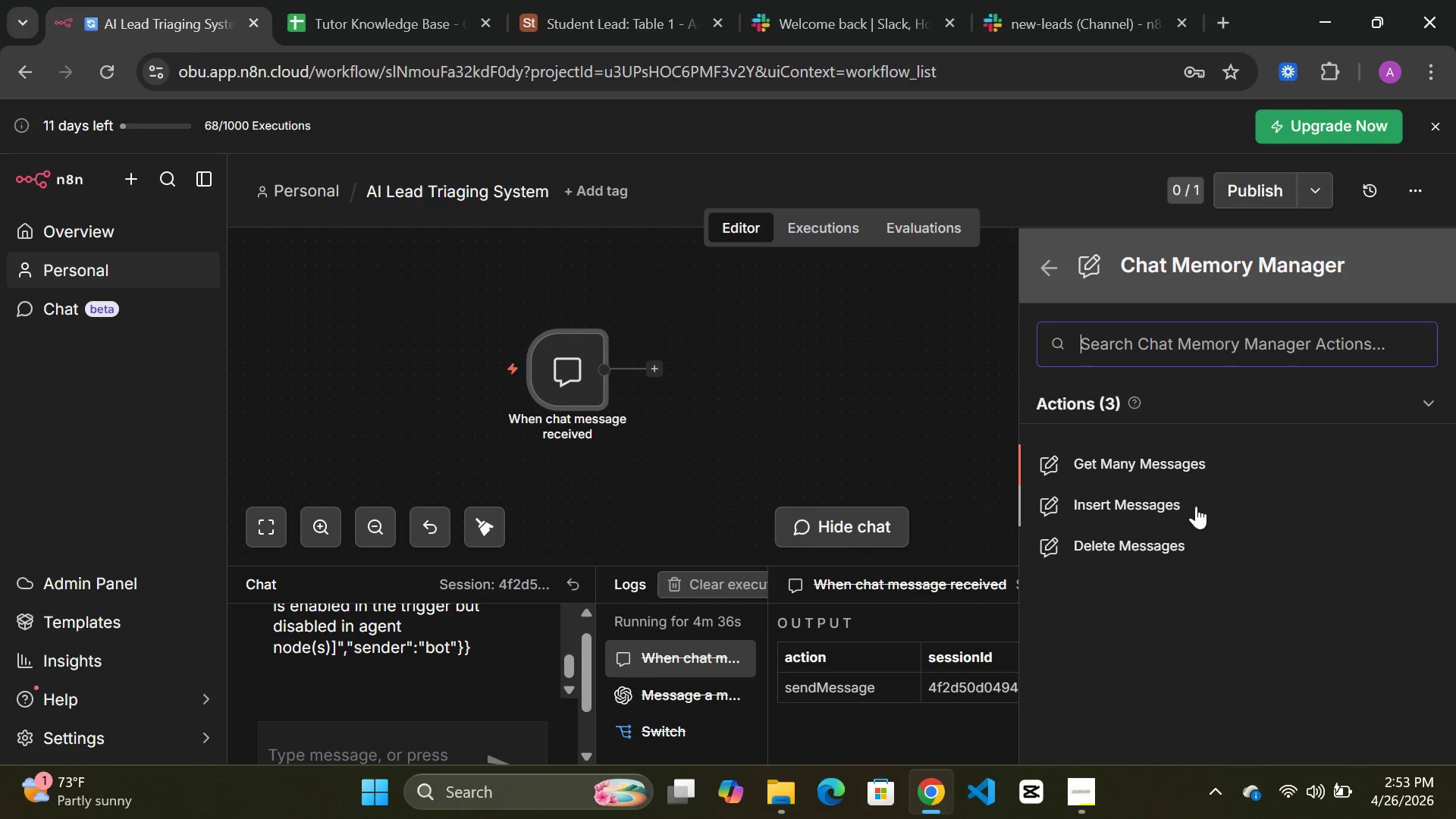 
left_click([1144, 452])
 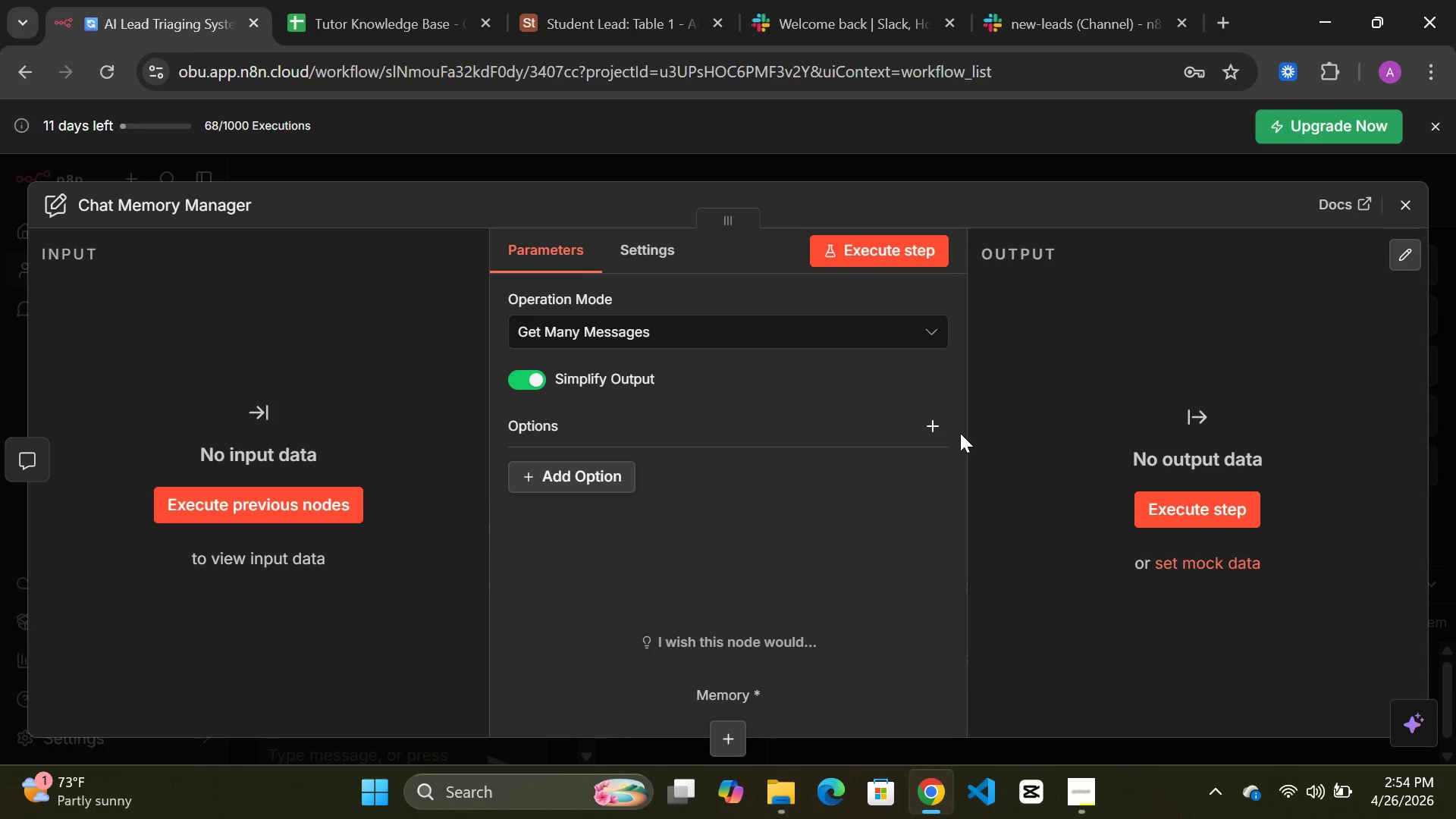 
wait(20.67)
 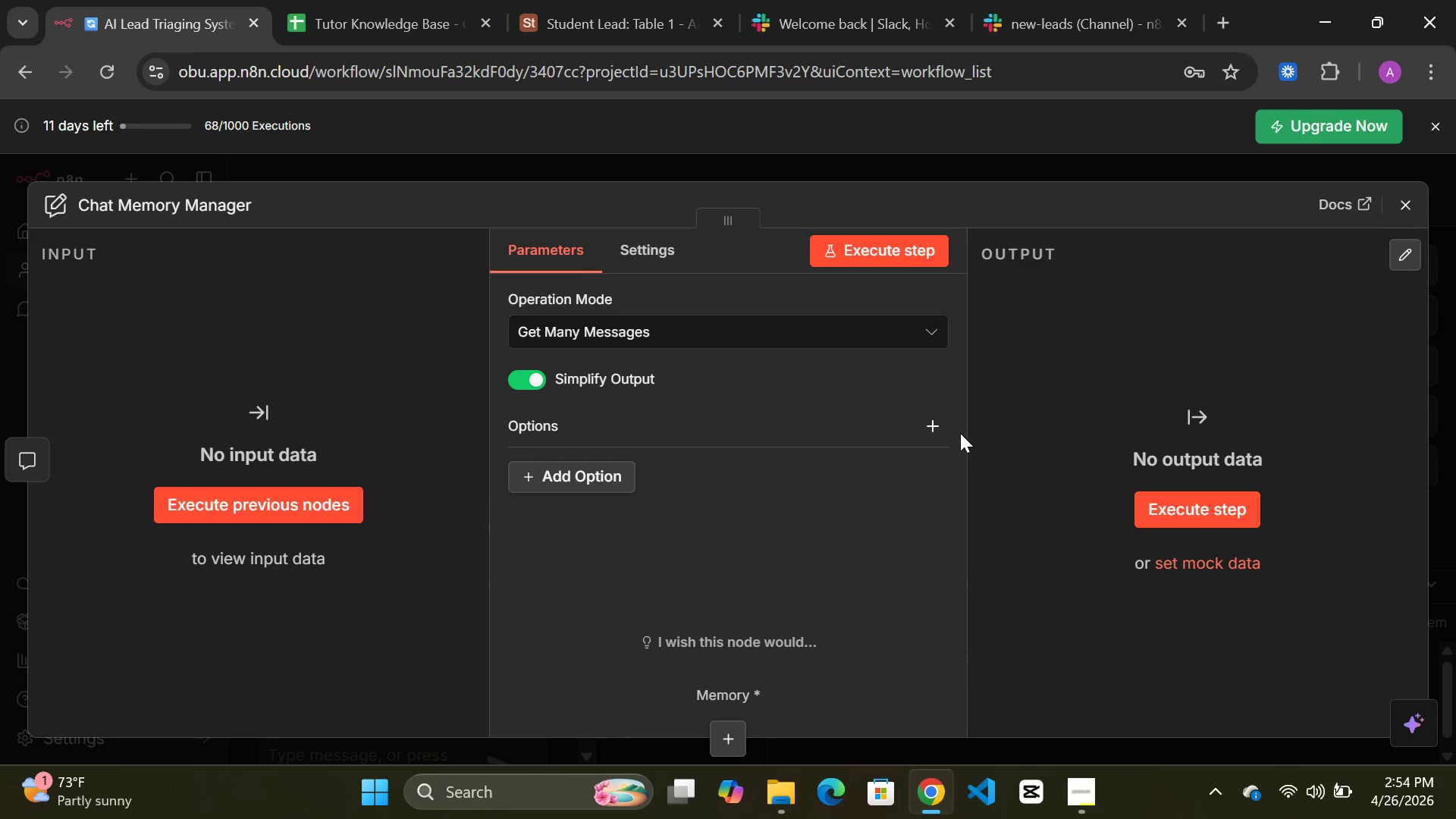 
left_click([877, 259])
 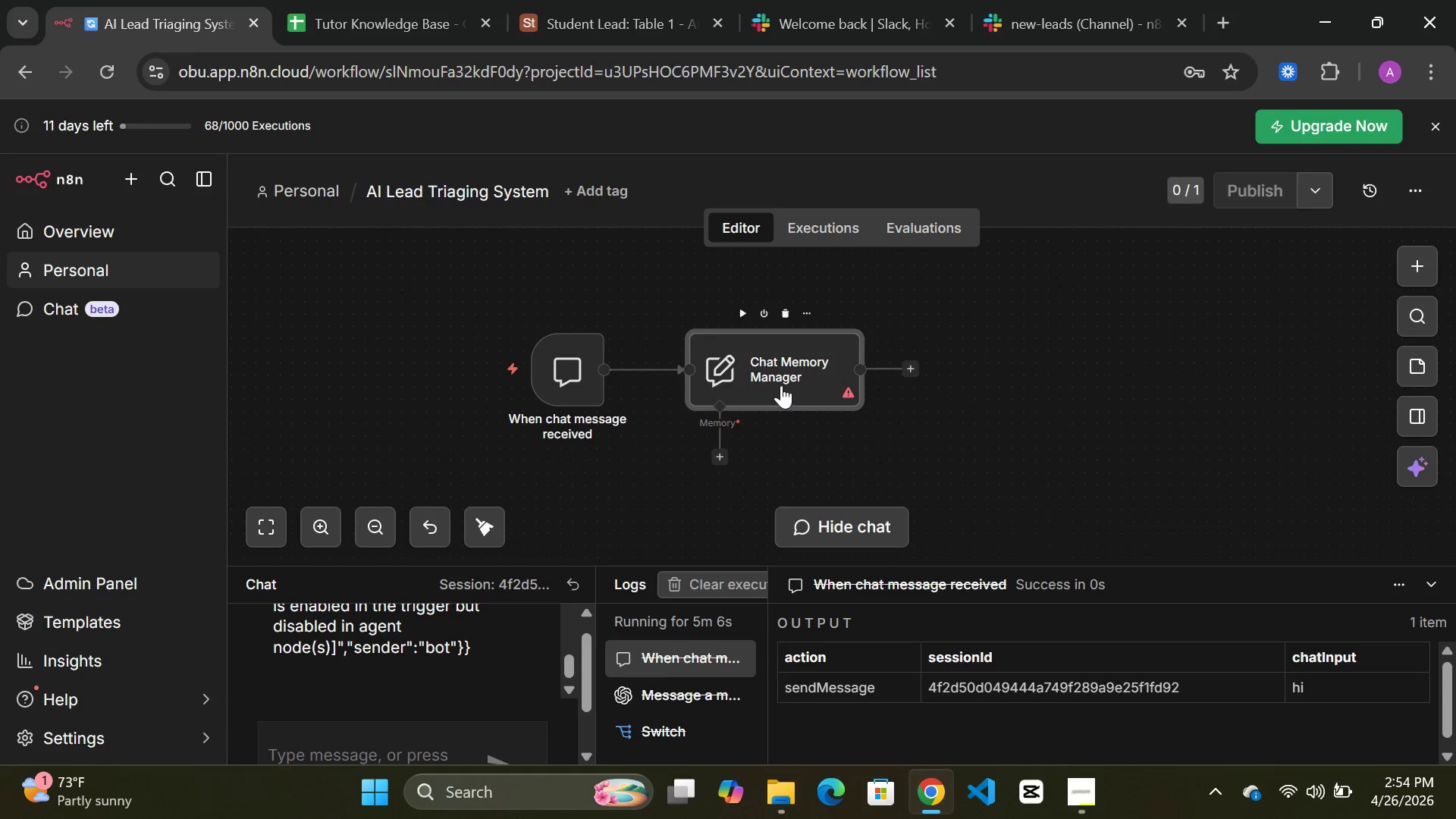 
wait(5.77)
 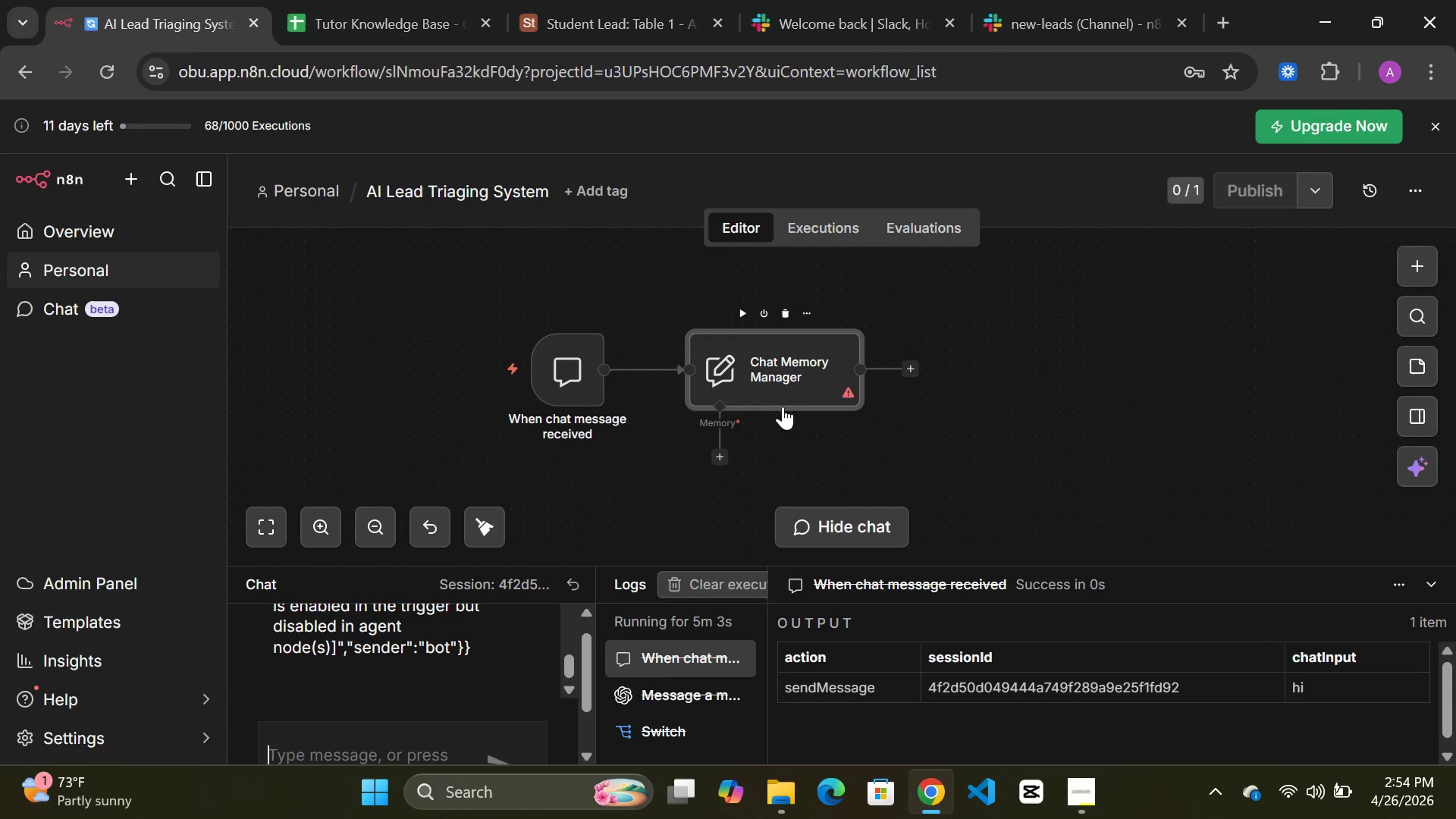 
double_click([781, 383])
 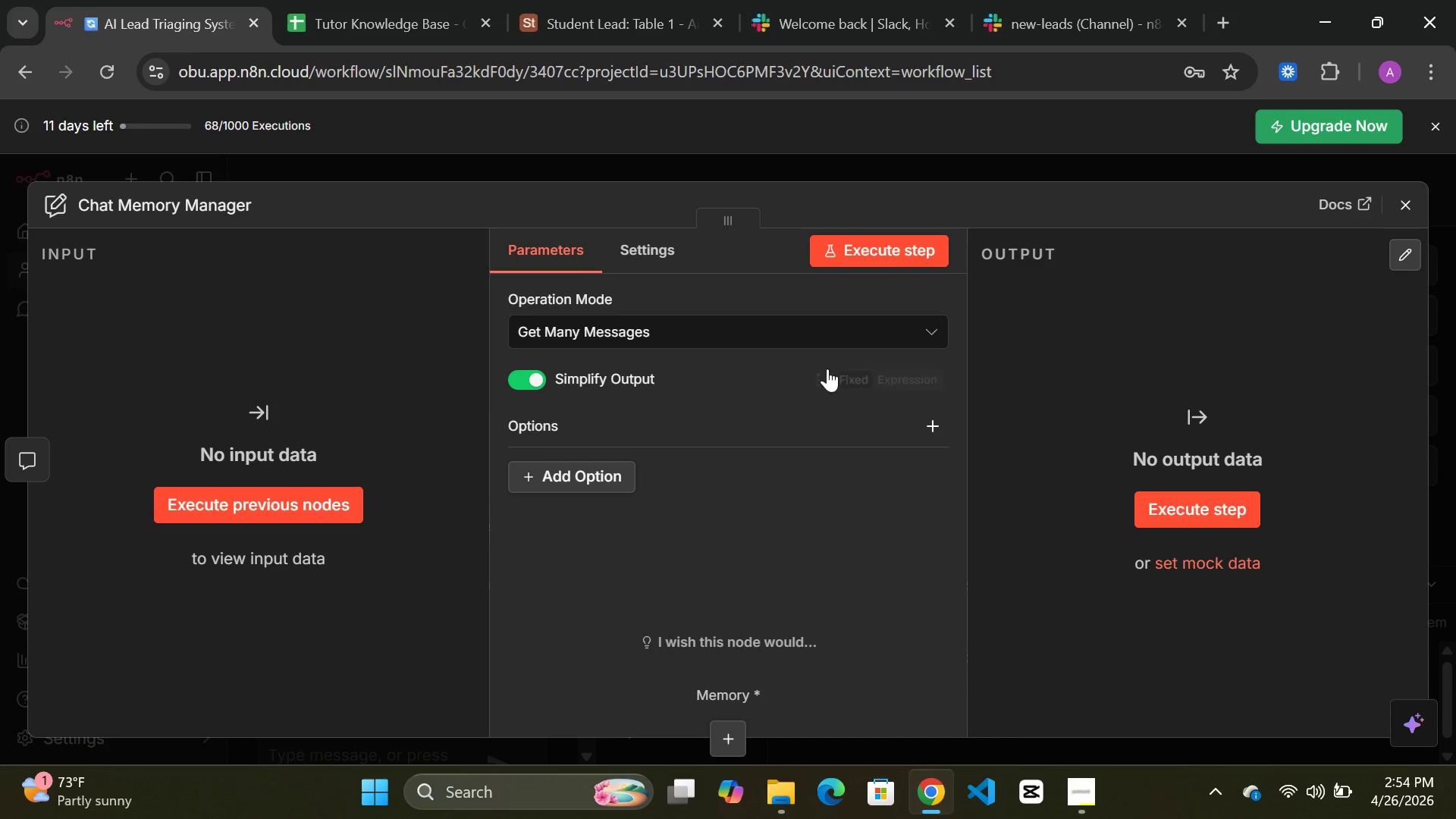 
left_click([939, 321])
 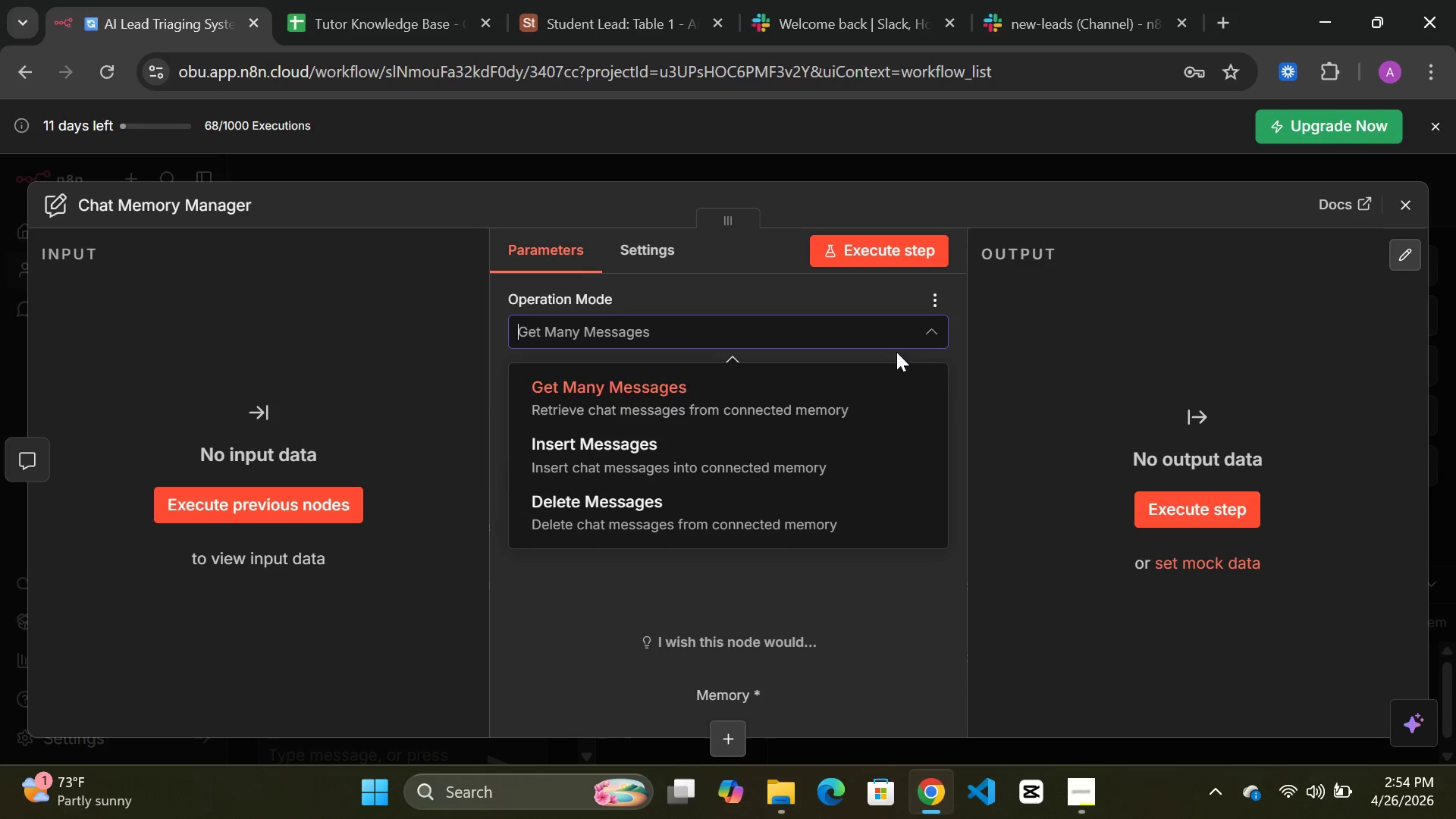 
left_click([731, 384])
 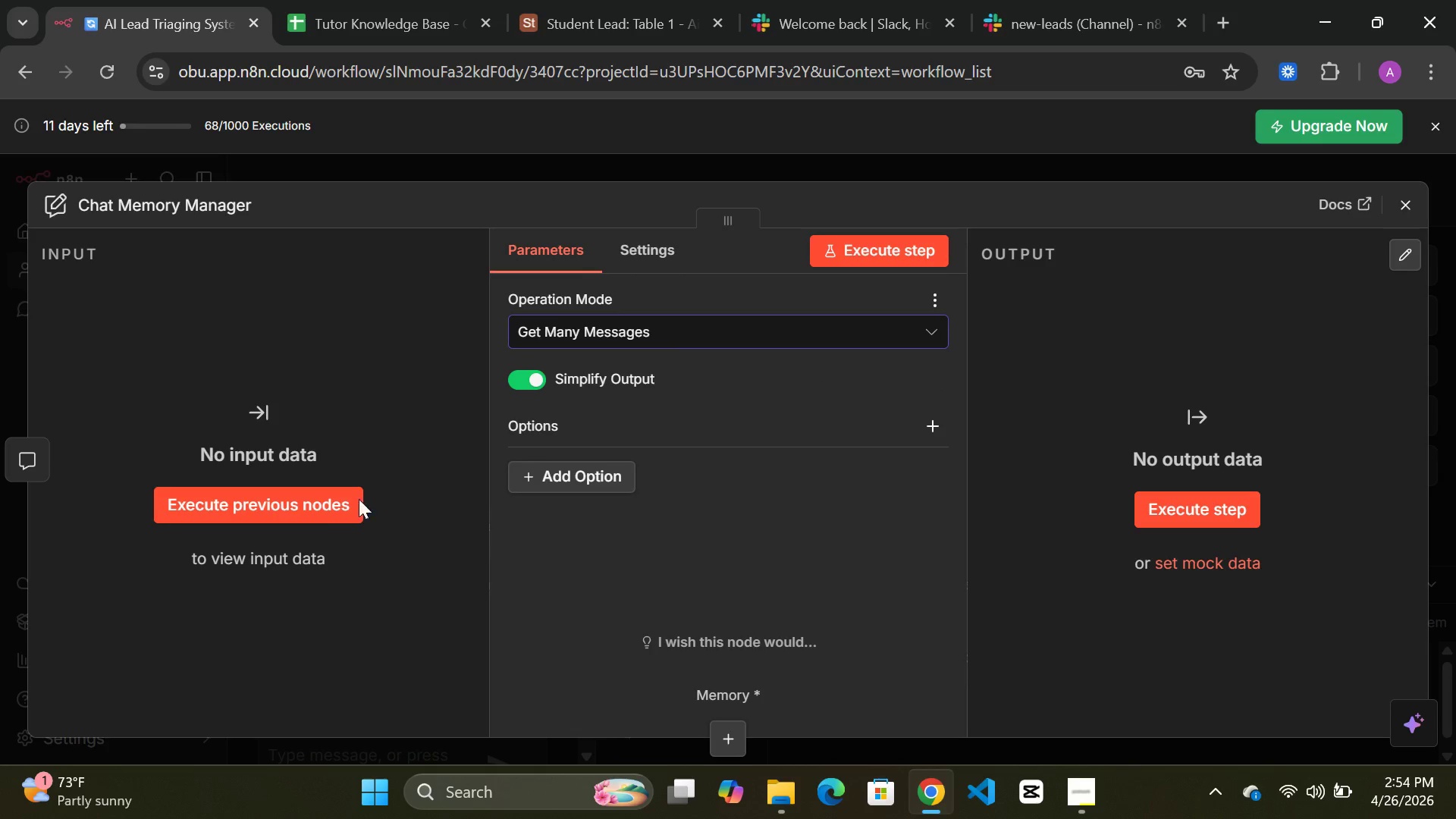 
left_click([287, 507])
 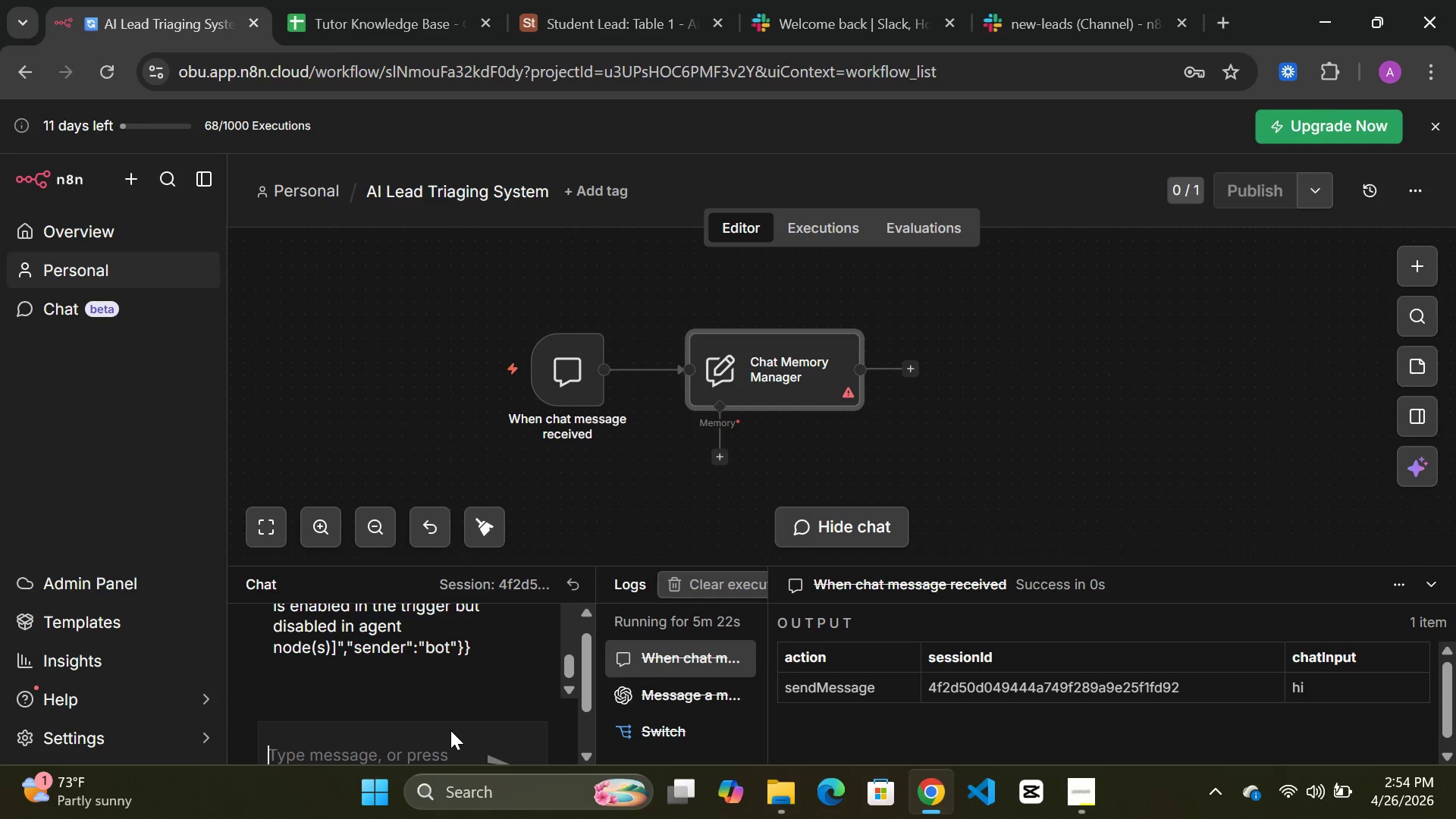 
type(hi)
 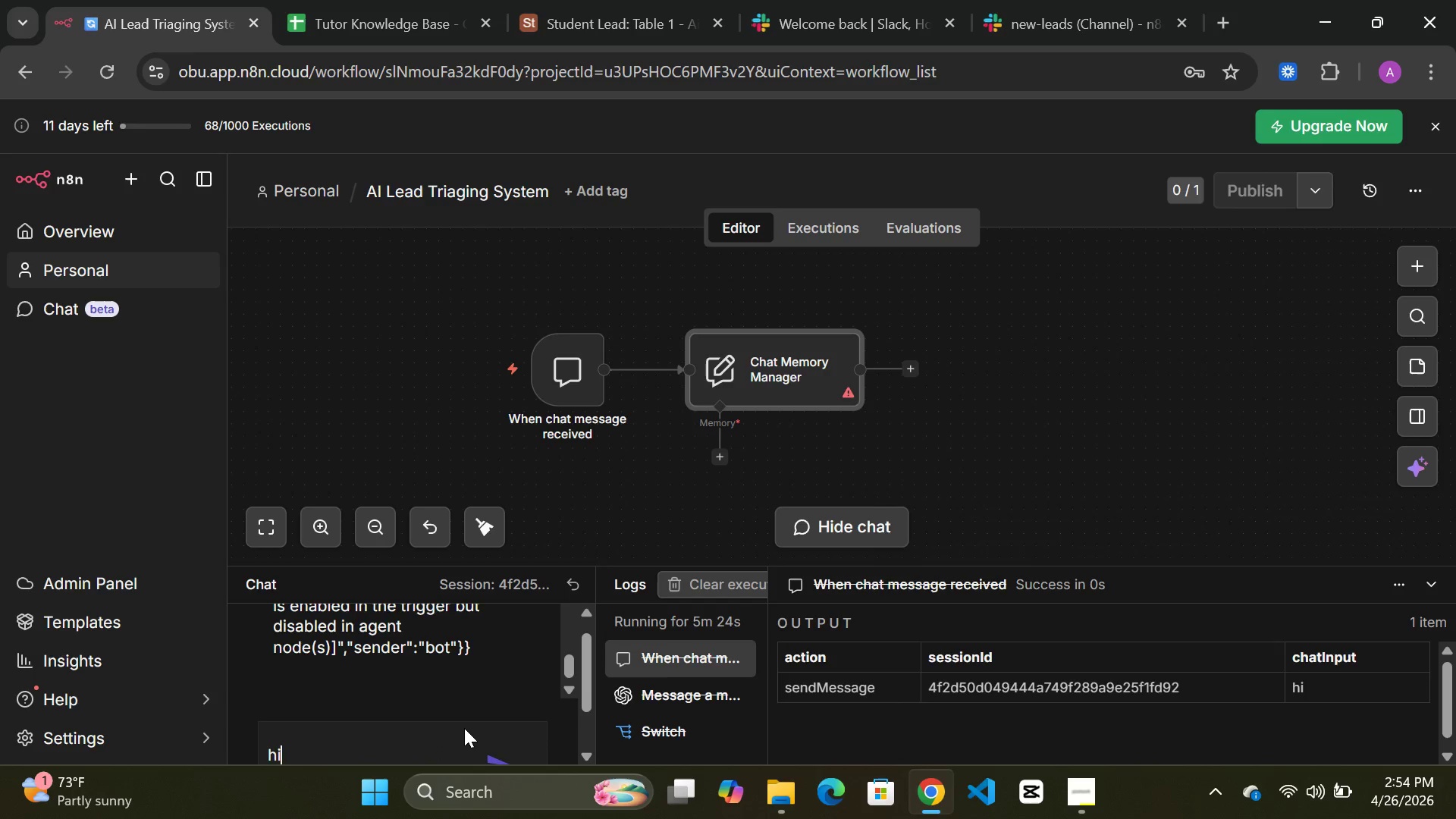 
key(Enter)
 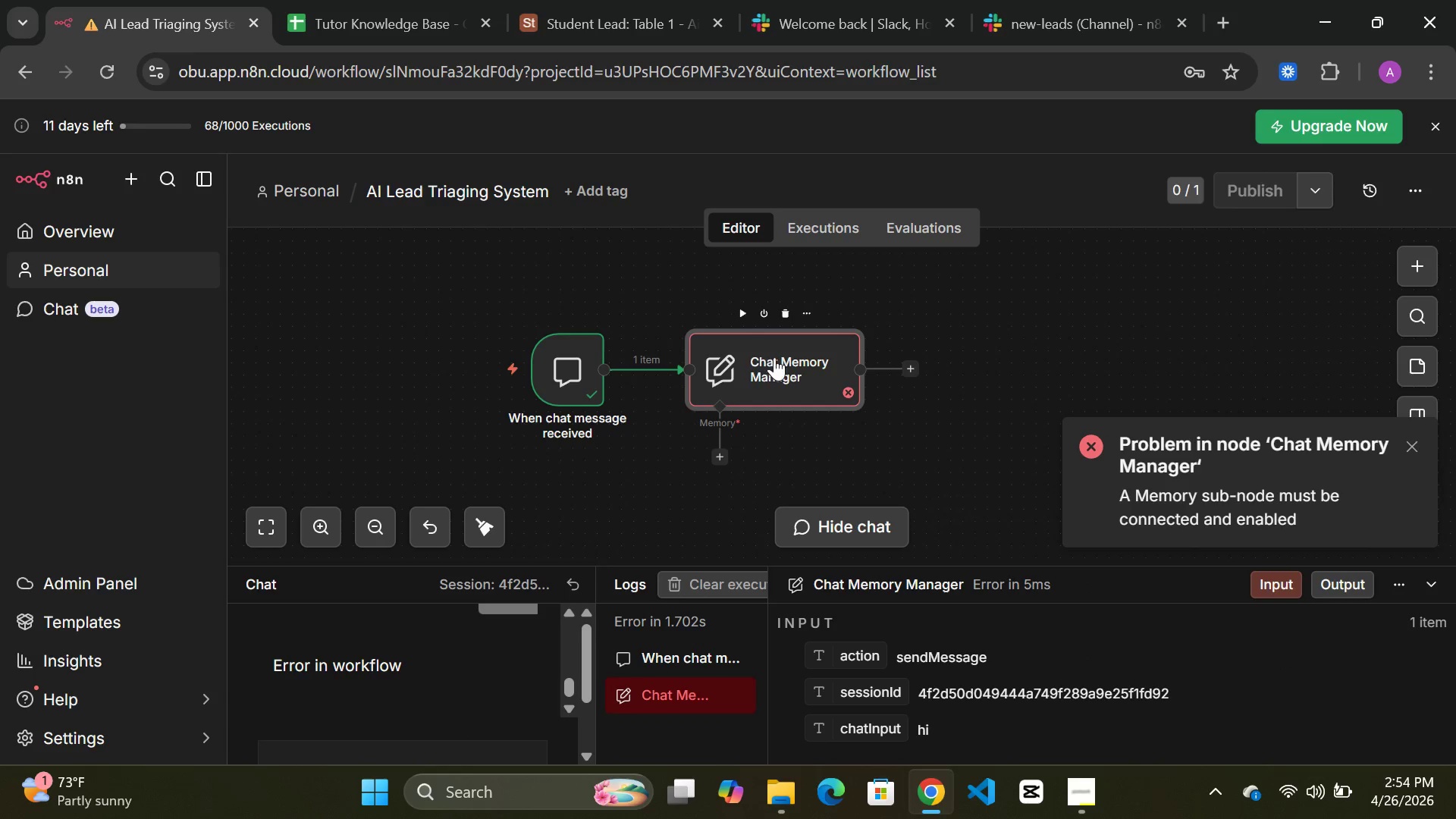 
double_click([775, 356])
 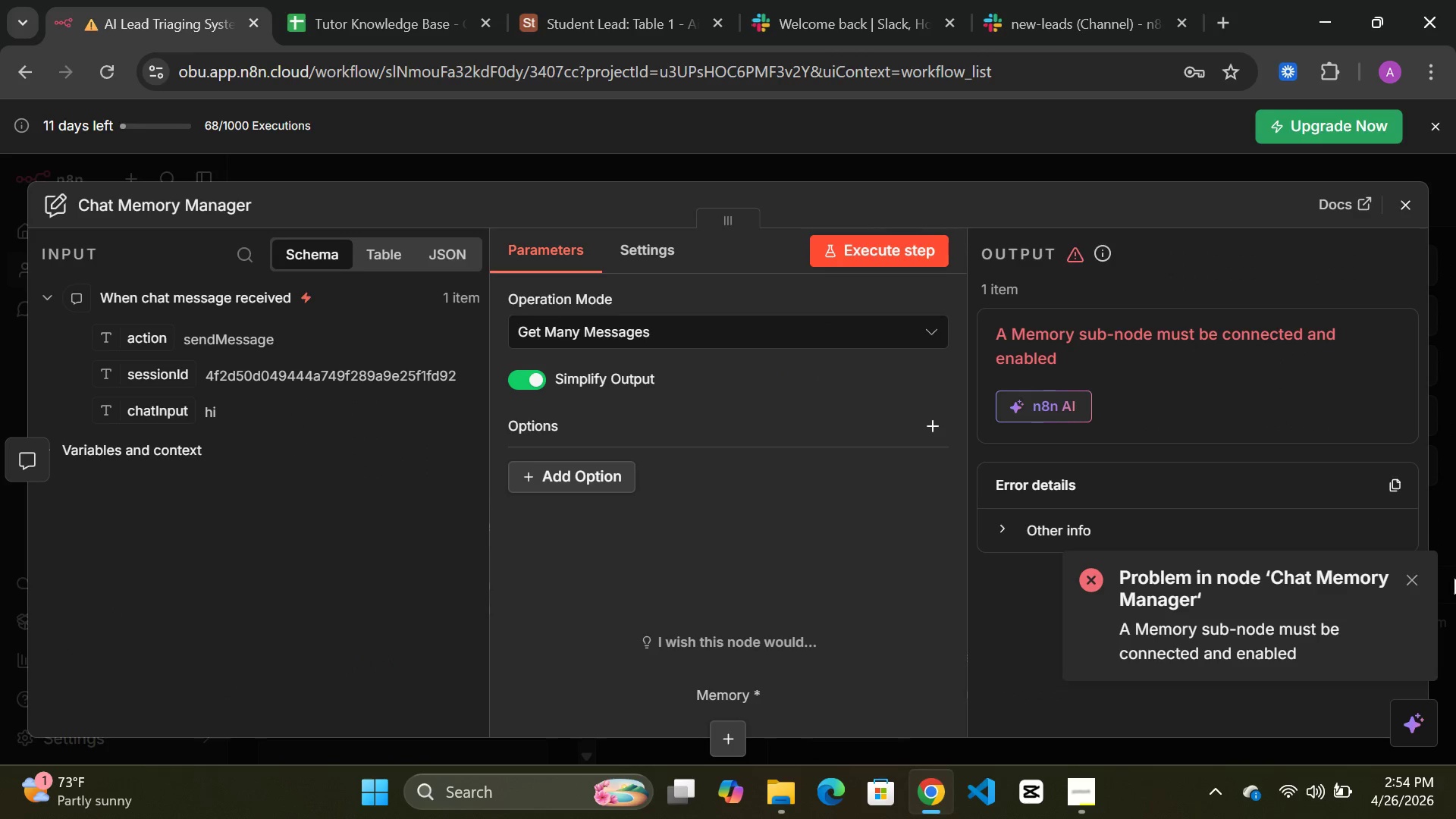 
wait(5.62)
 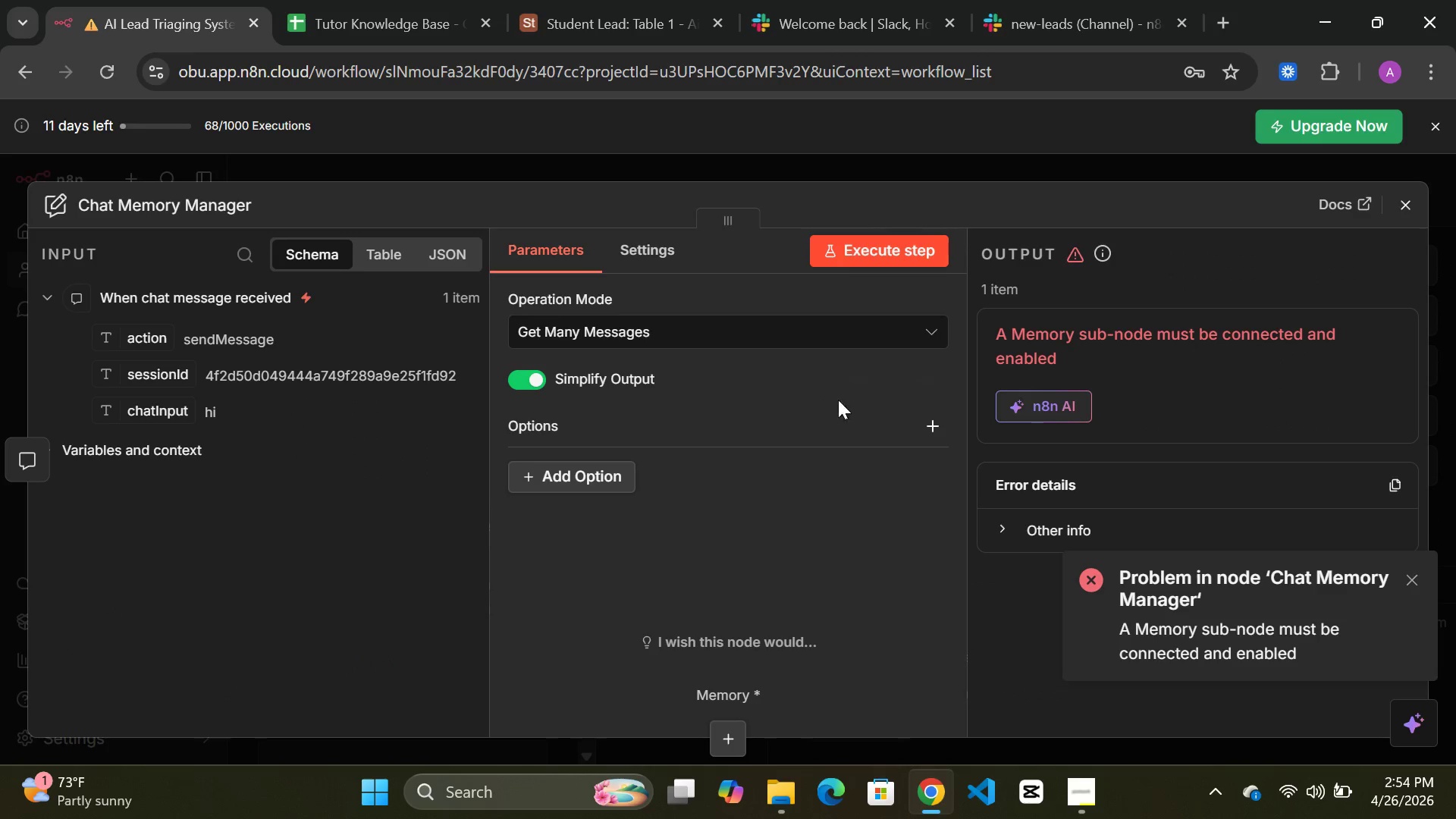 
left_click([1416, 584])
 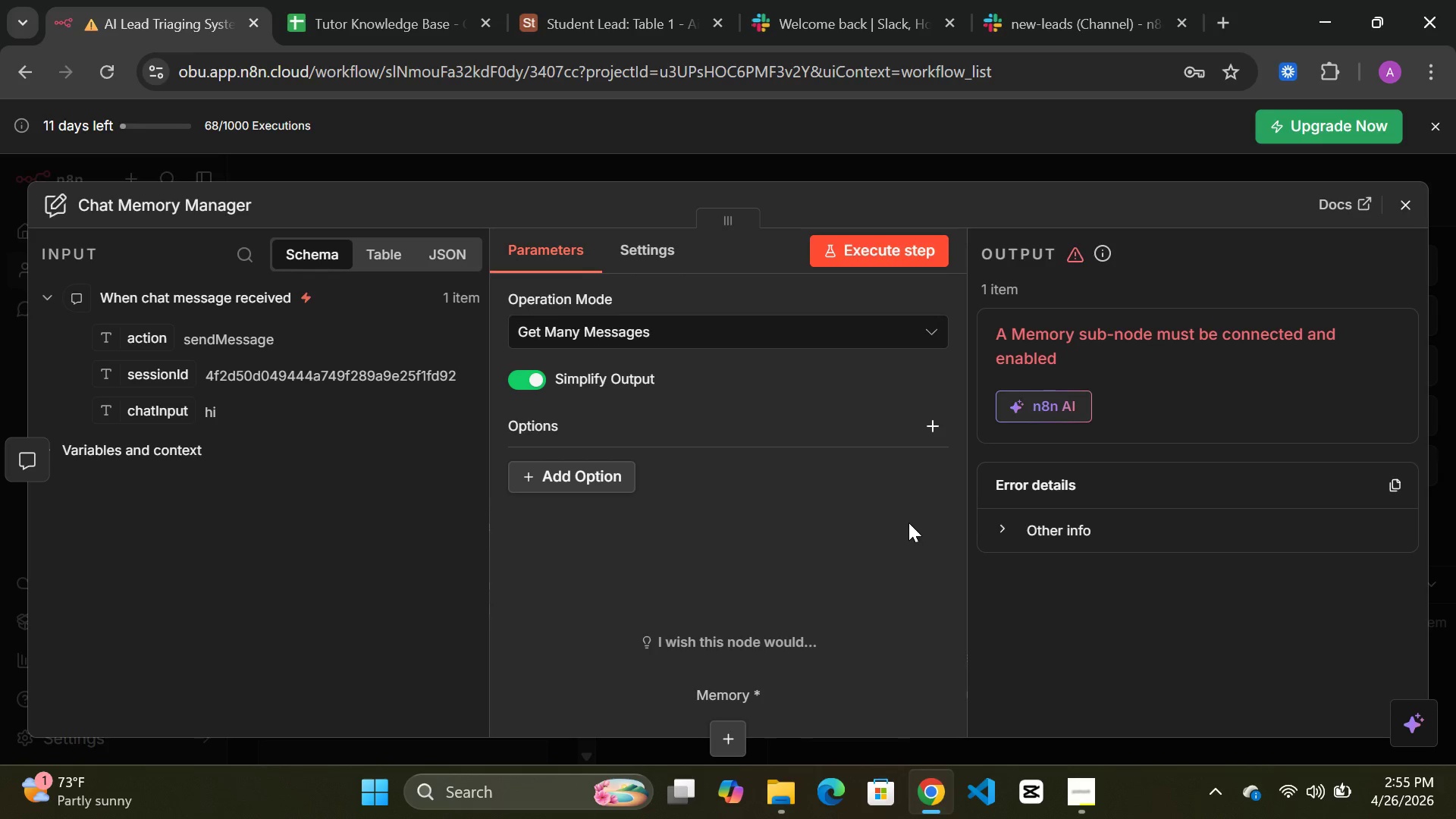 
wait(55.97)
 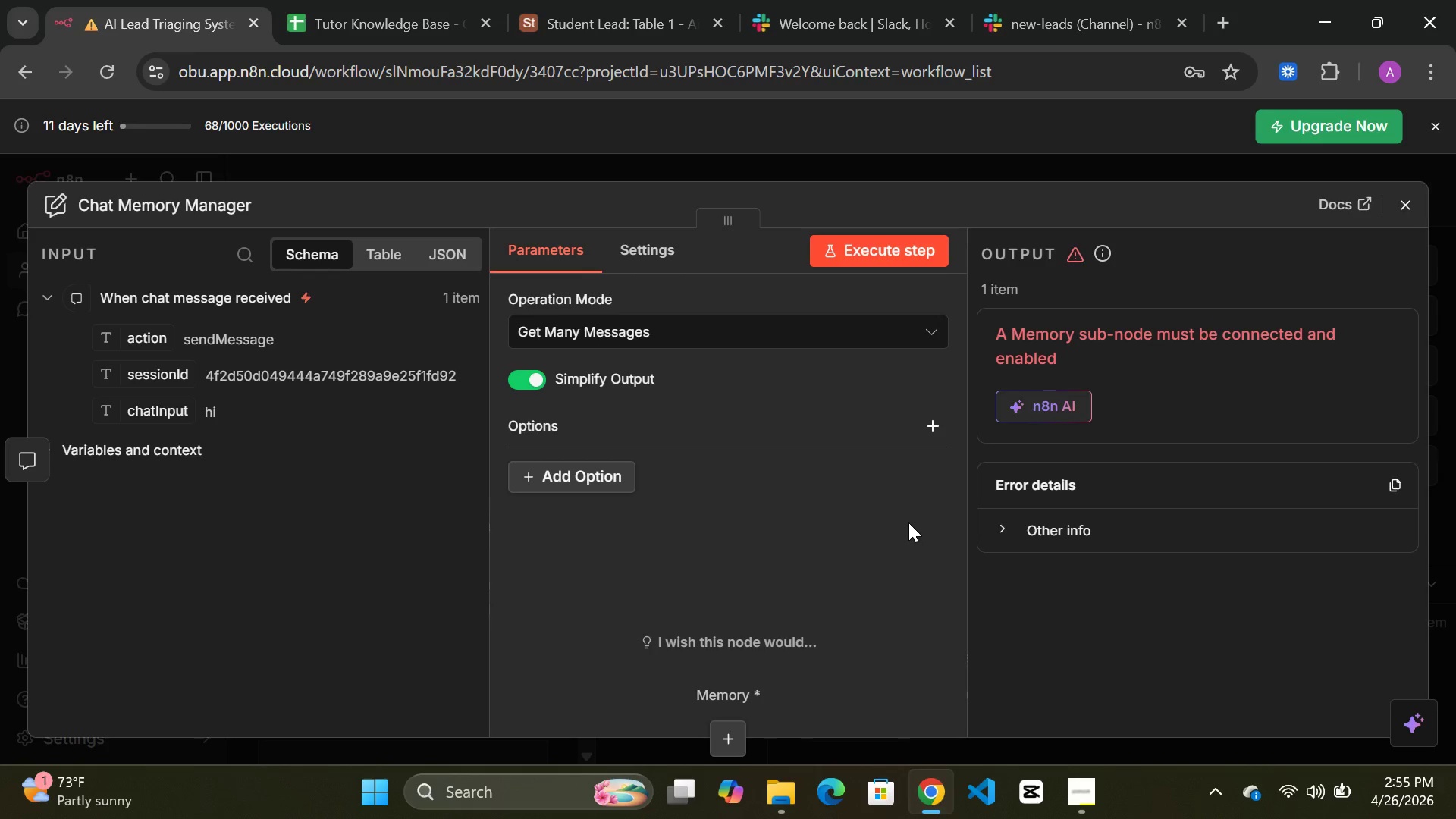 
left_click([728, 733])
 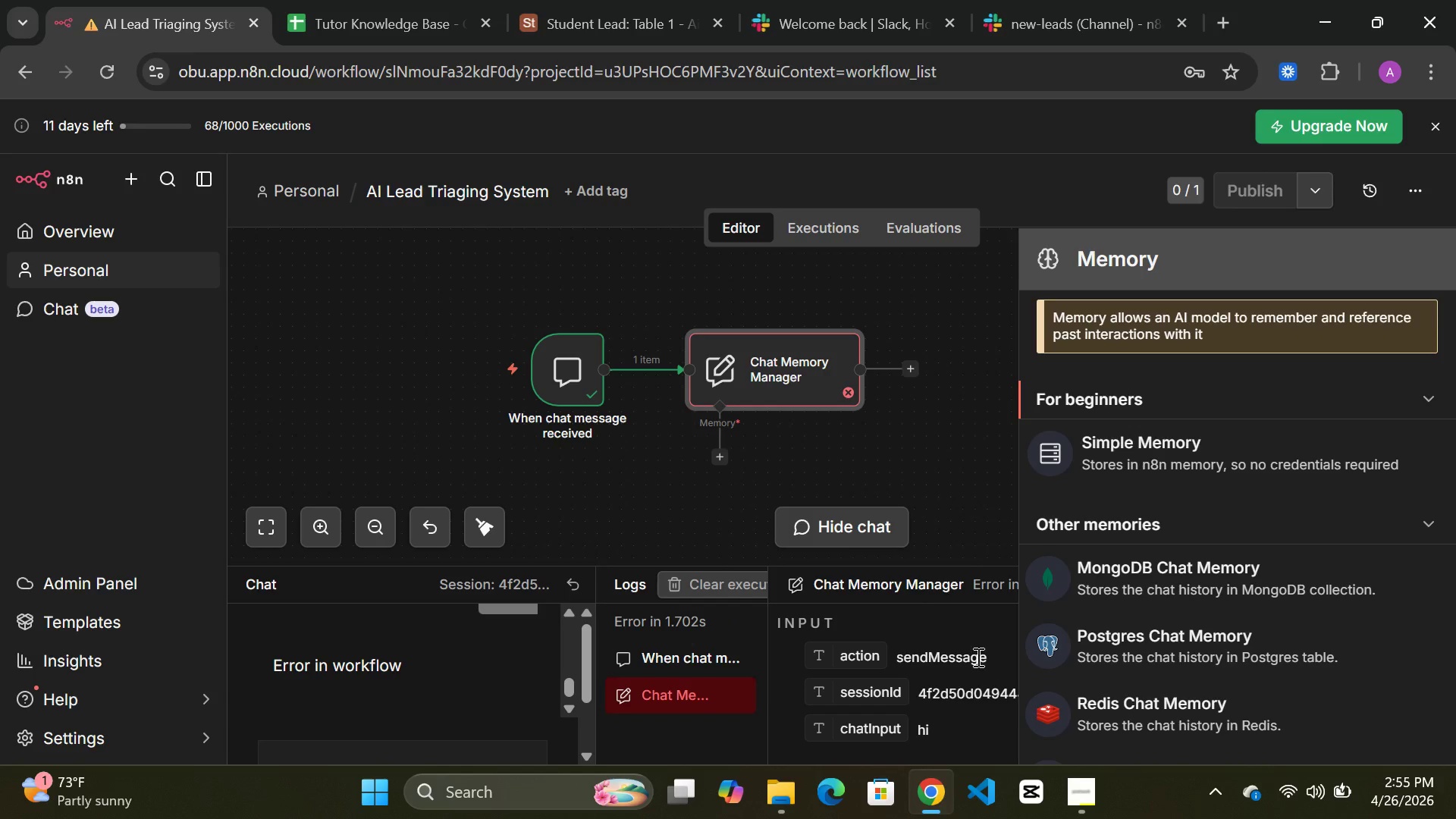 
wait(16.61)
 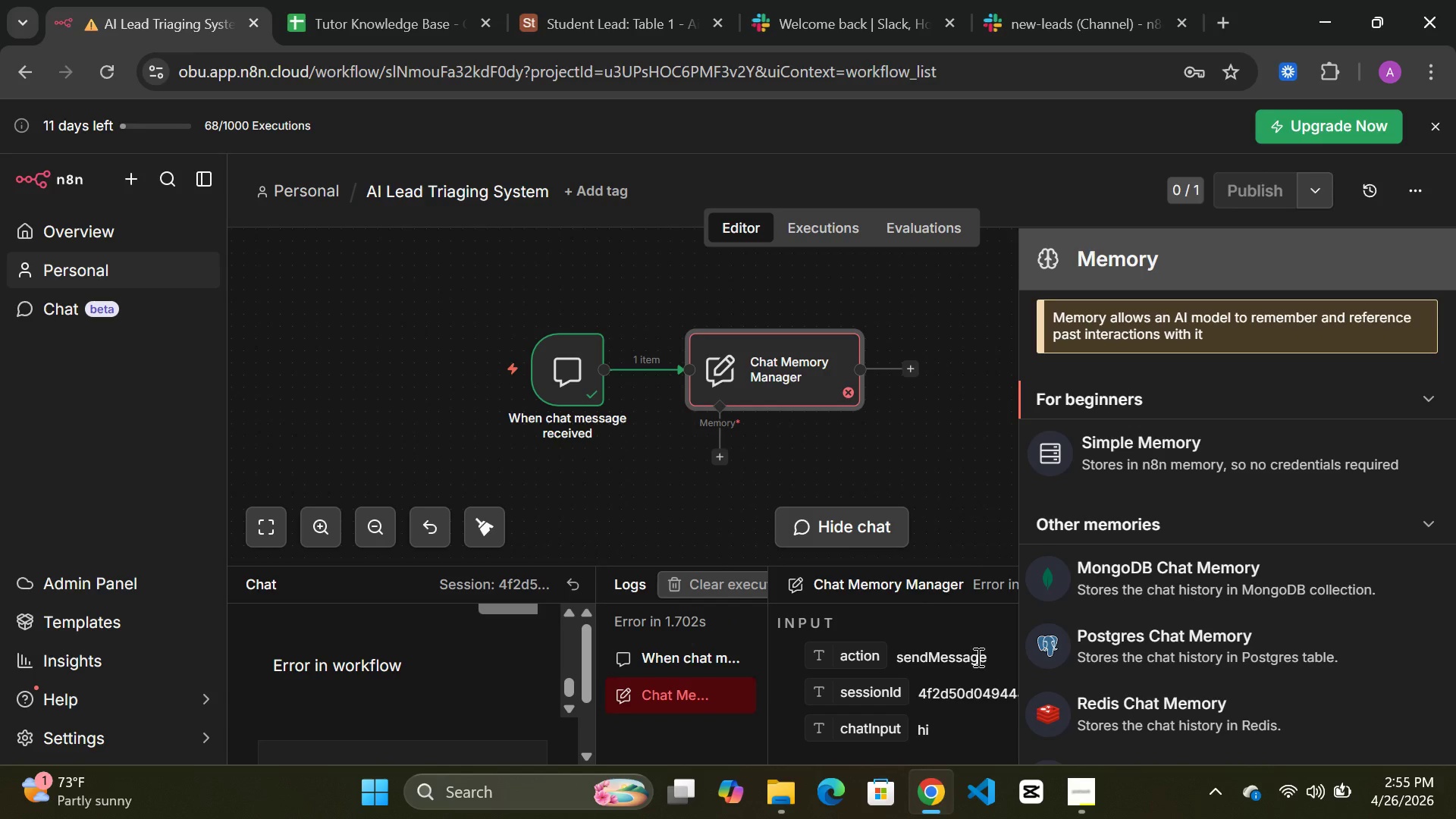 
left_click([1443, 526])
 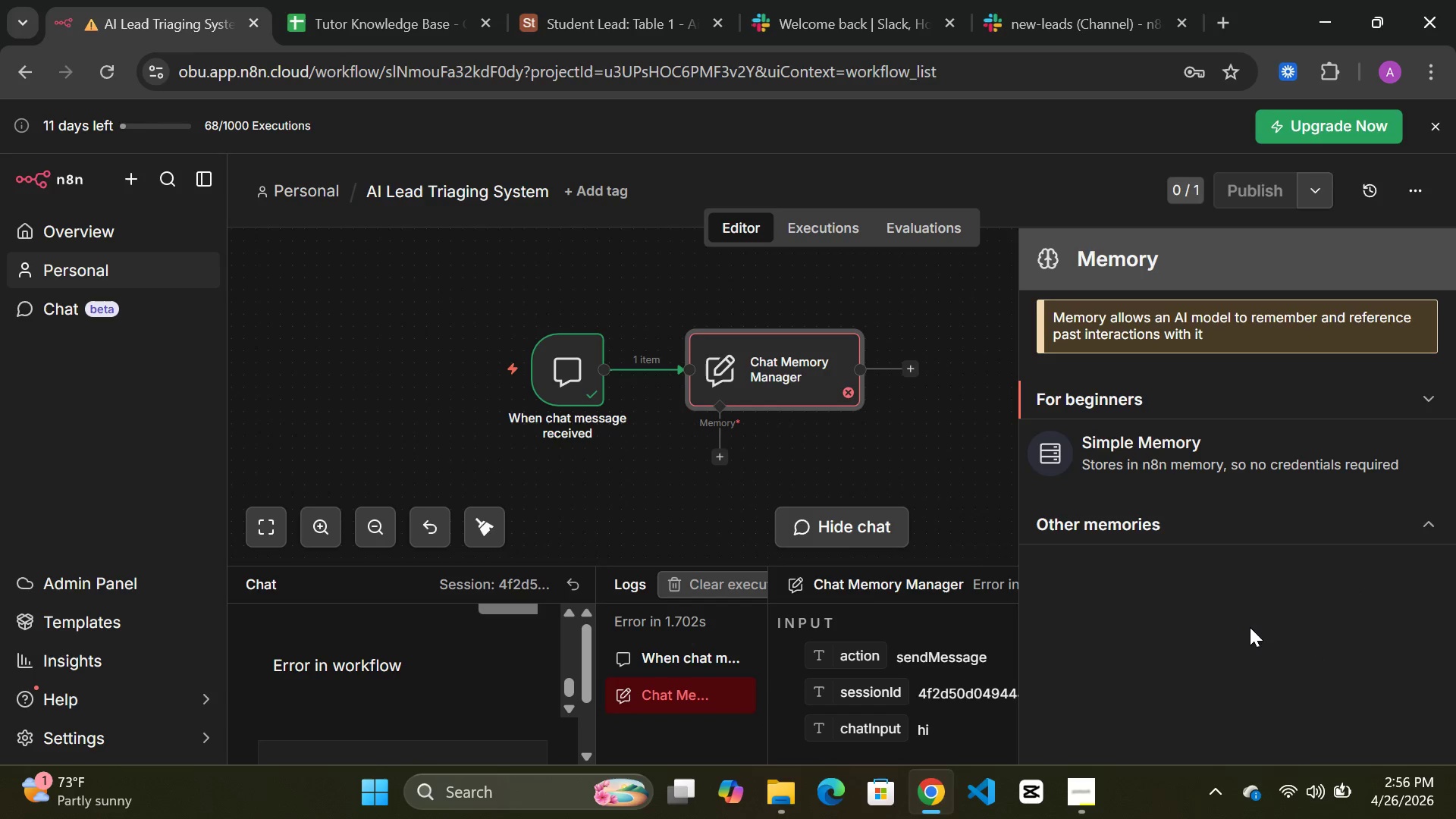 
wait(5.94)
 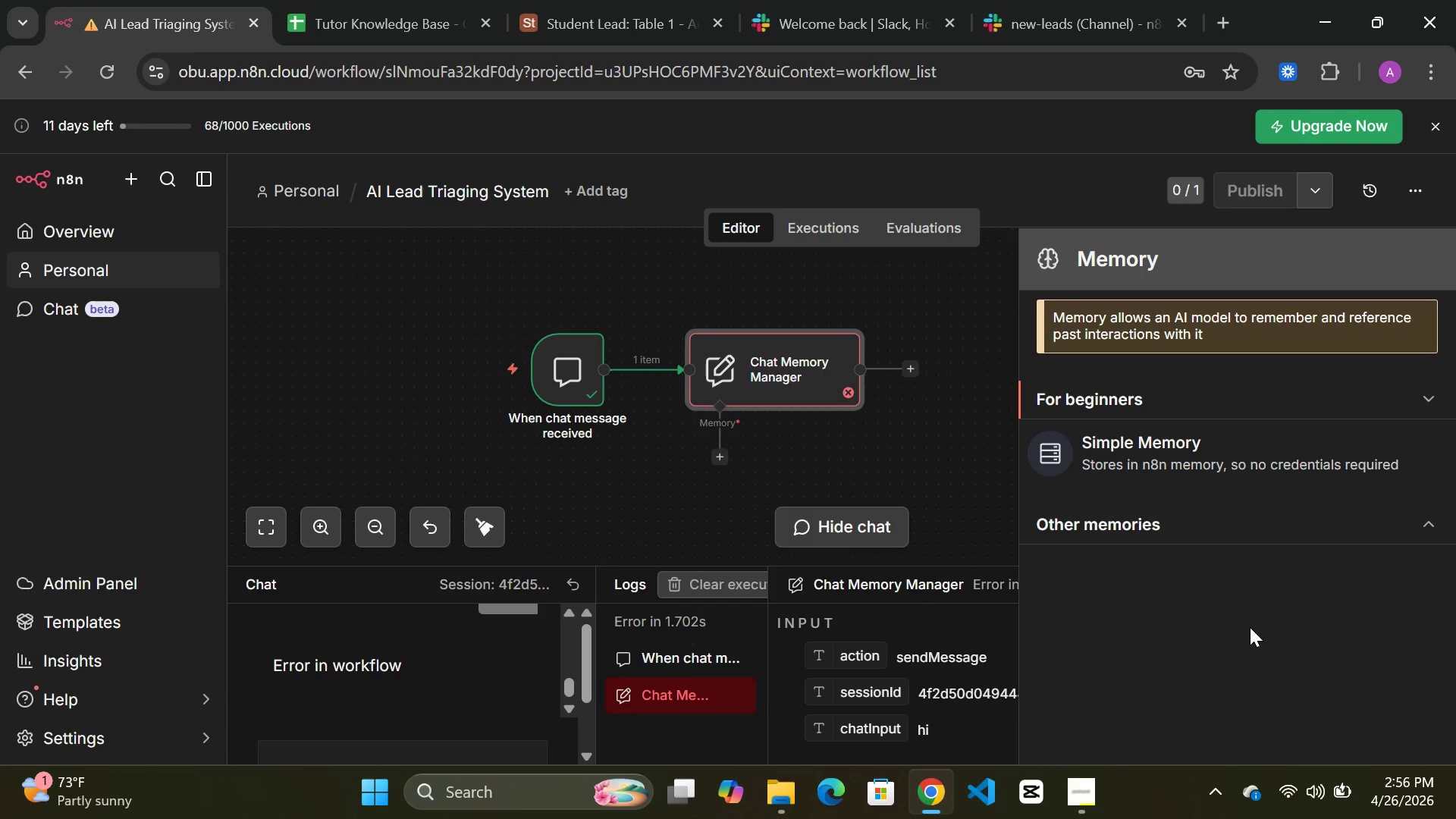 
left_click([1426, 533])
 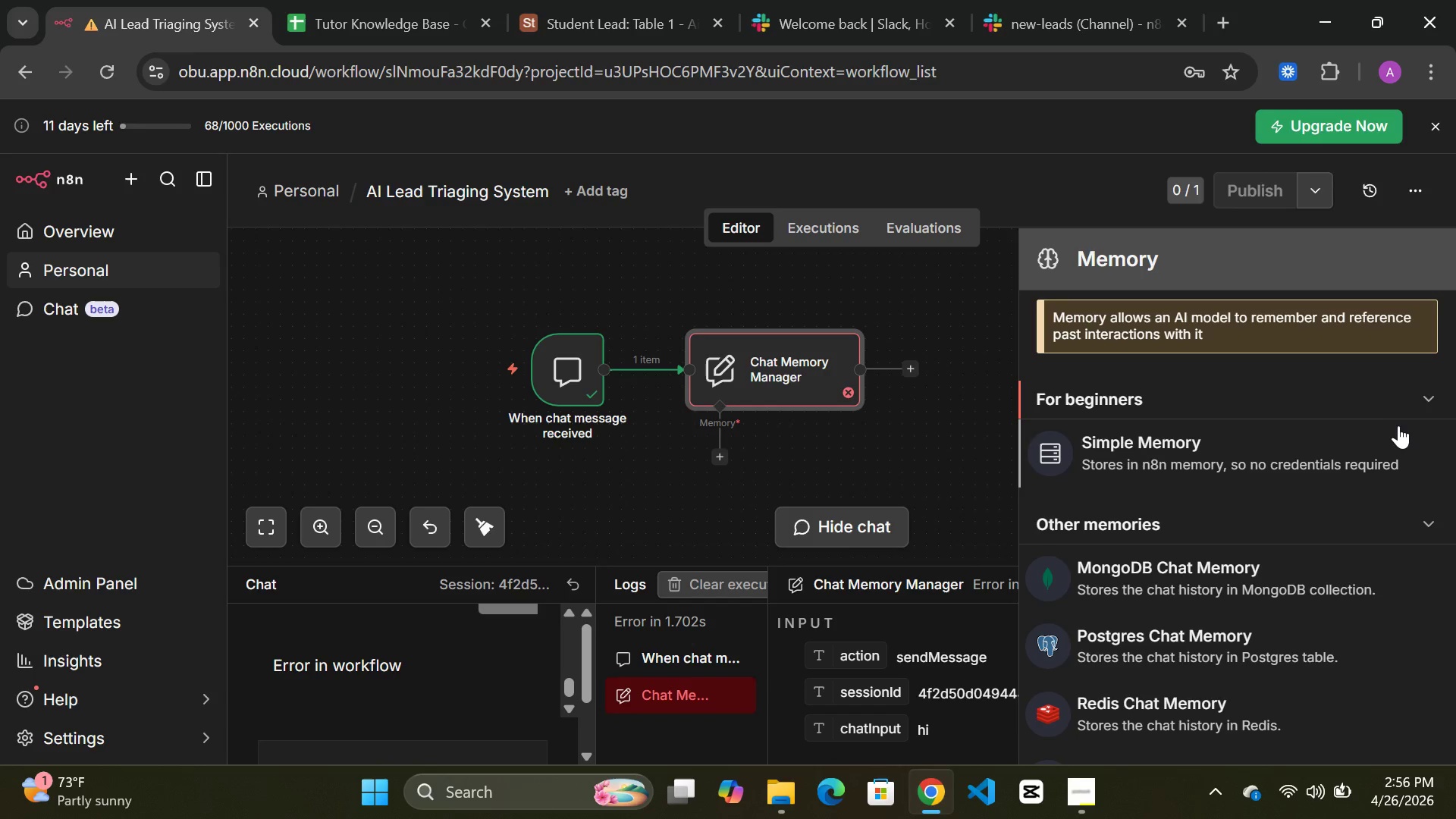 
left_click([1432, 395])
 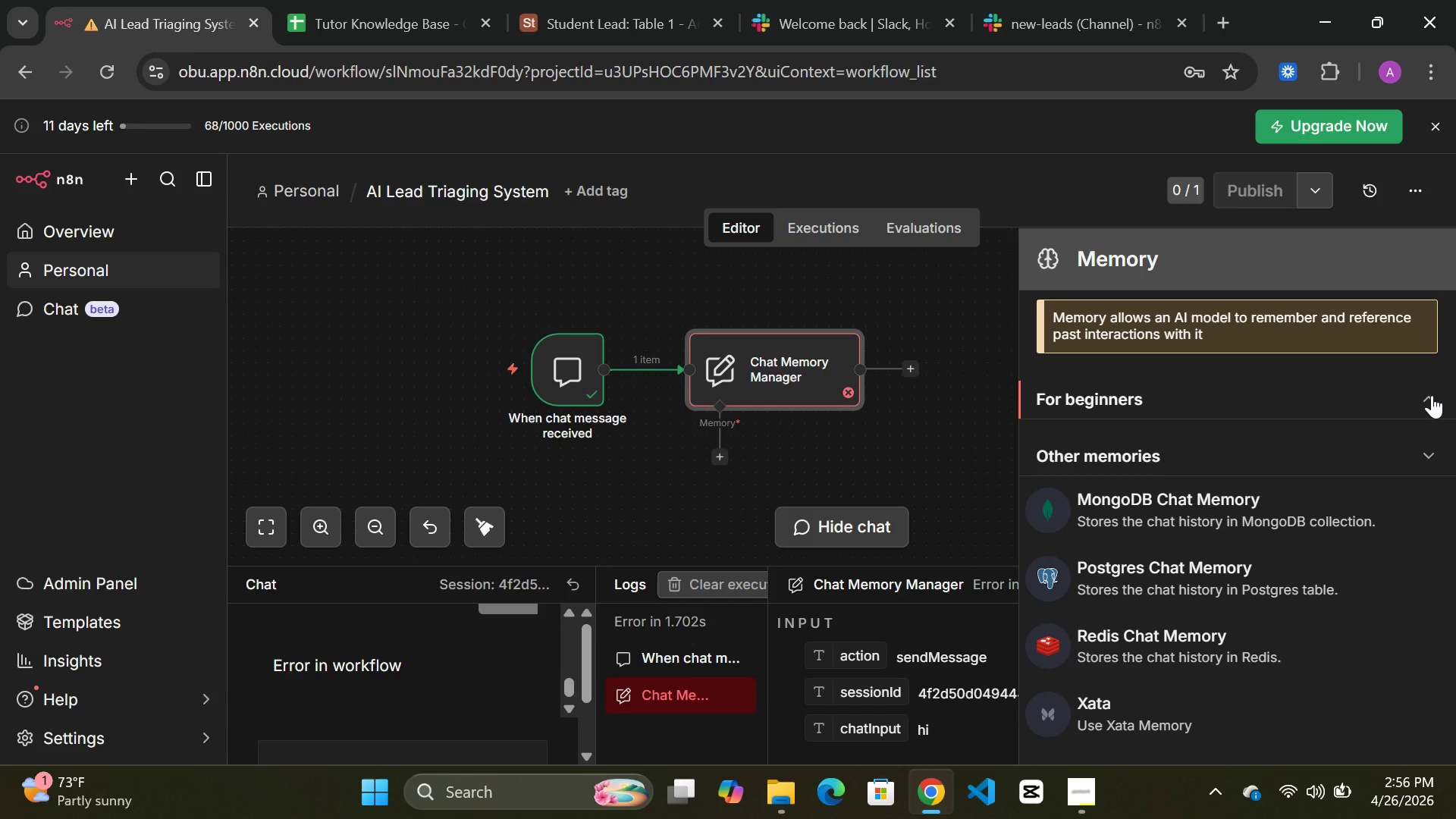 
left_click([1432, 395])
 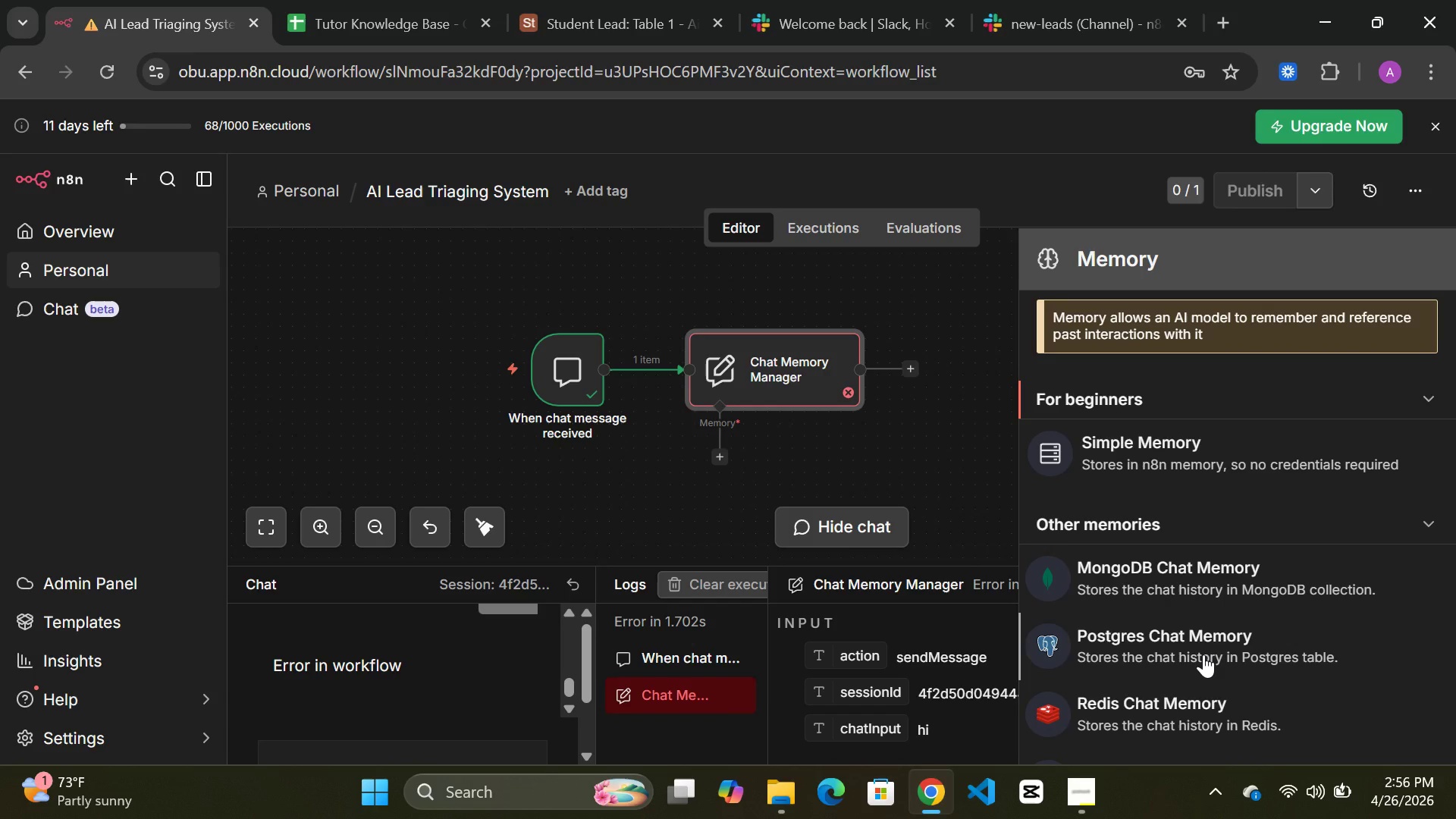 
wait(46.64)
 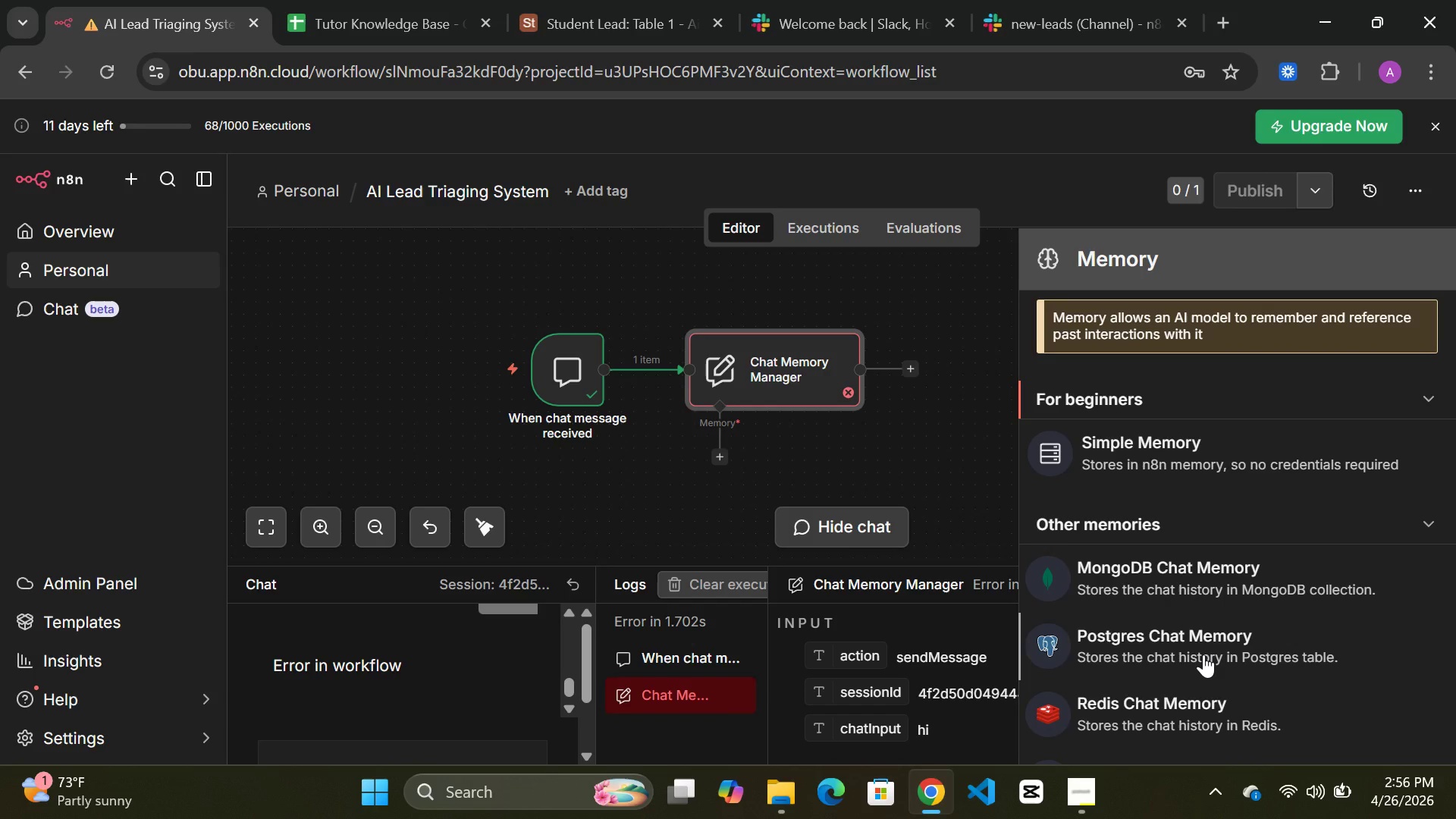 
double_click([1176, 456])
 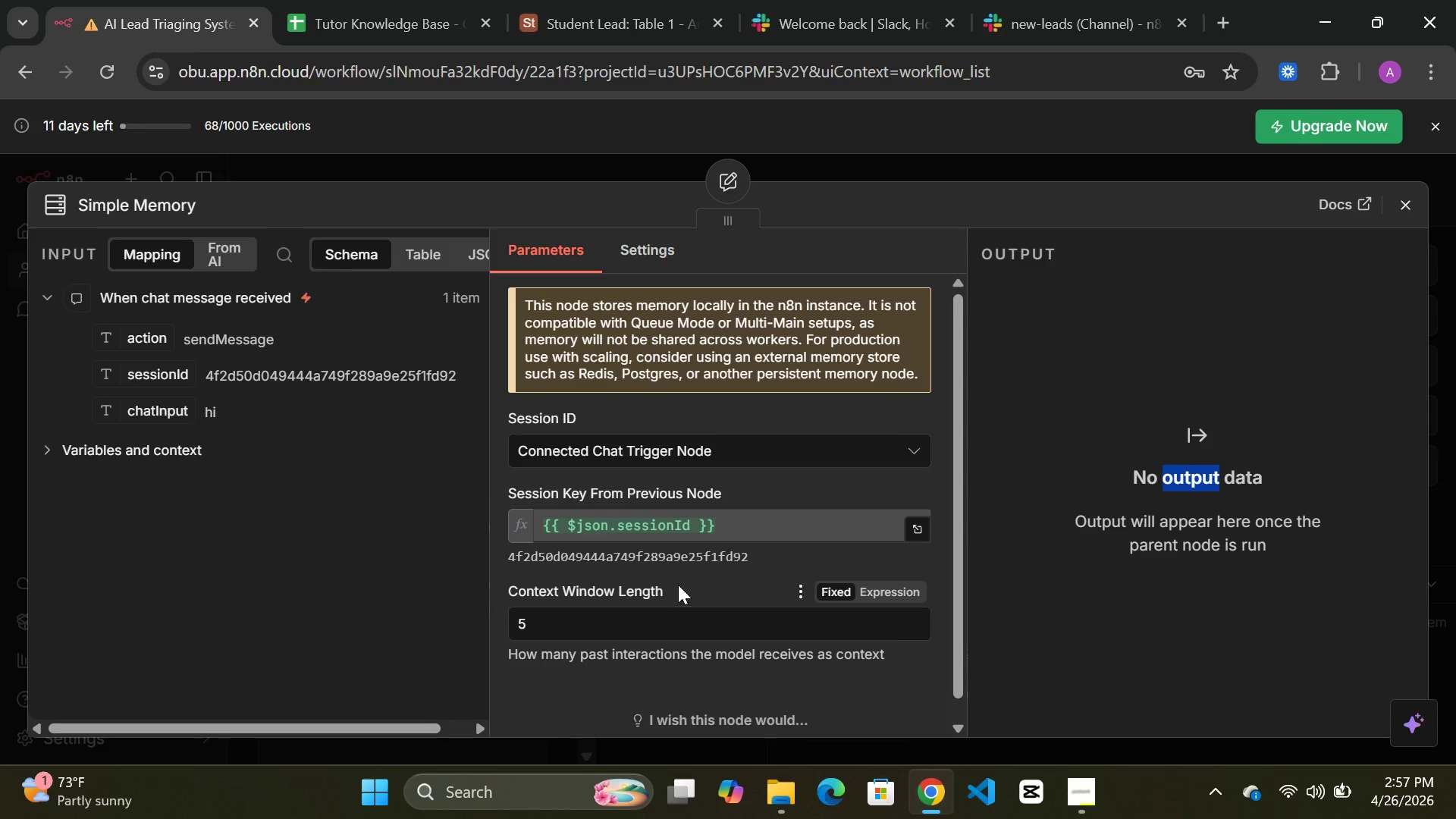 
wait(25.64)
 